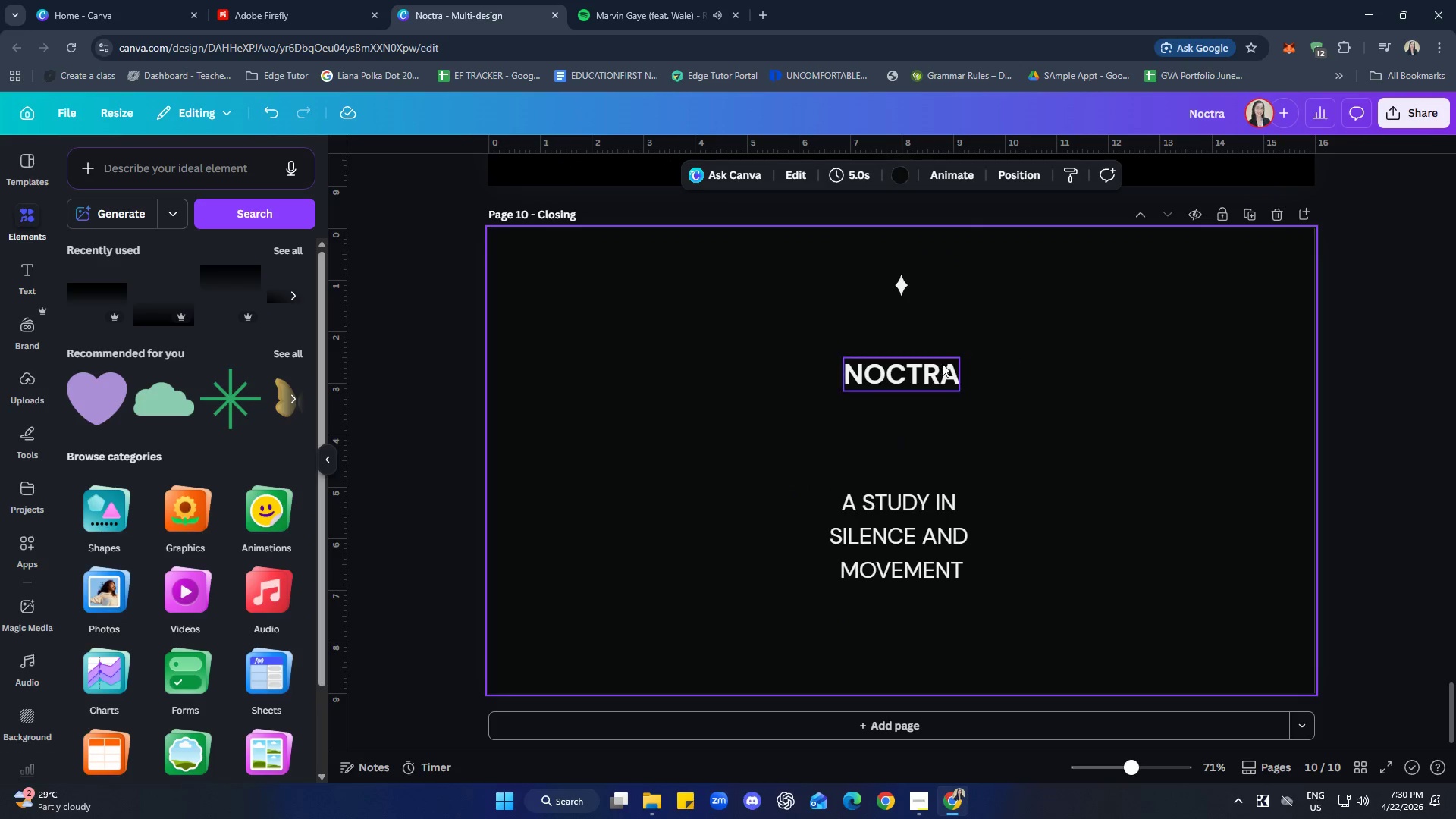 
double_click([940, 363])
 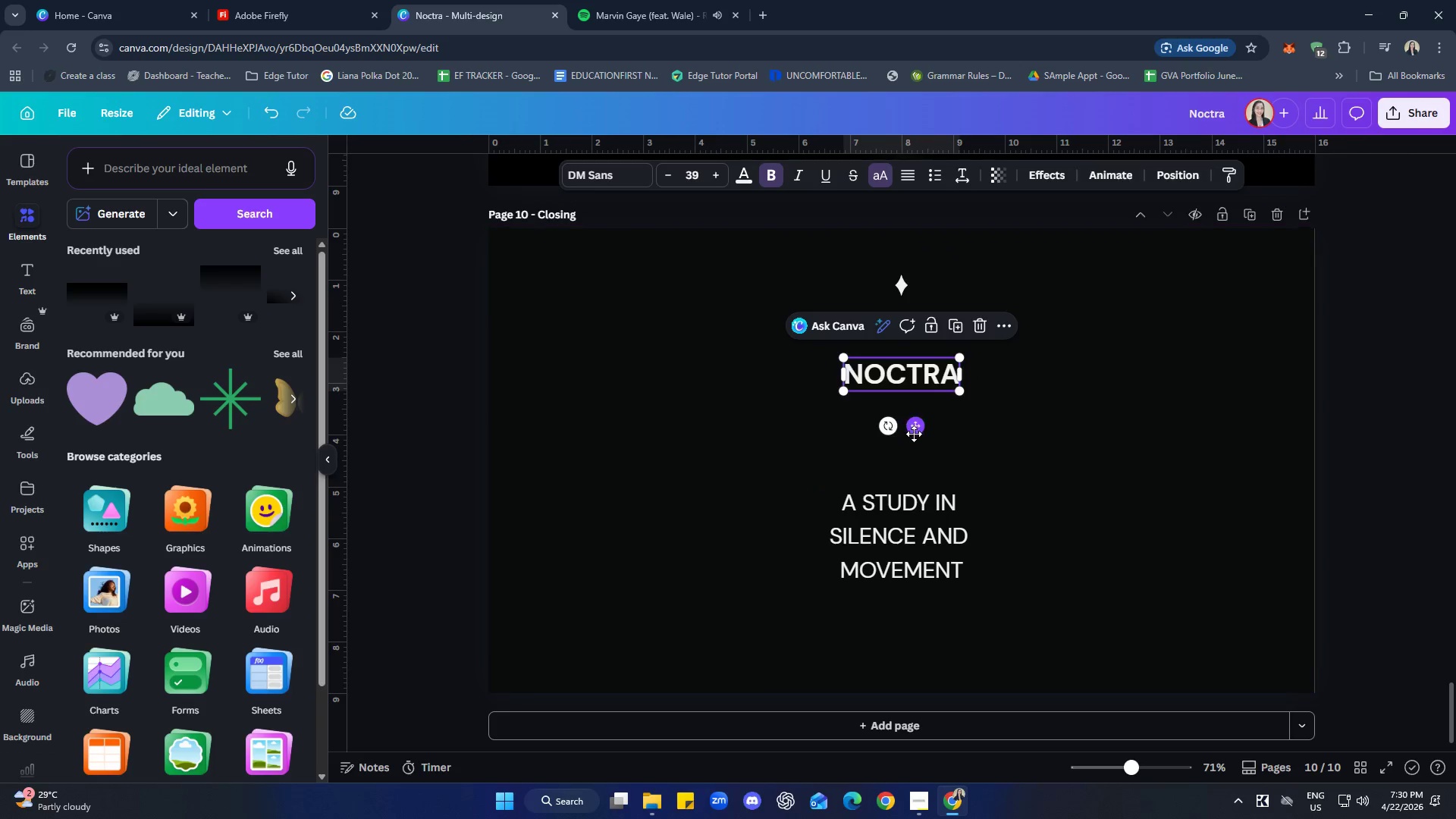 
left_click_drag(start_coordinate=[915, 430], to_coordinate=[918, 402])
 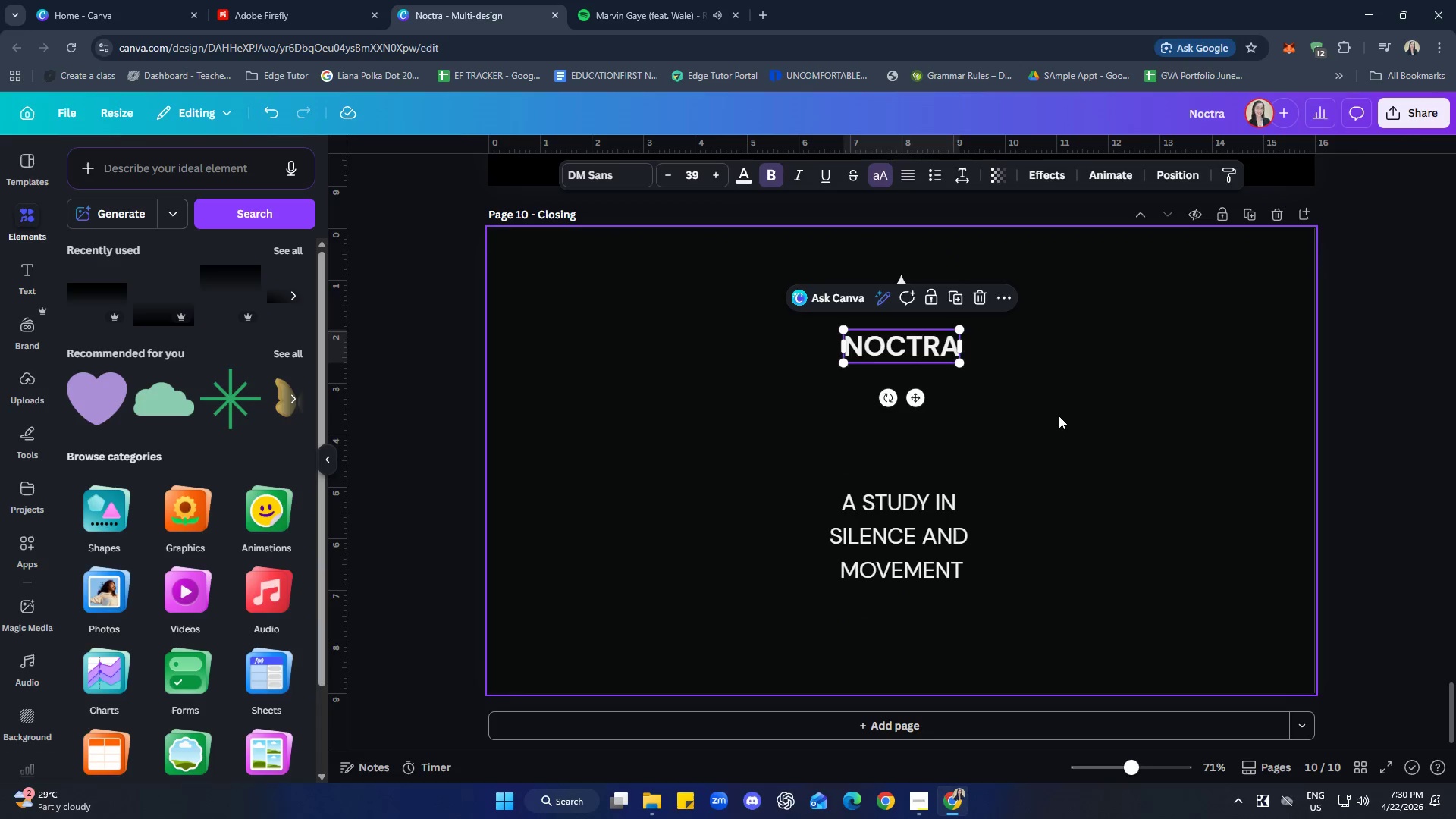 
left_click([1059, 416])
 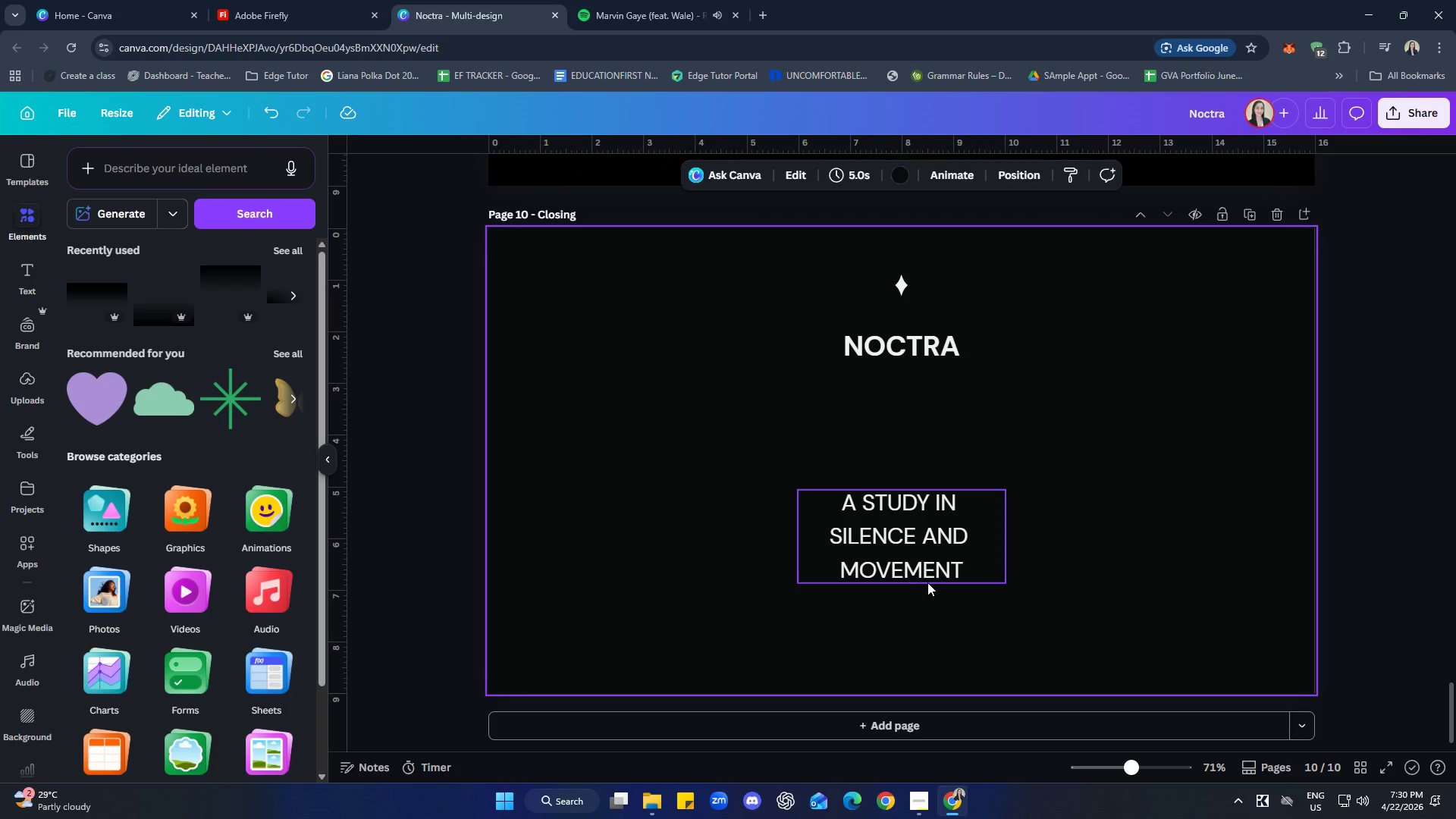 
wait(6.45)
 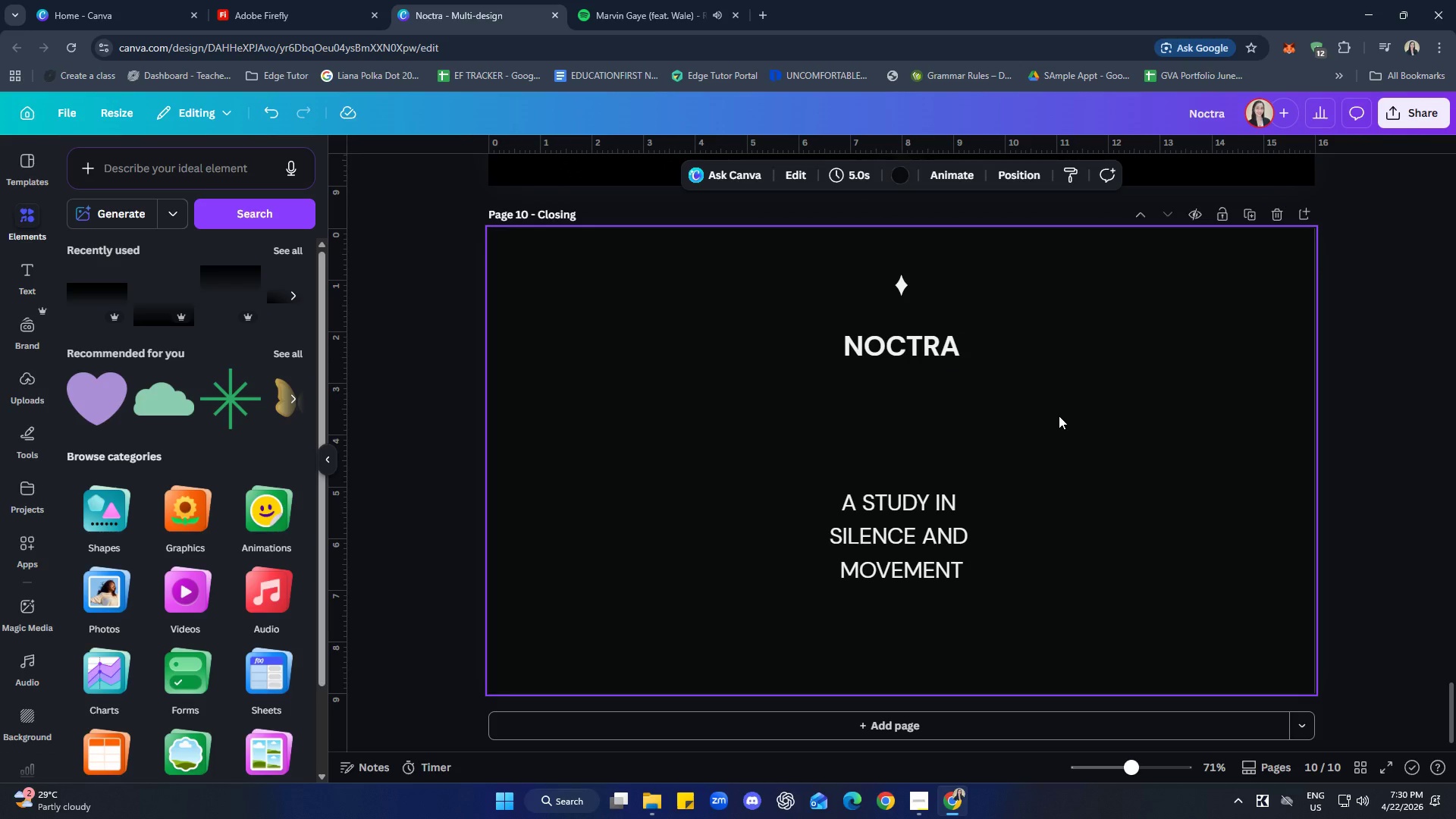 
left_click([914, 547])
 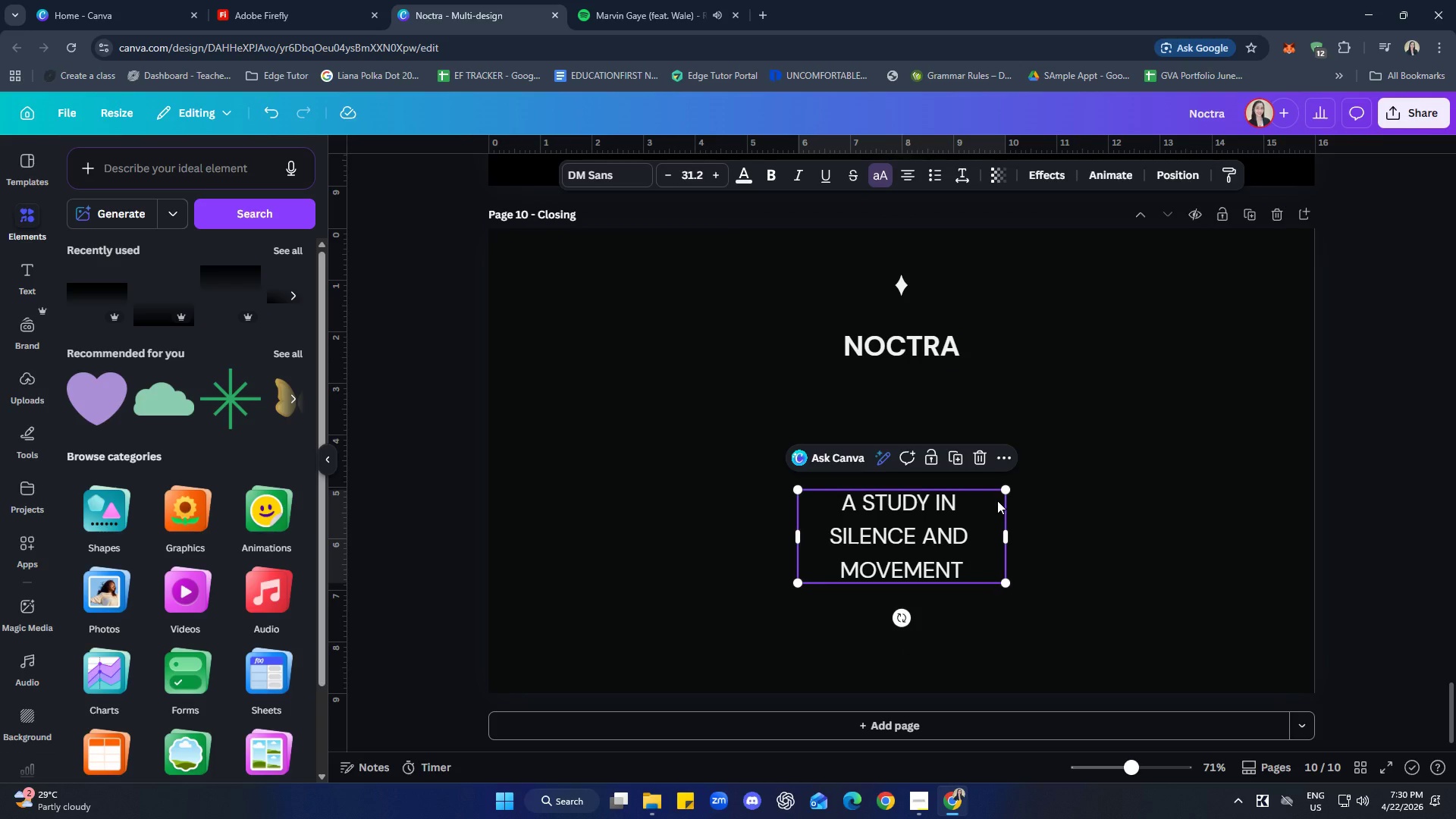 
wait(5.01)
 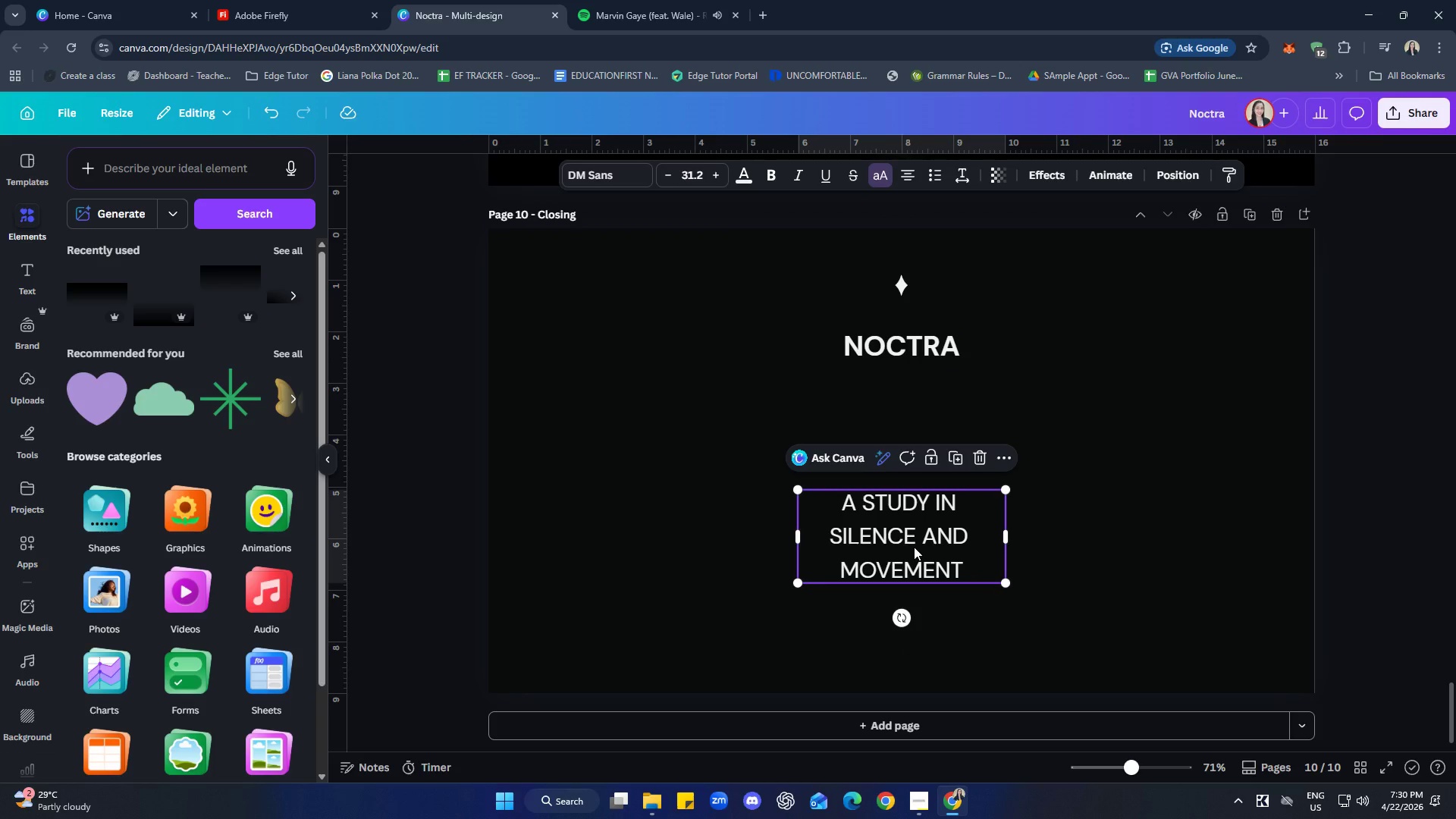 
left_click_drag(start_coordinate=[943, 502], to_coordinate=[940, 541])
 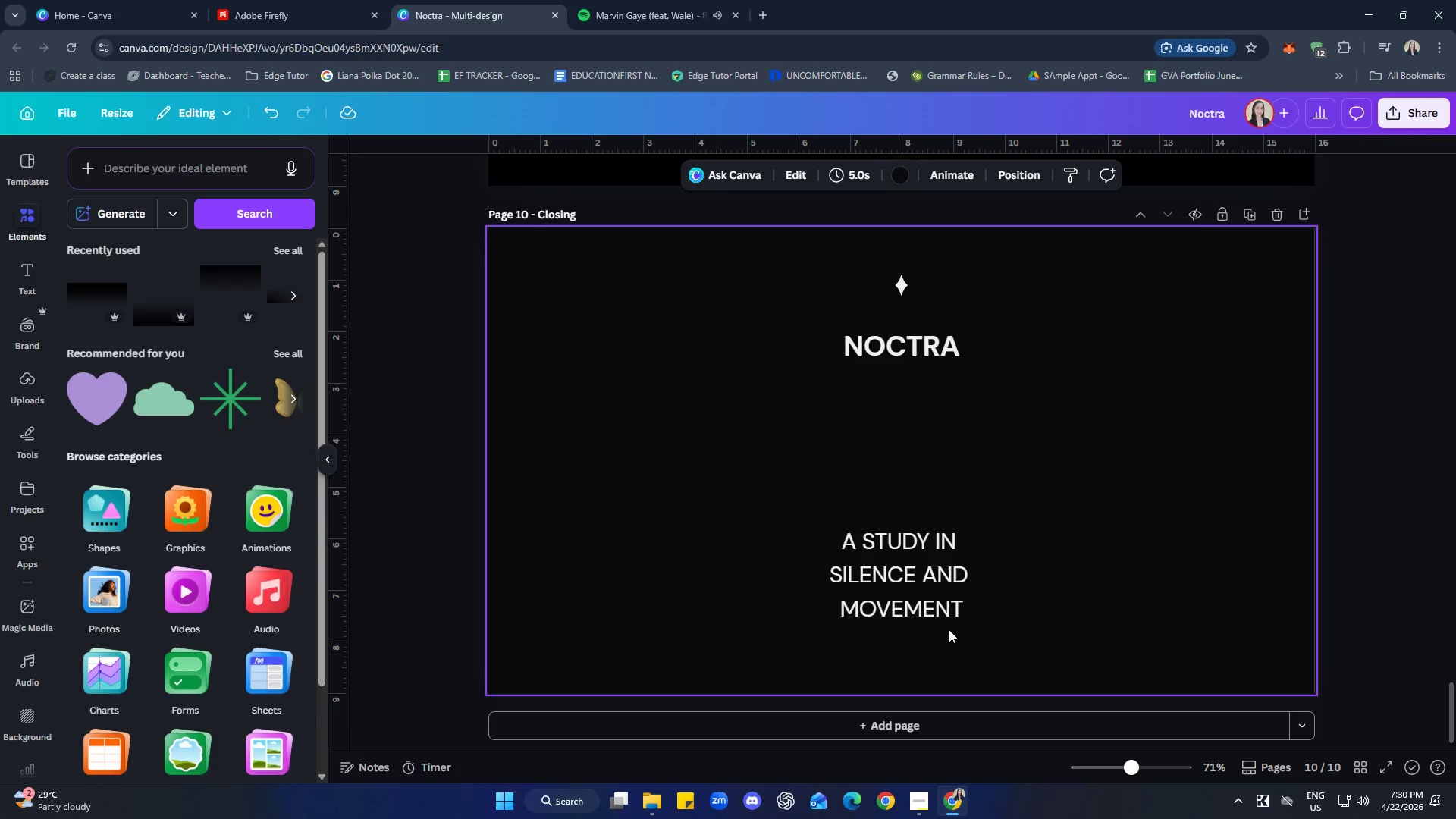 
double_click([911, 592])
 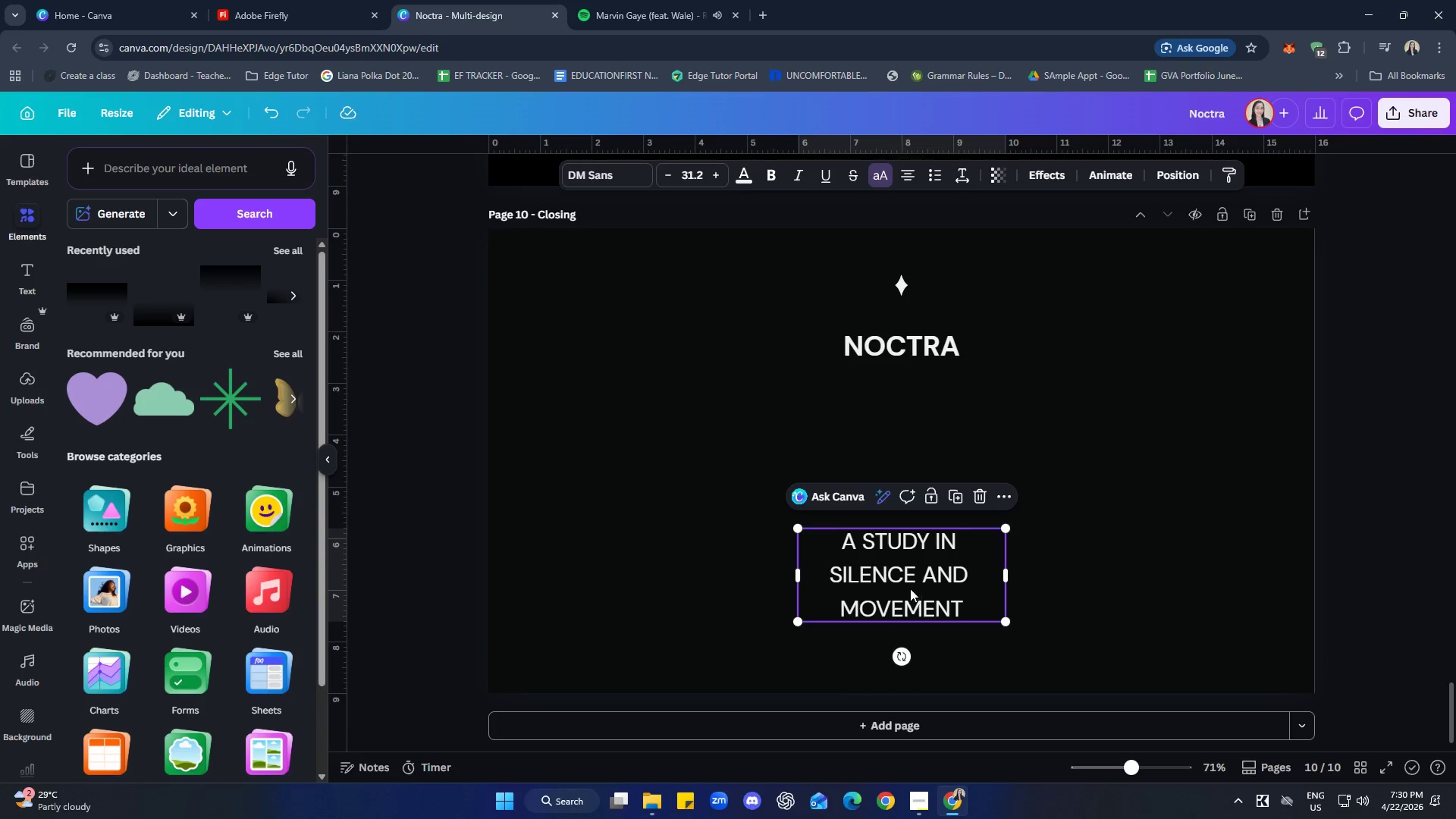 
key(Control+ControlLeft)
 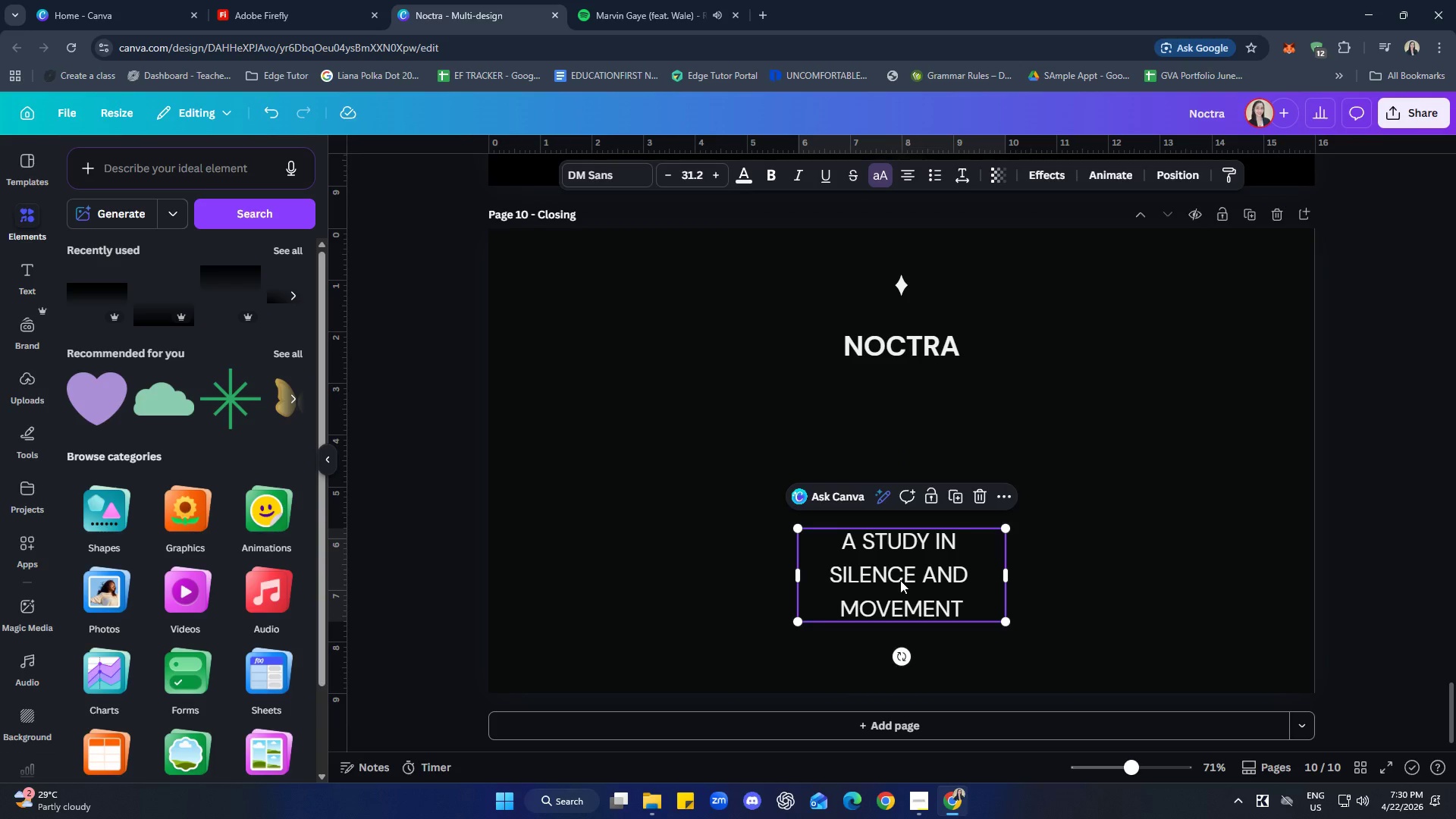 
key(Control+C)
 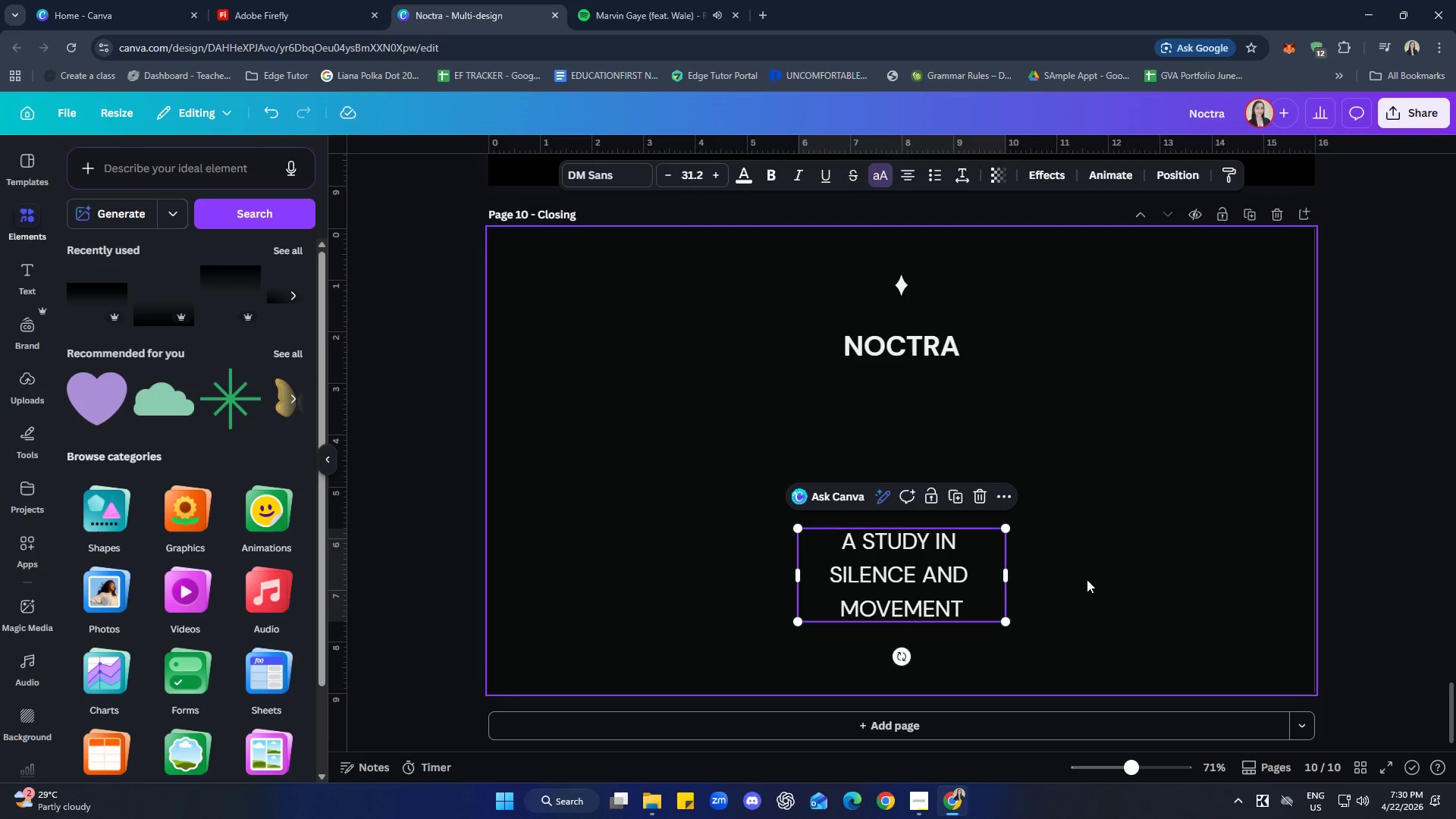 
left_click([1113, 570])
 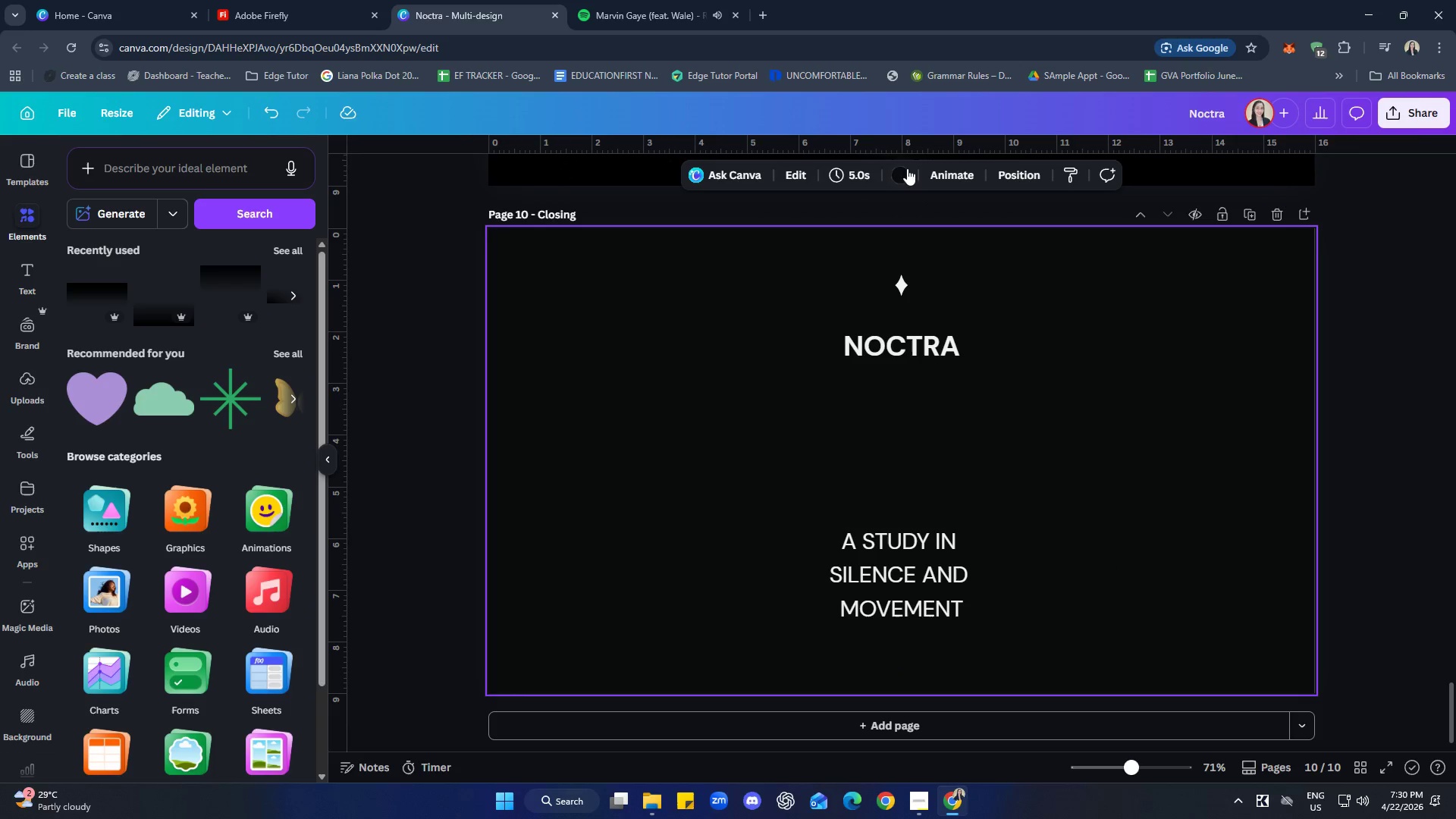 
left_click([651, 0])
 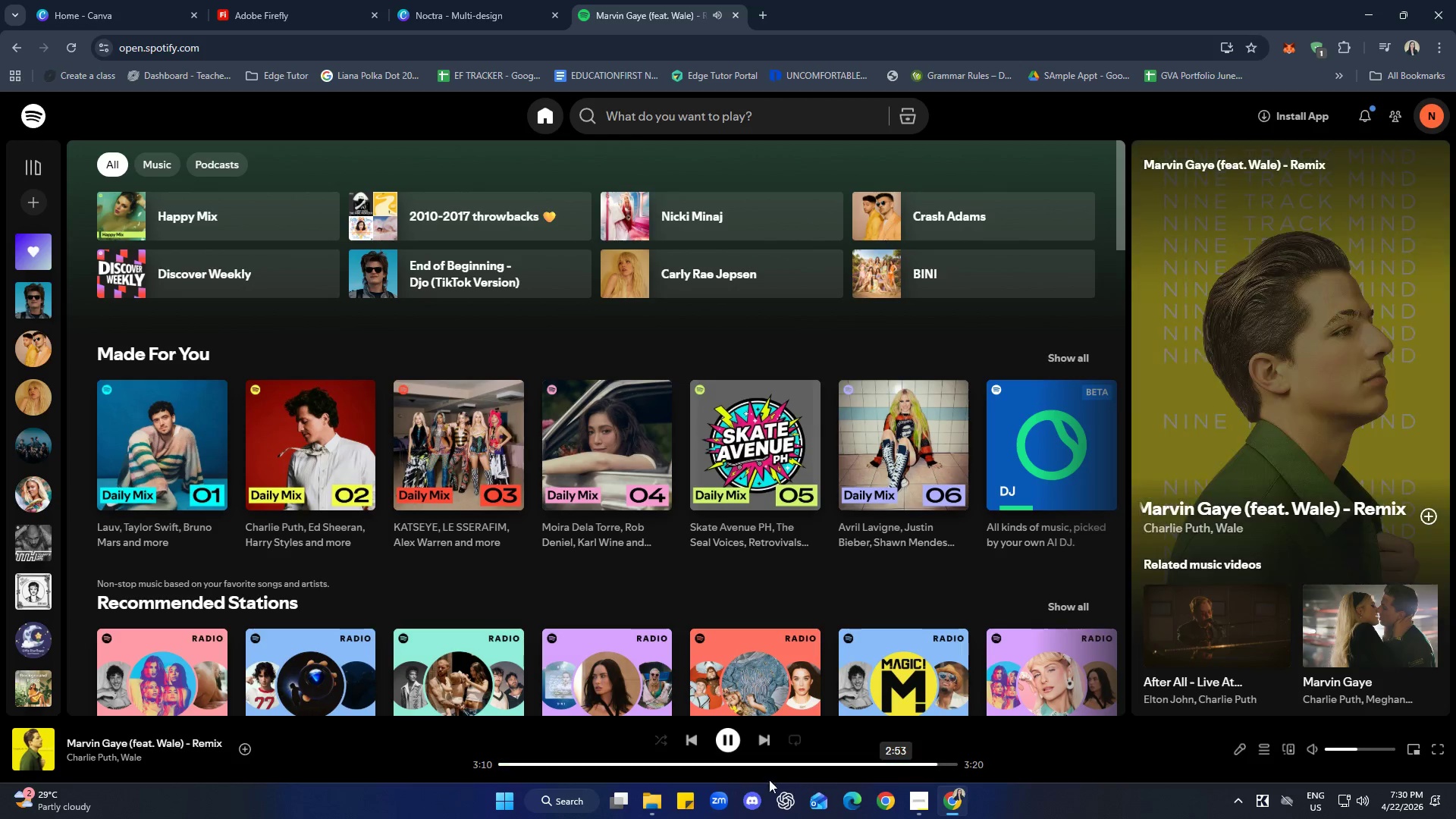 
left_click([727, 741])
 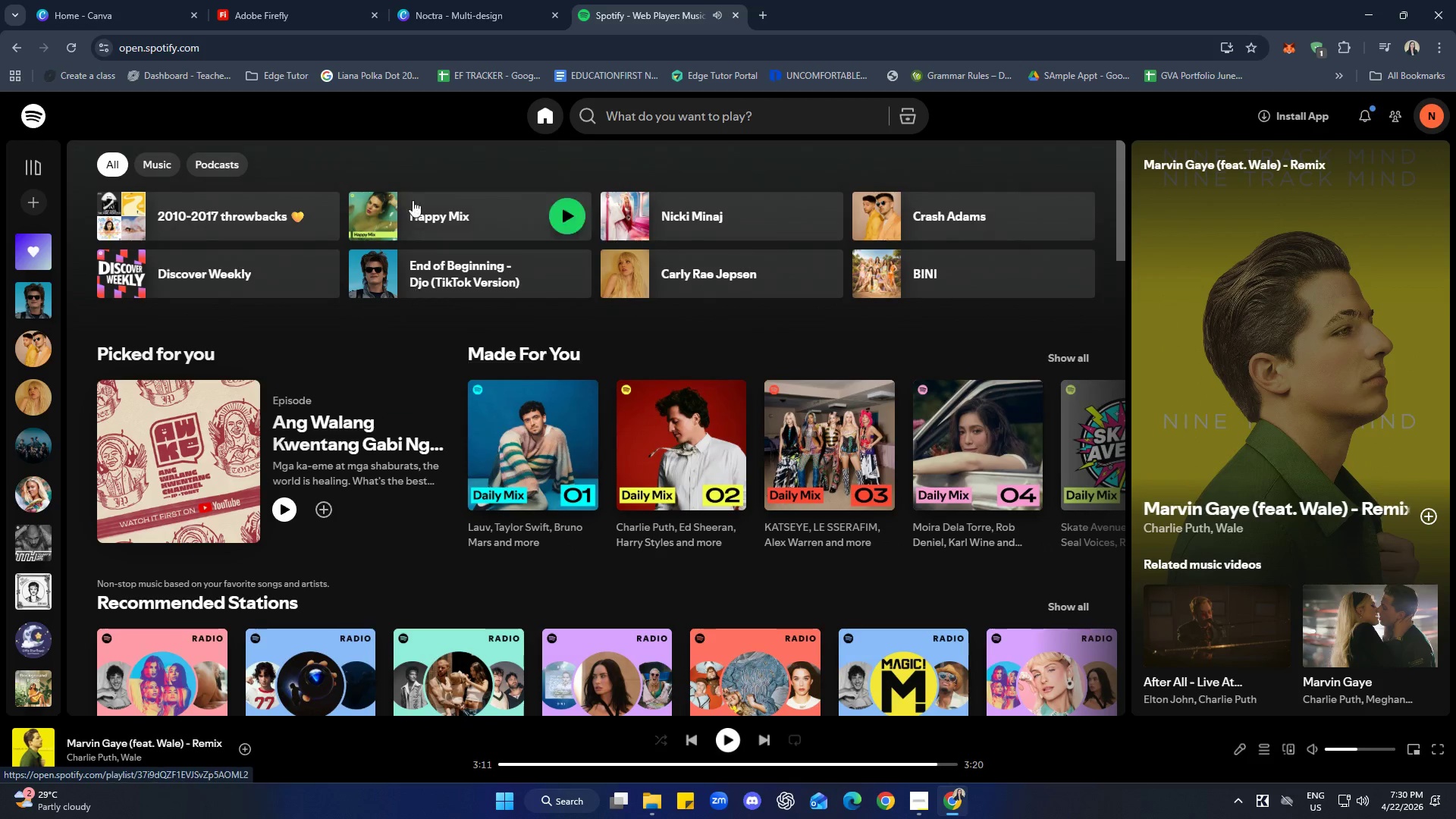 
left_click([670, 111])
 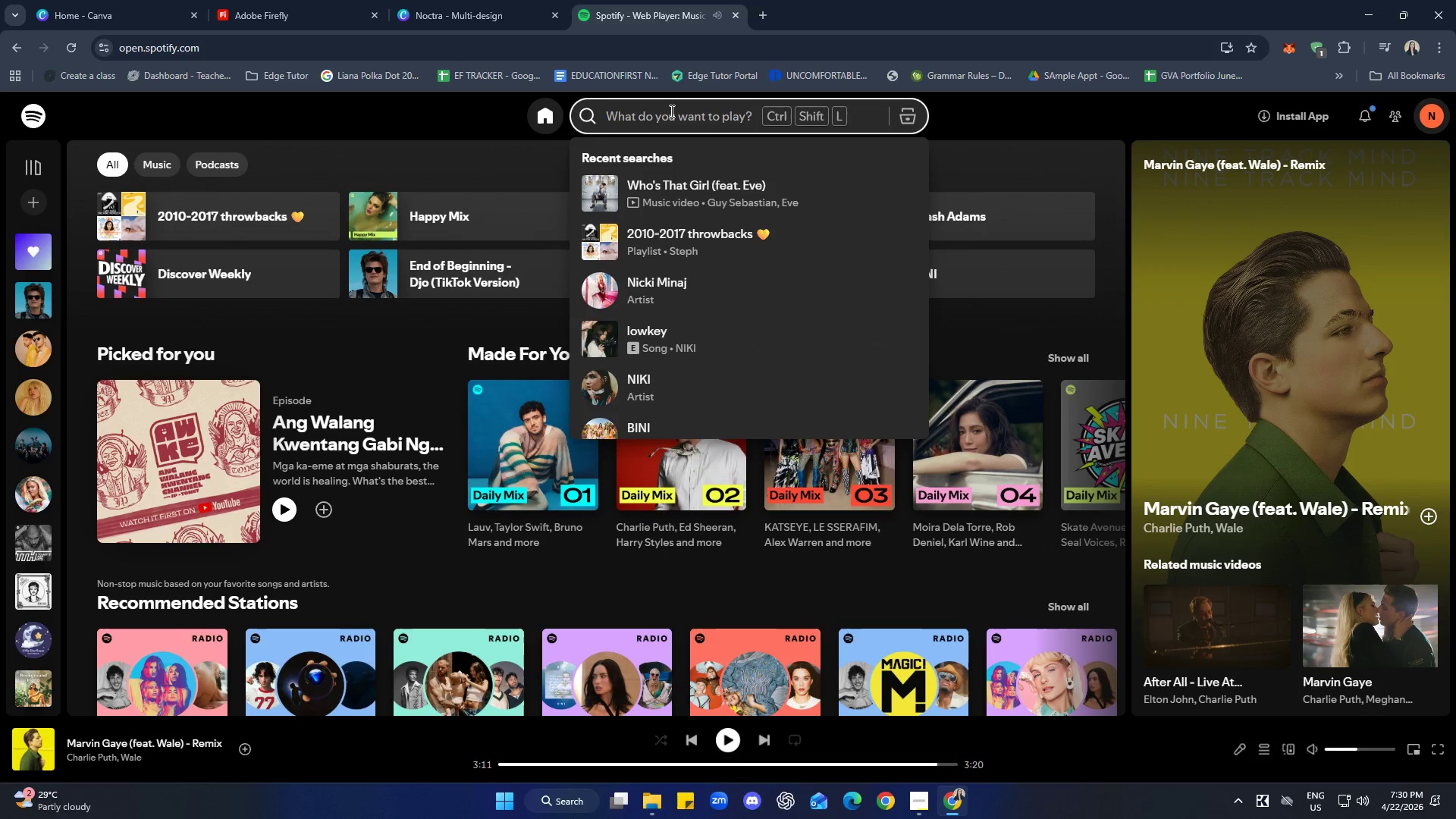 
type(hawak mo ang beat)
 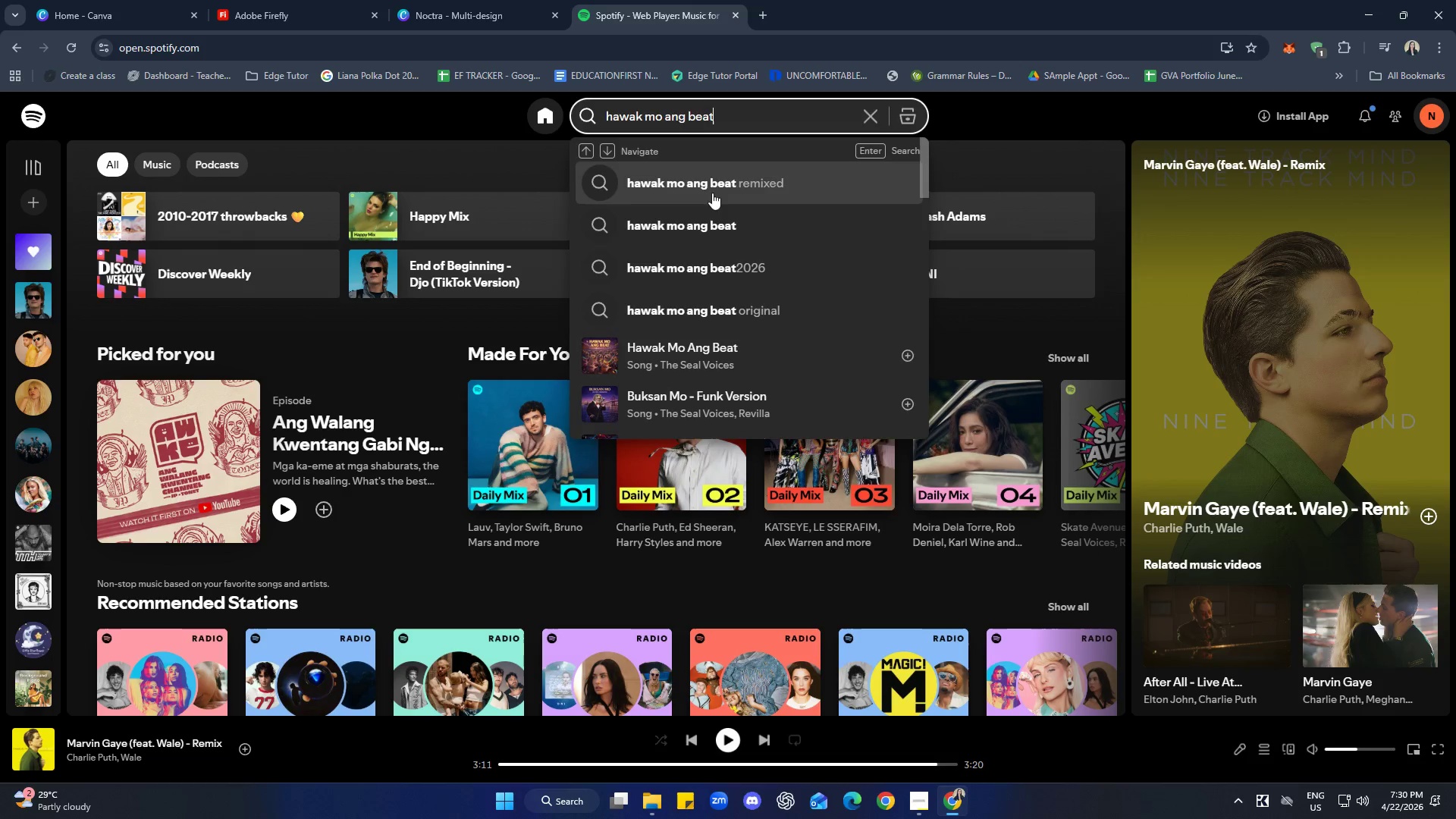 
left_click([819, 177])
 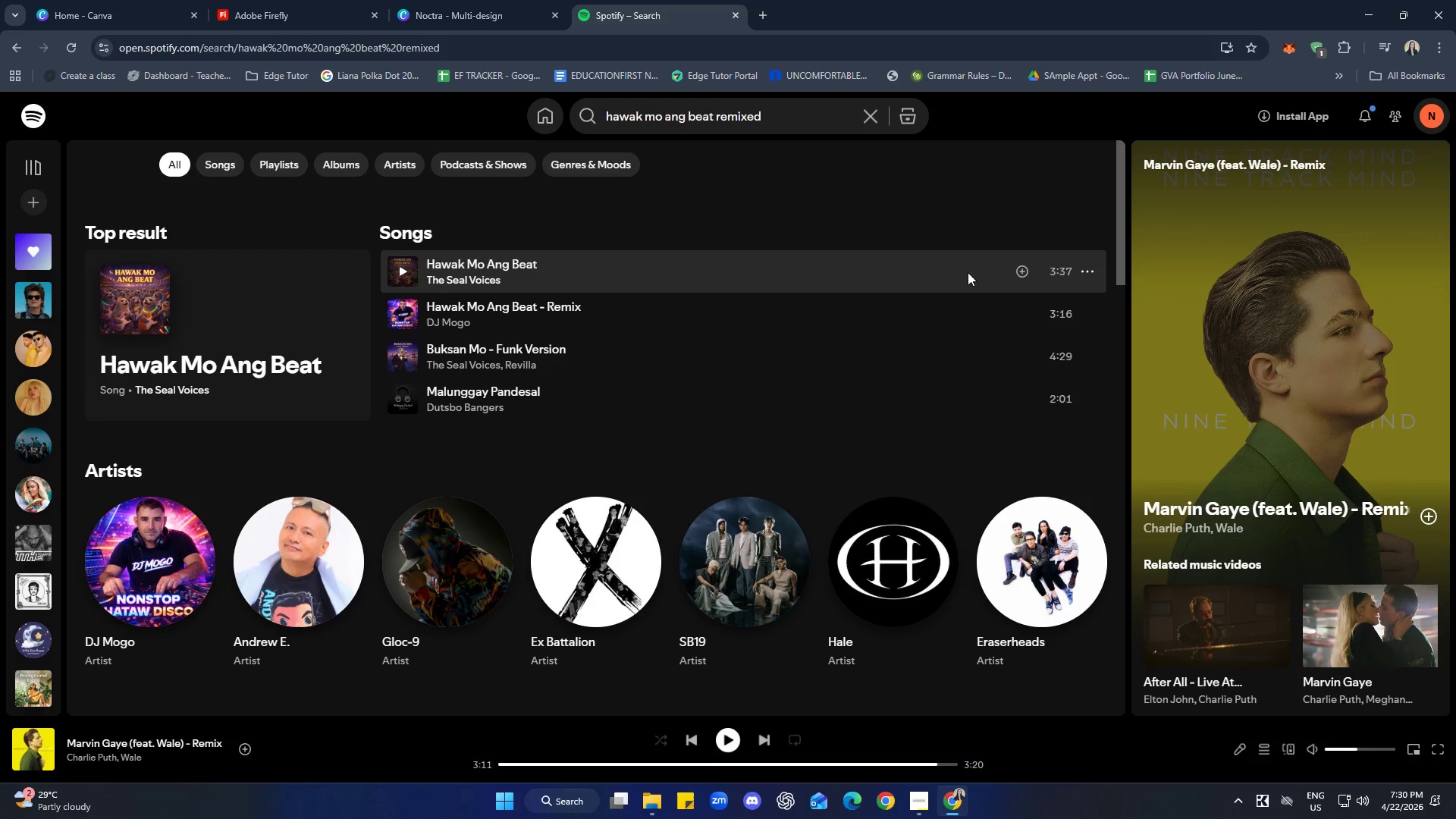 
wait(5.91)
 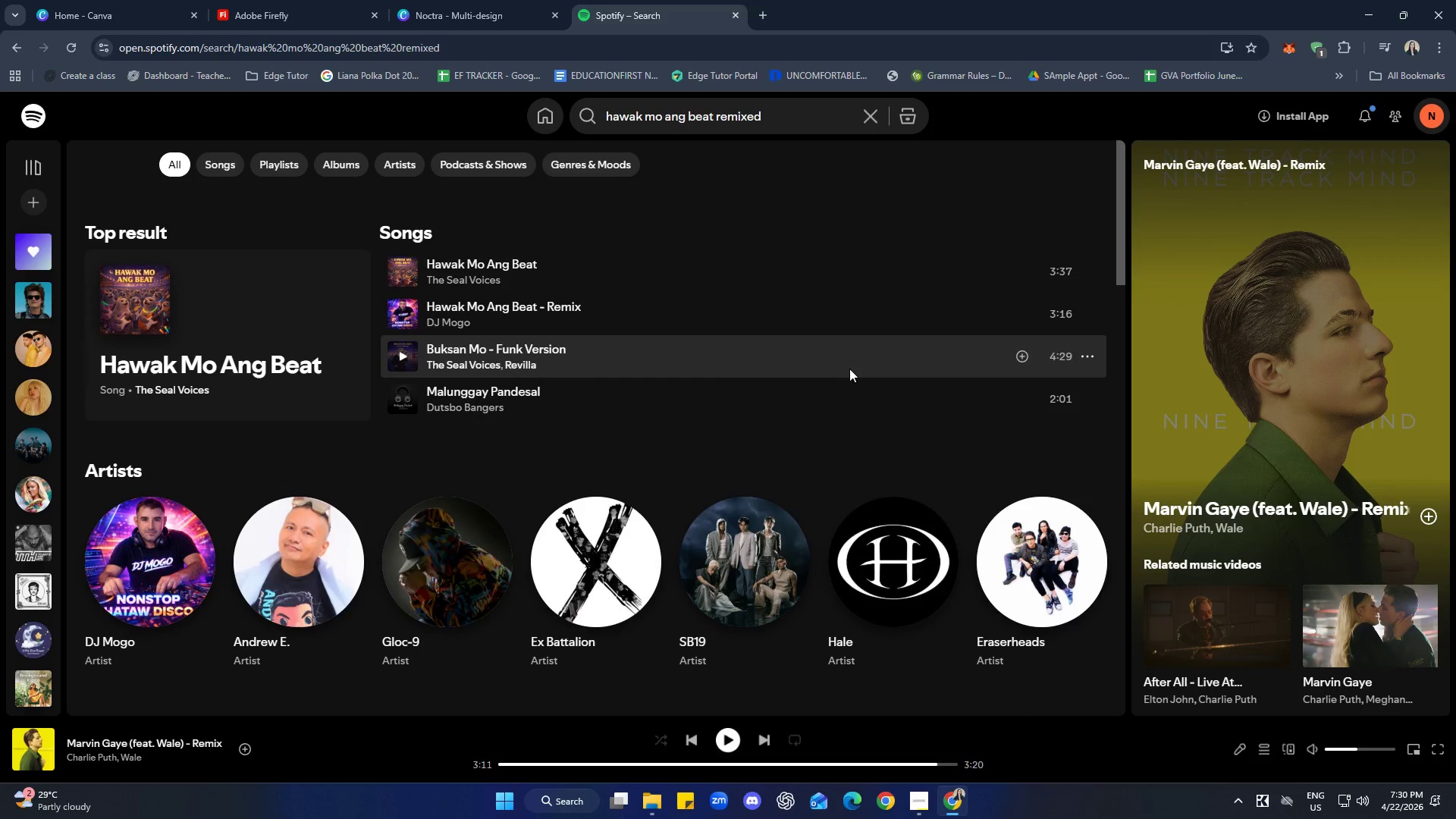 
left_click([745, 366])
 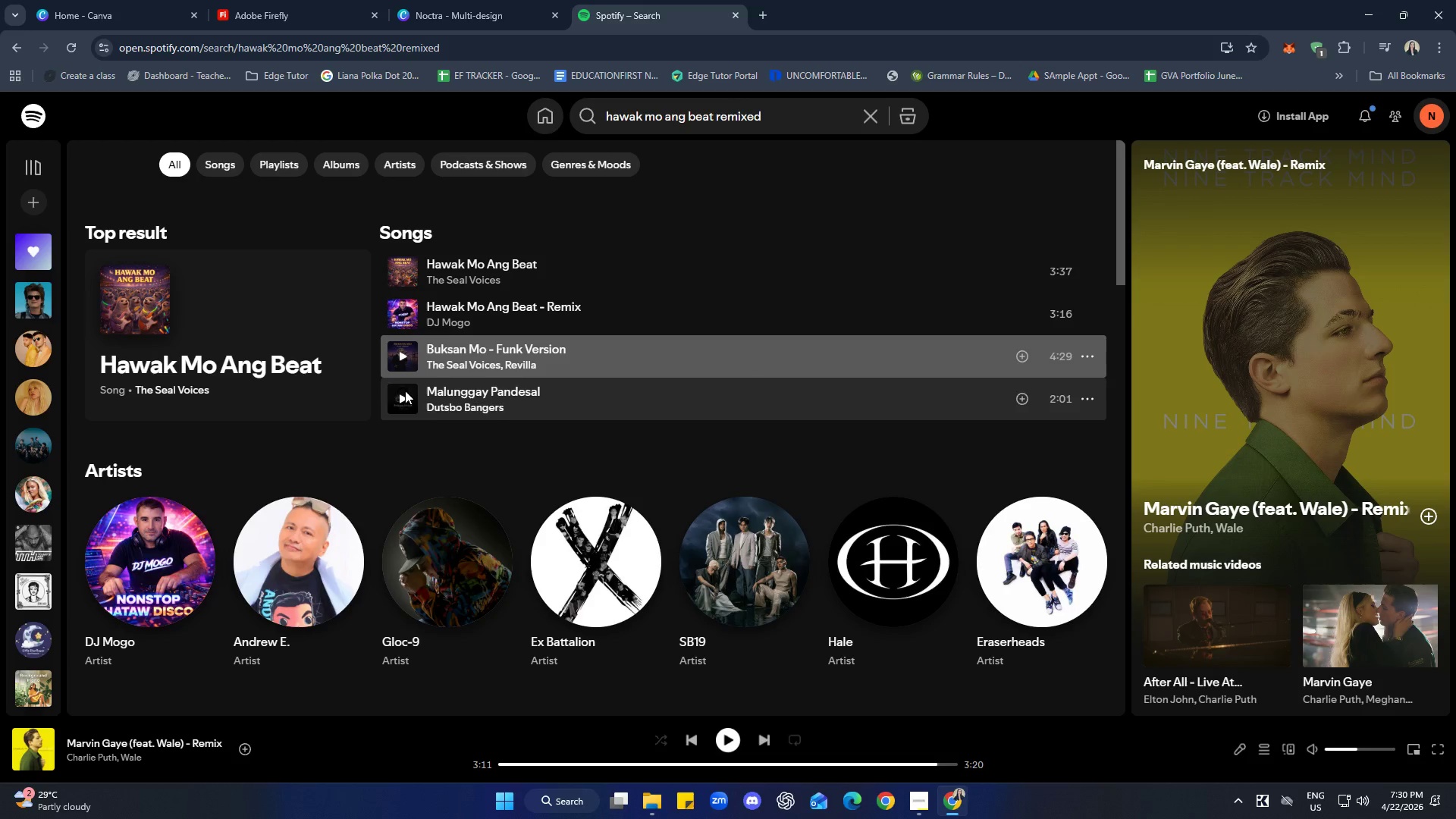 
left_click([403, 356])
 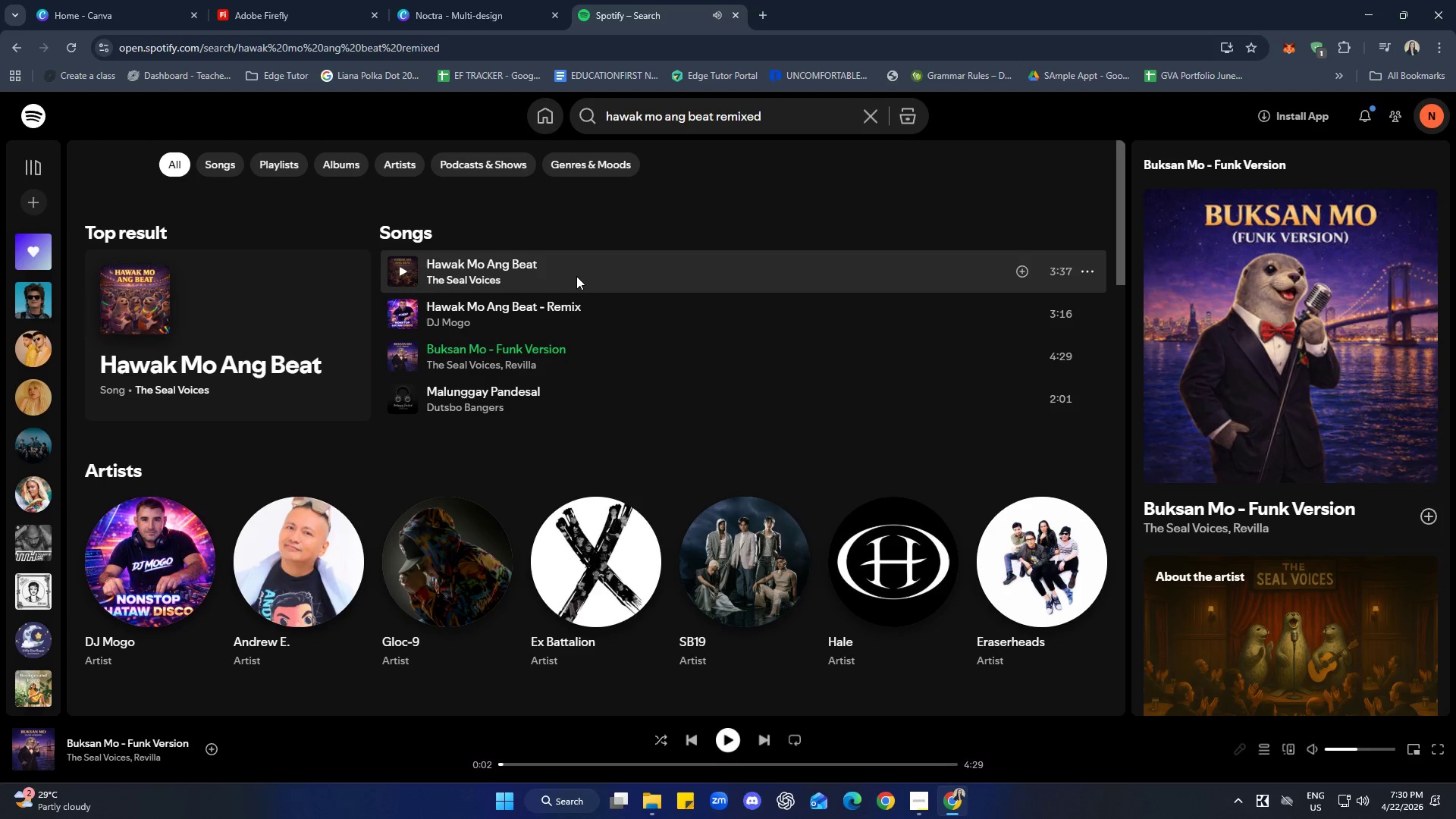 
wait(9.23)
 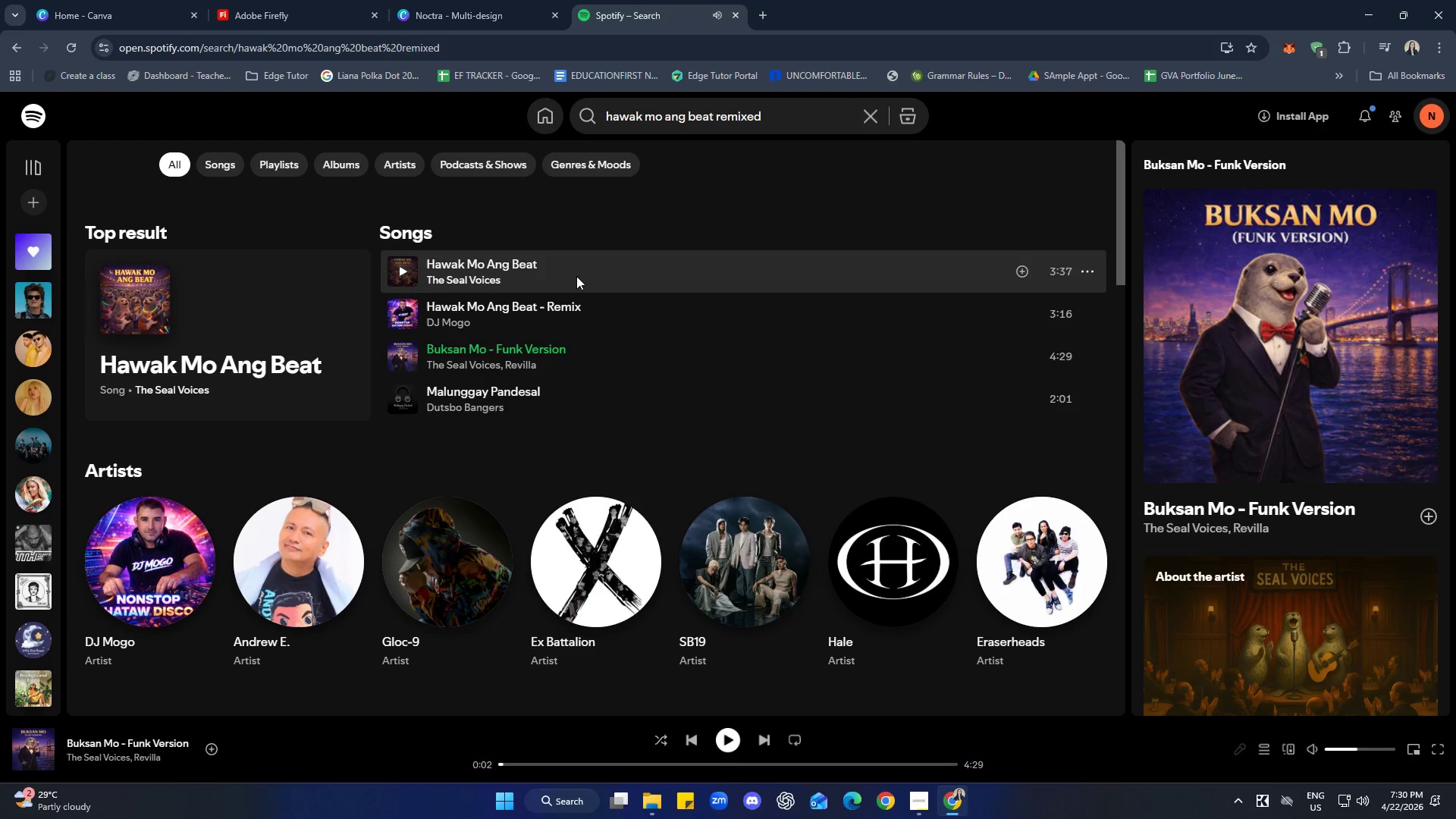 
left_click([400, 266])
 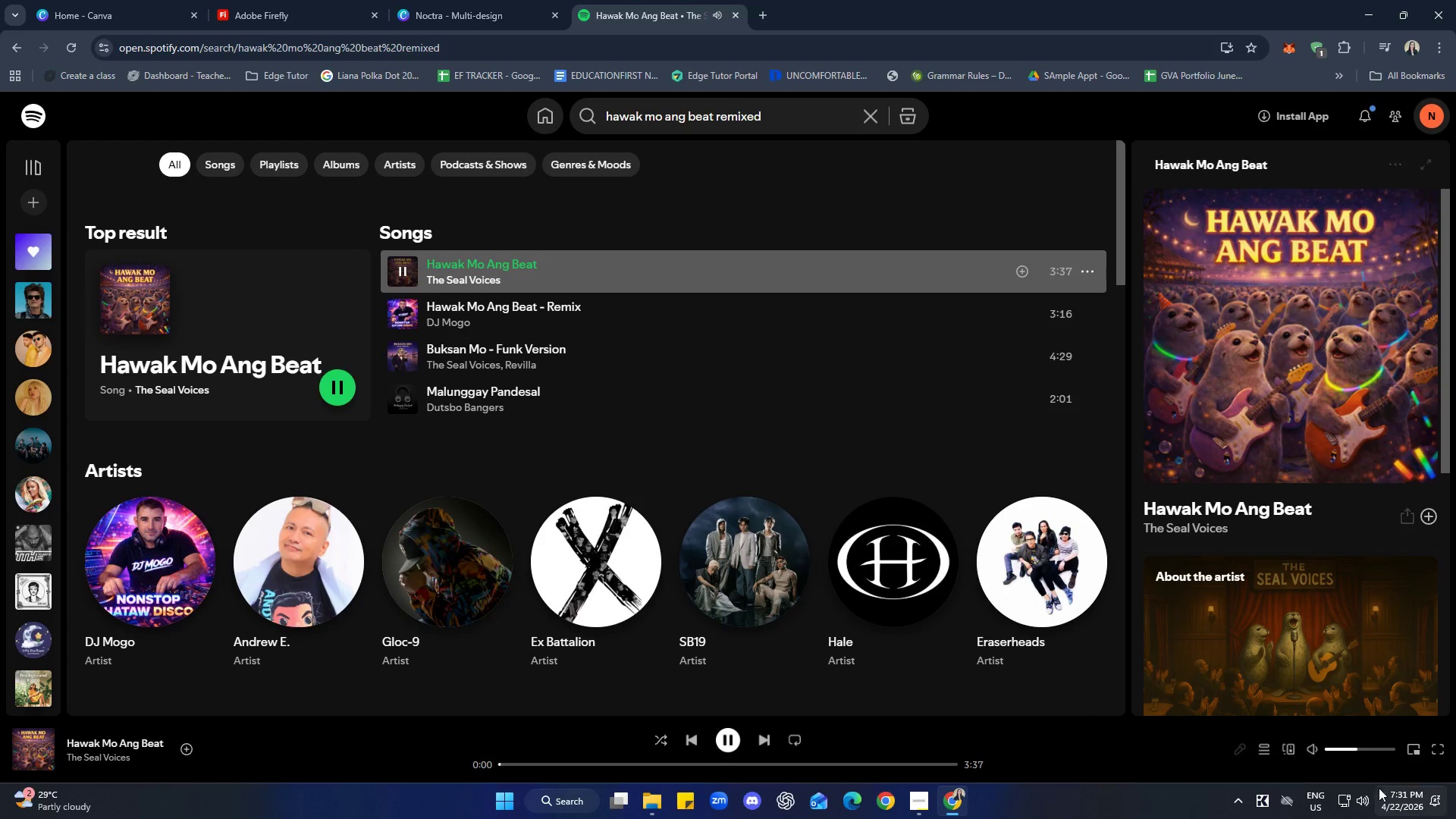 
left_click_drag(start_coordinate=[1357, 748], to_coordinate=[1376, 752])
 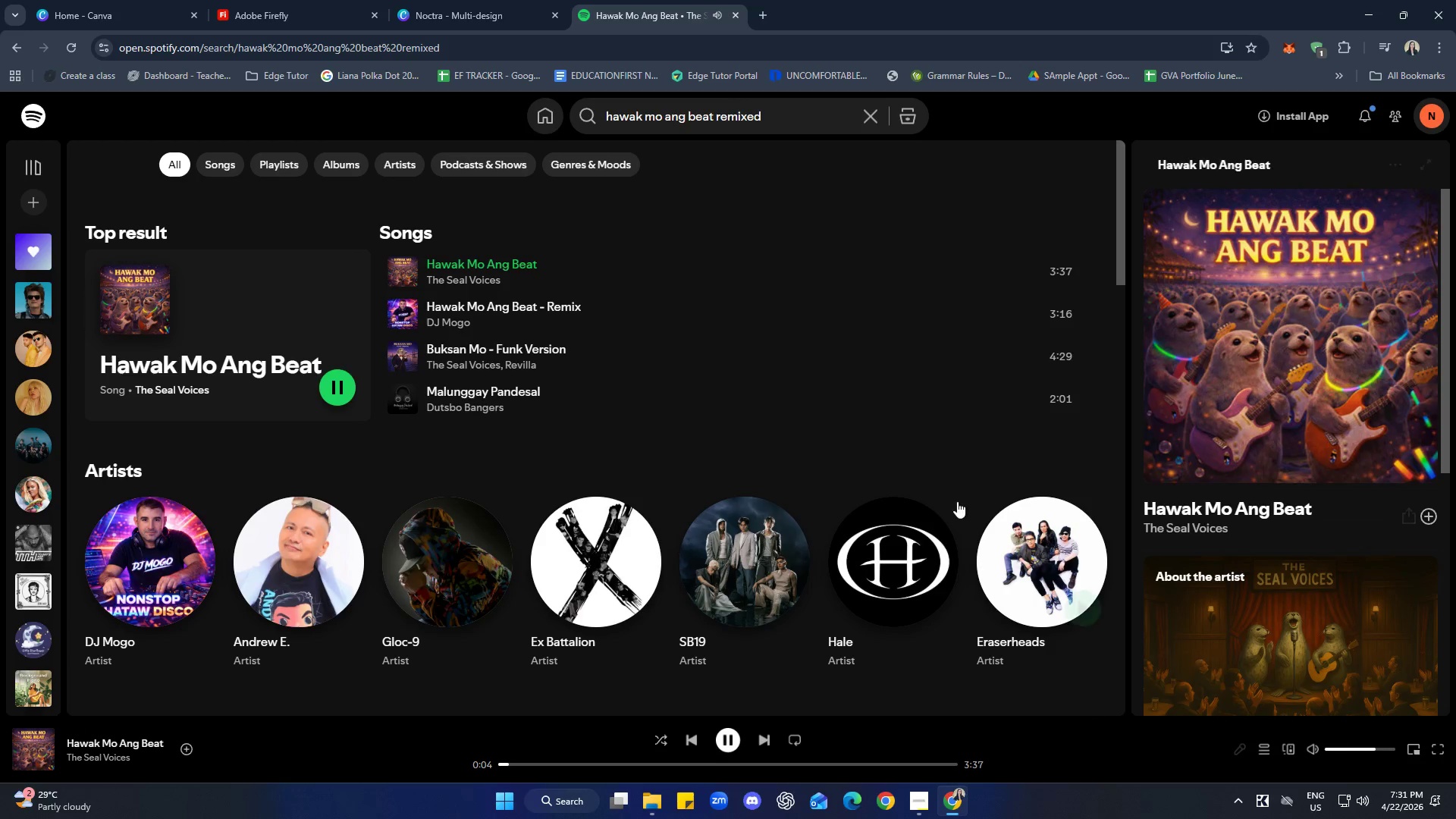 
left_click([475, 0])
 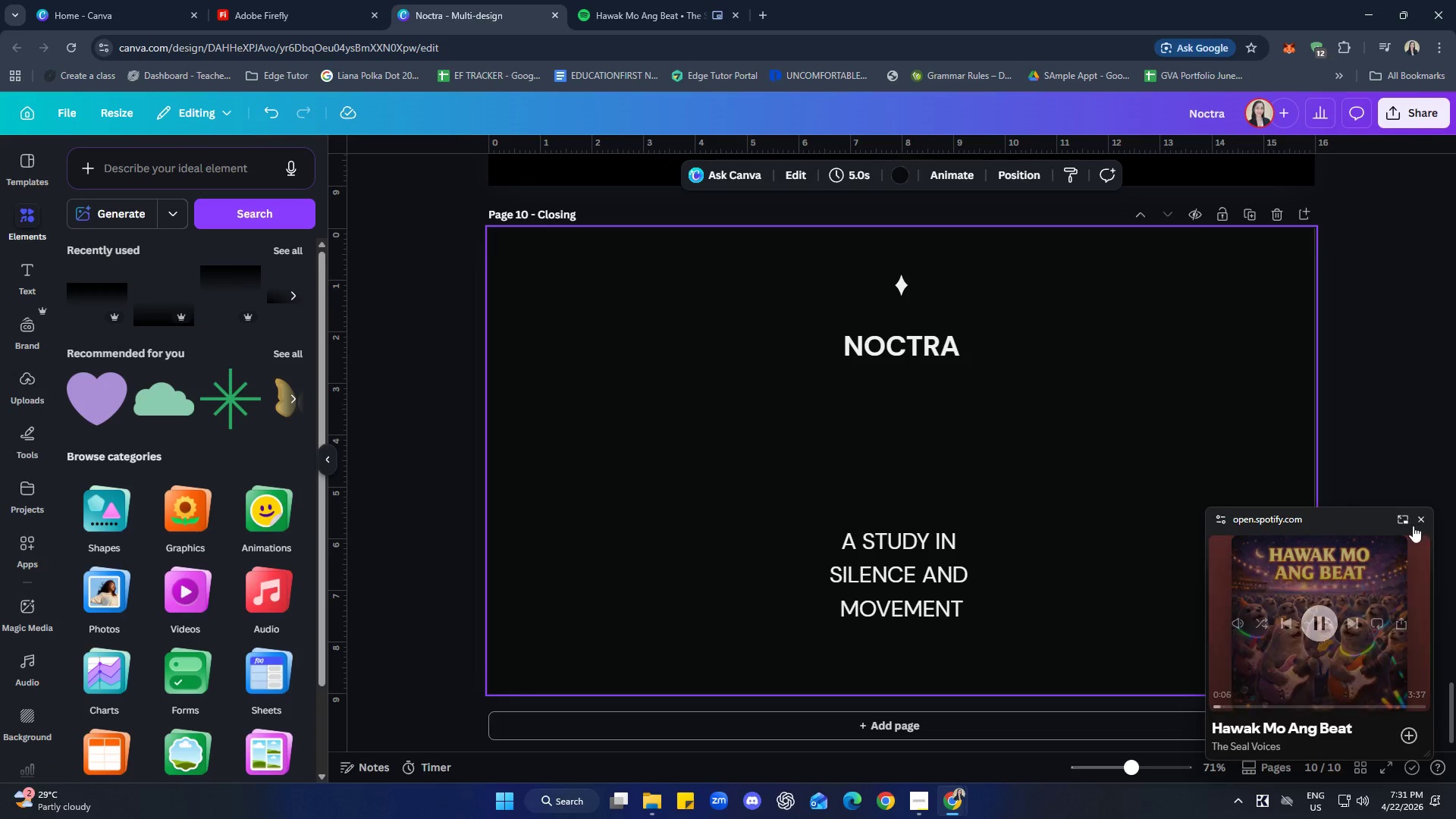 
left_click([1425, 519])
 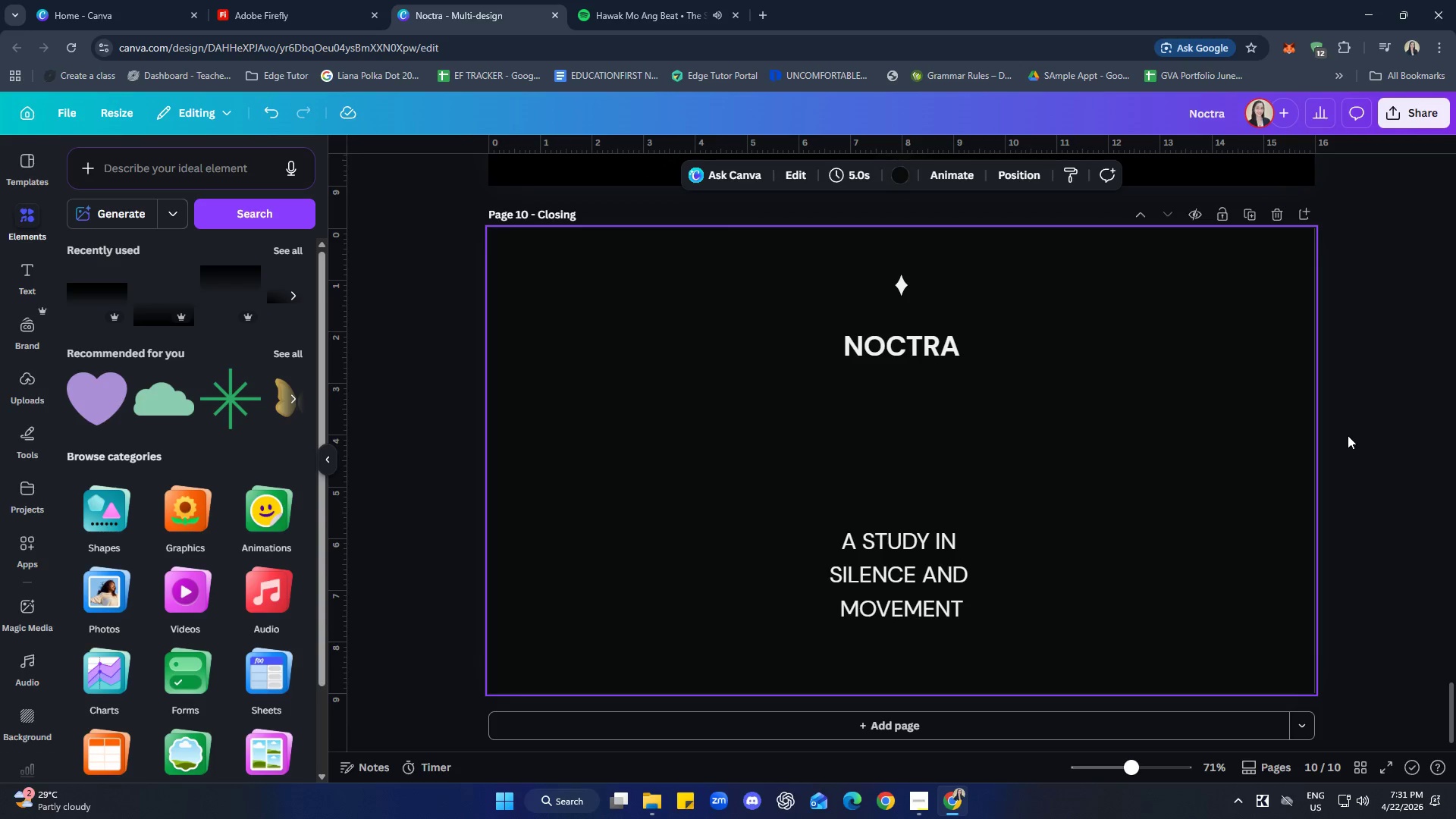 
wait(10.38)
 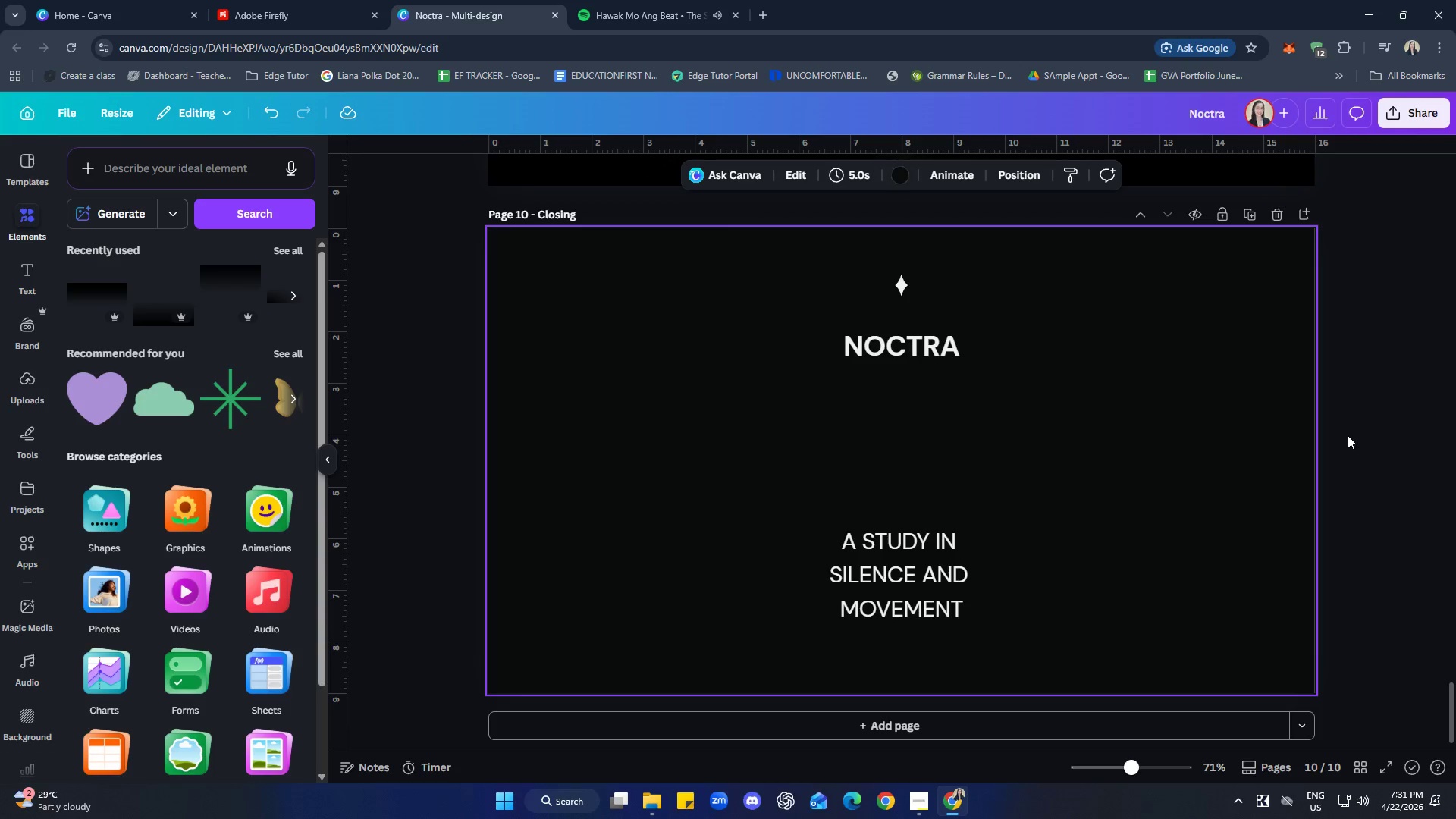 
left_click([868, 586])
 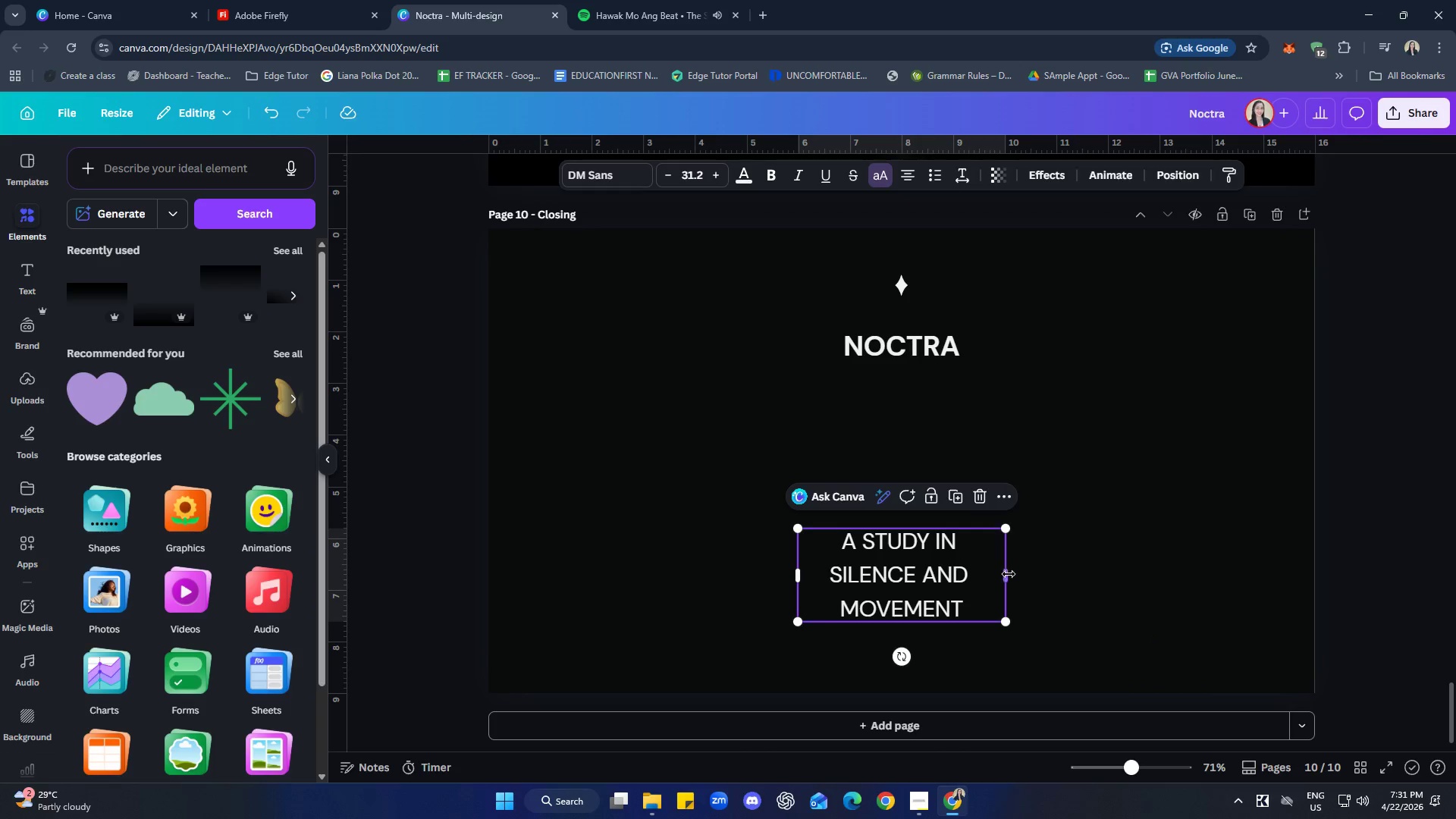 
left_click_drag(start_coordinate=[1009, 574], to_coordinate=[1165, 570])
 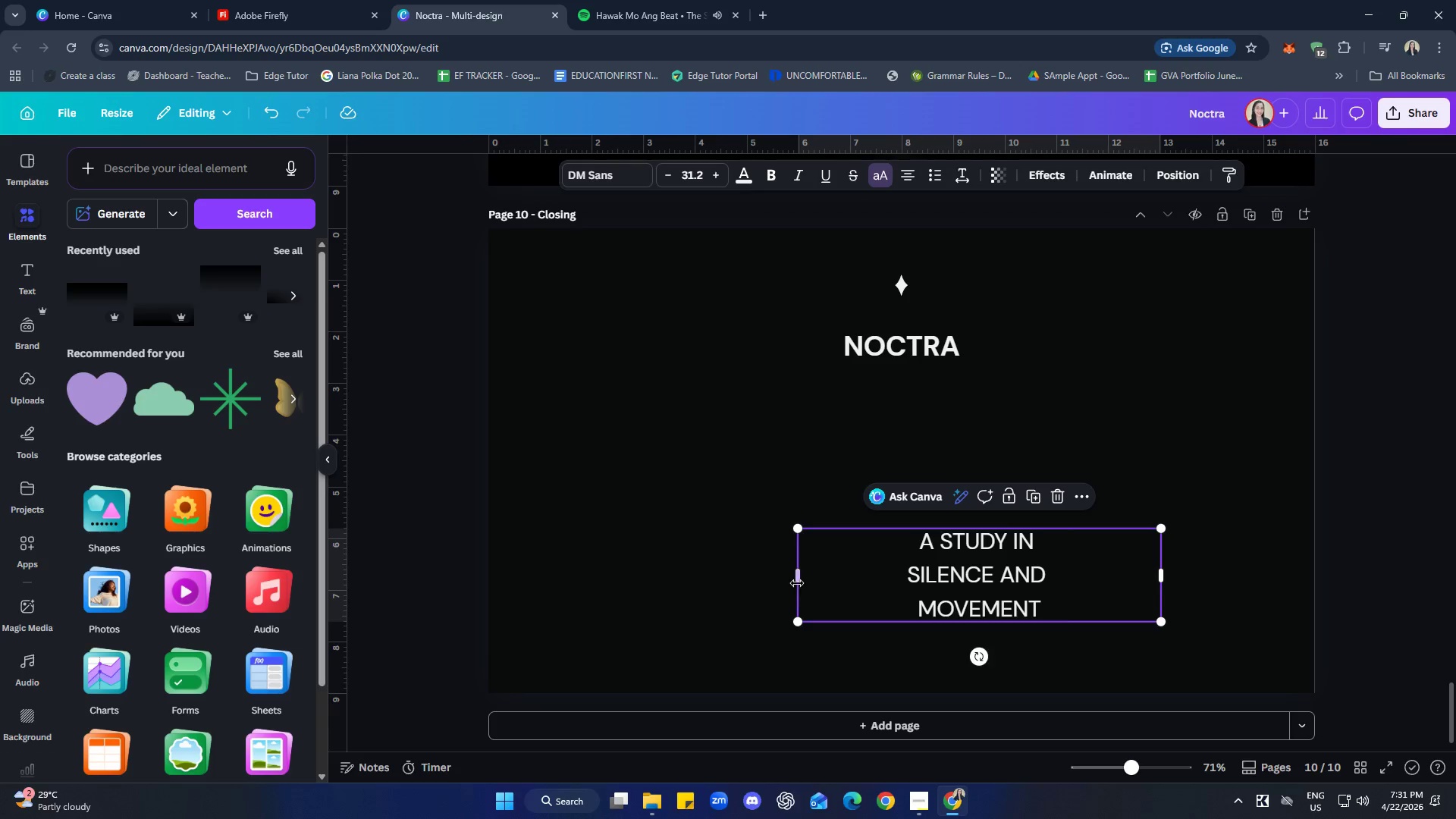 
left_click_drag(start_coordinate=[795, 578], to_coordinate=[773, 582])
 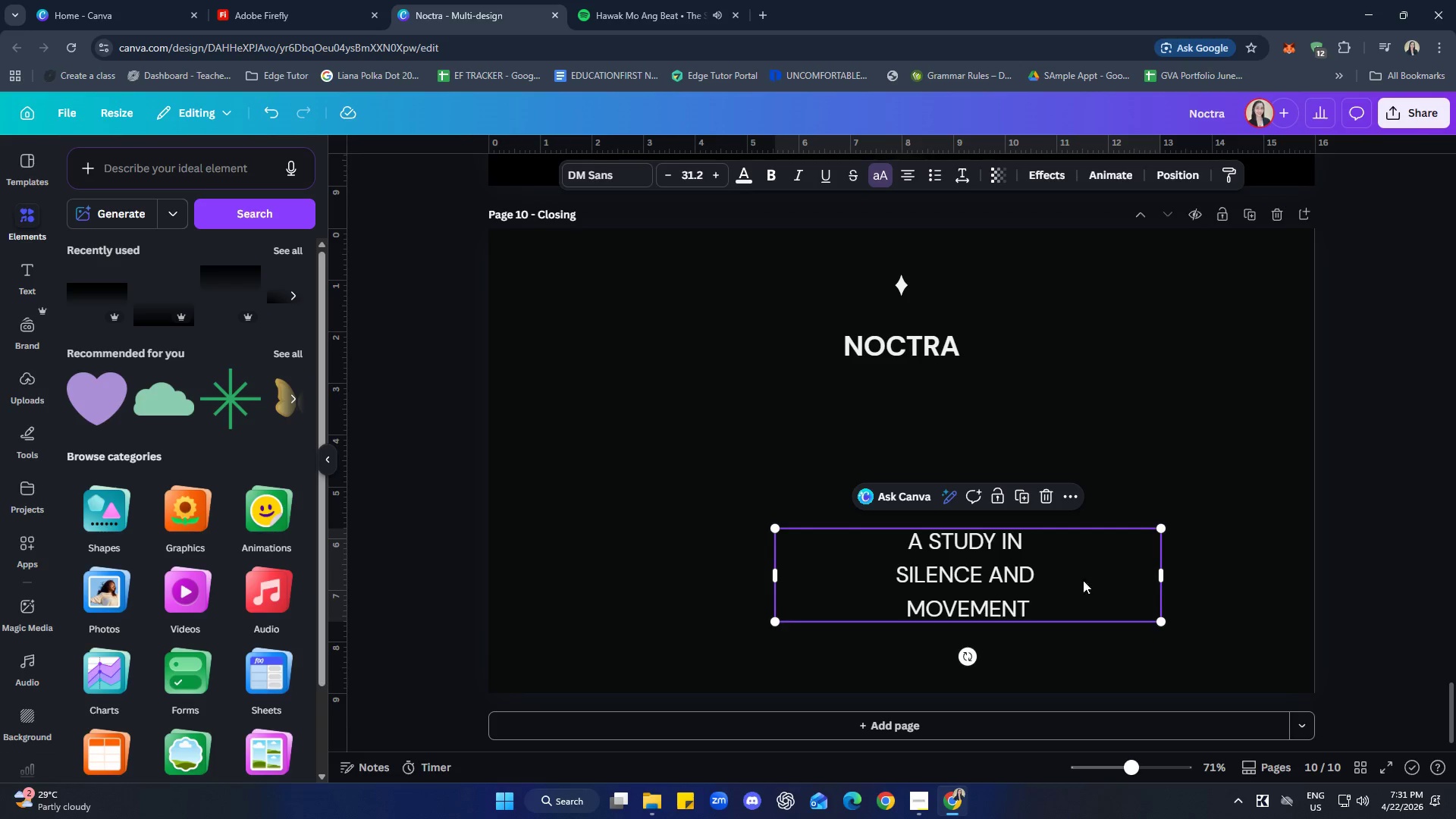 
left_click_drag(start_coordinate=[1095, 579], to_coordinate=[1028, 605])
 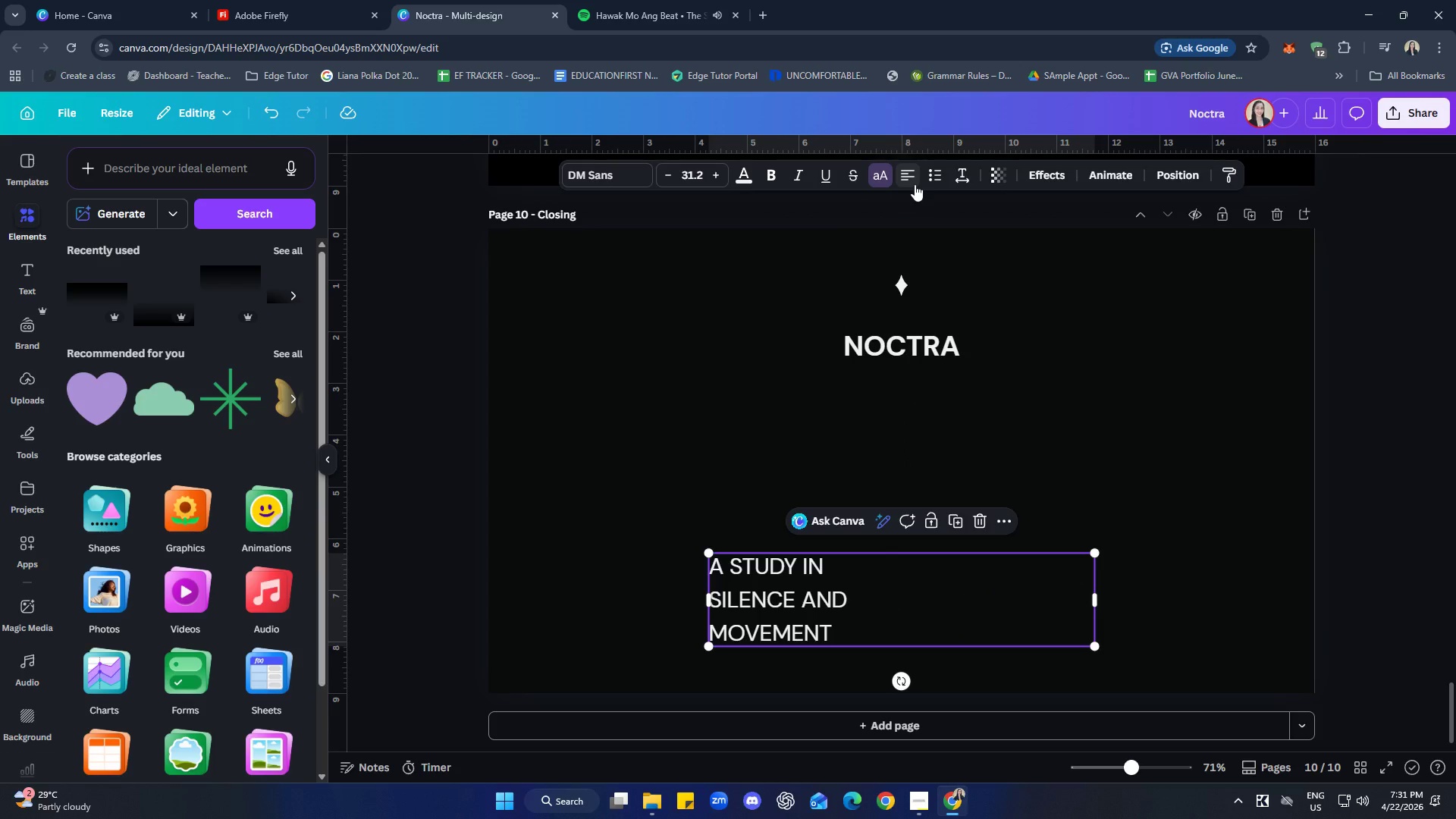 
left_click([761, 629])
 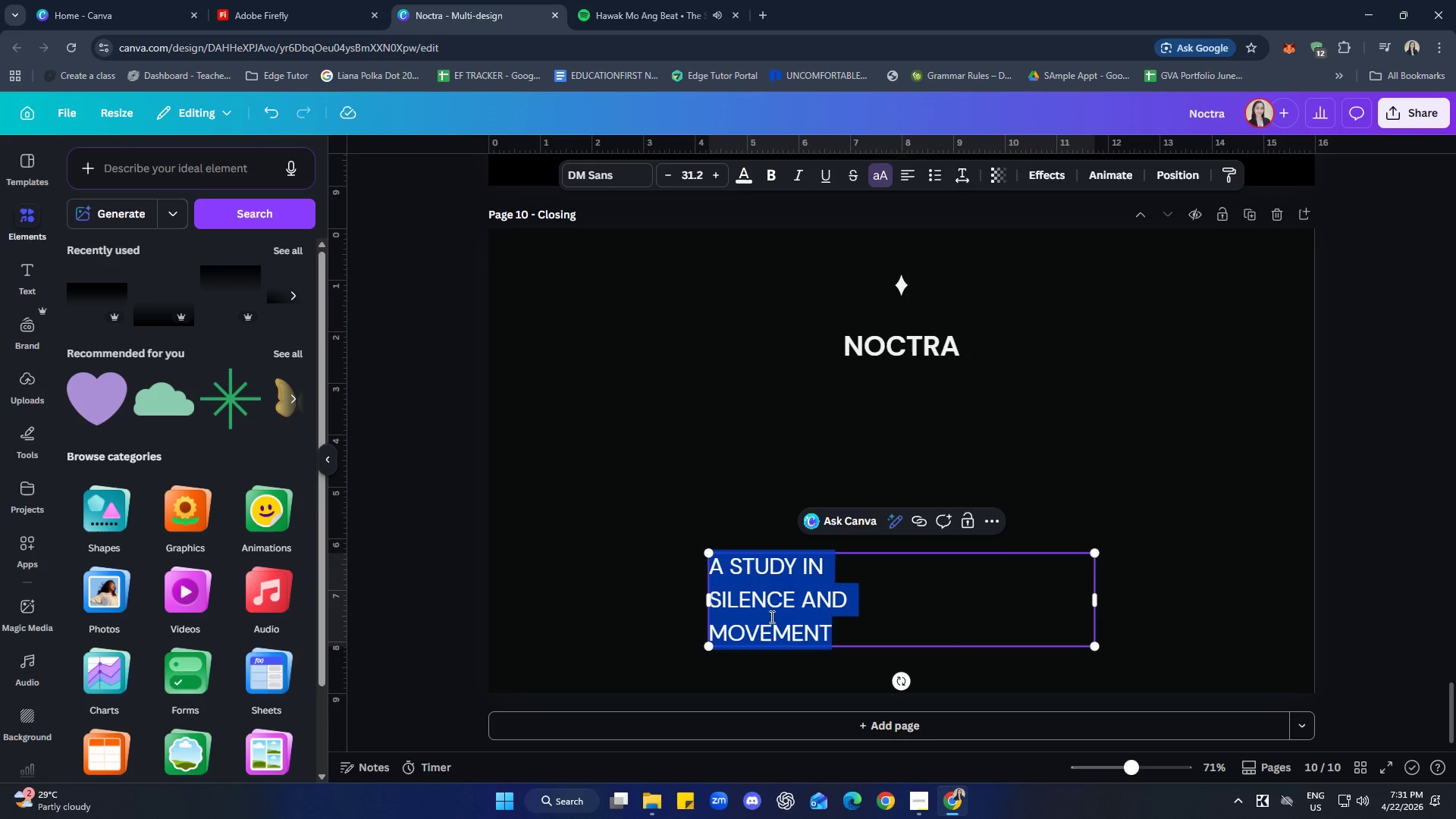 
key(ArrowLeft)
 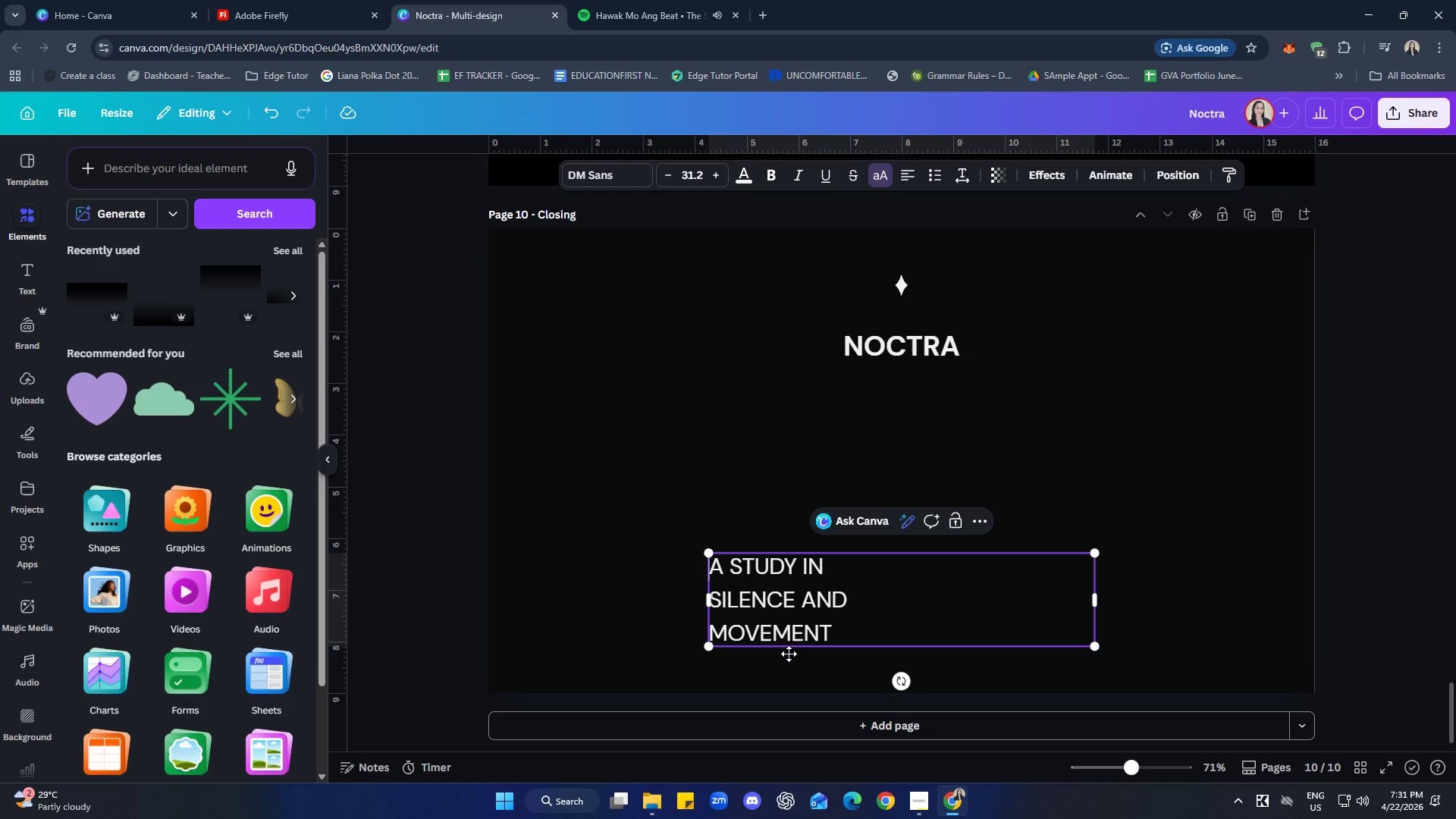 
left_click([792, 625])
 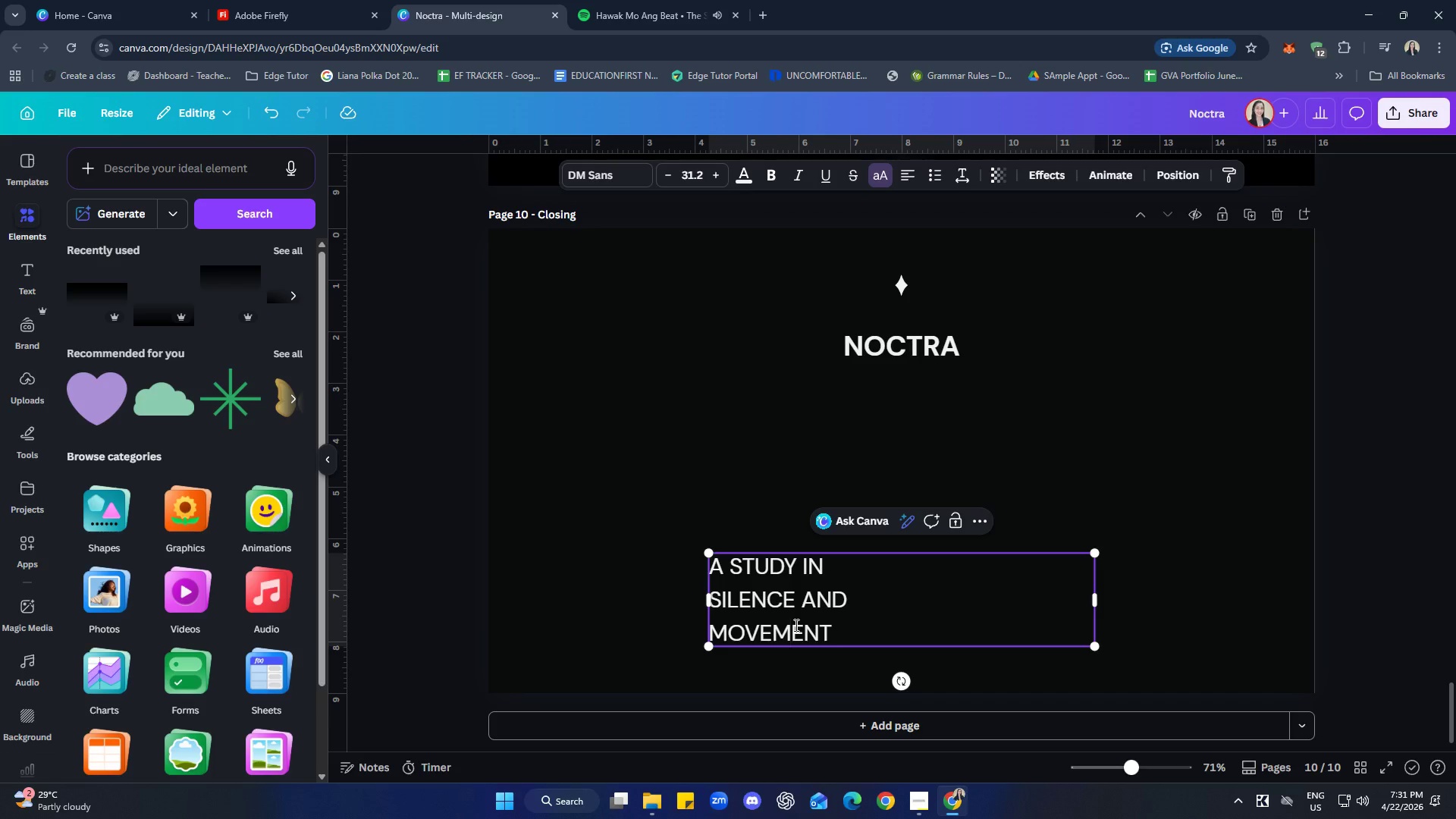 
key(ArrowLeft)
 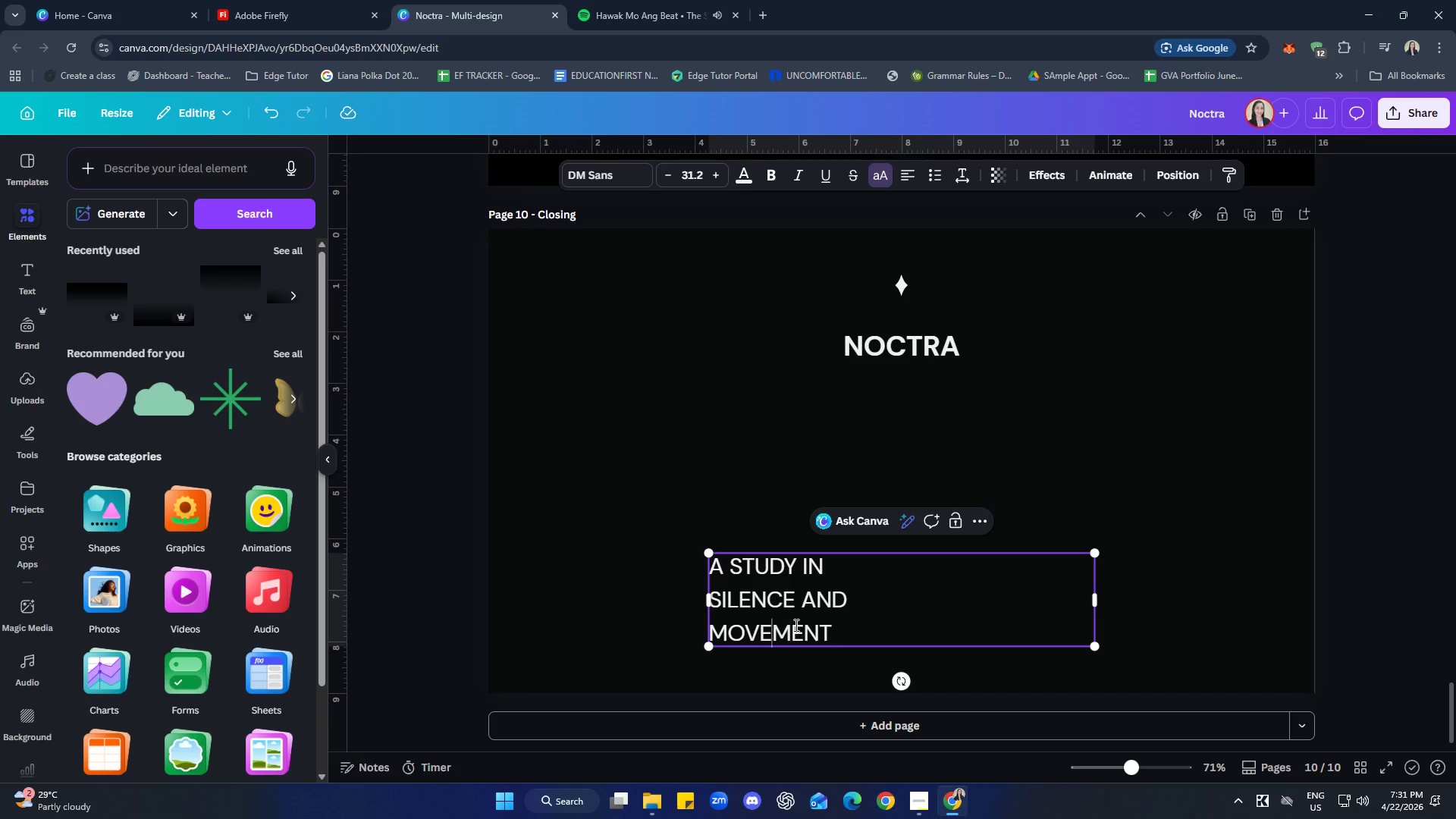 
key(ArrowLeft)
 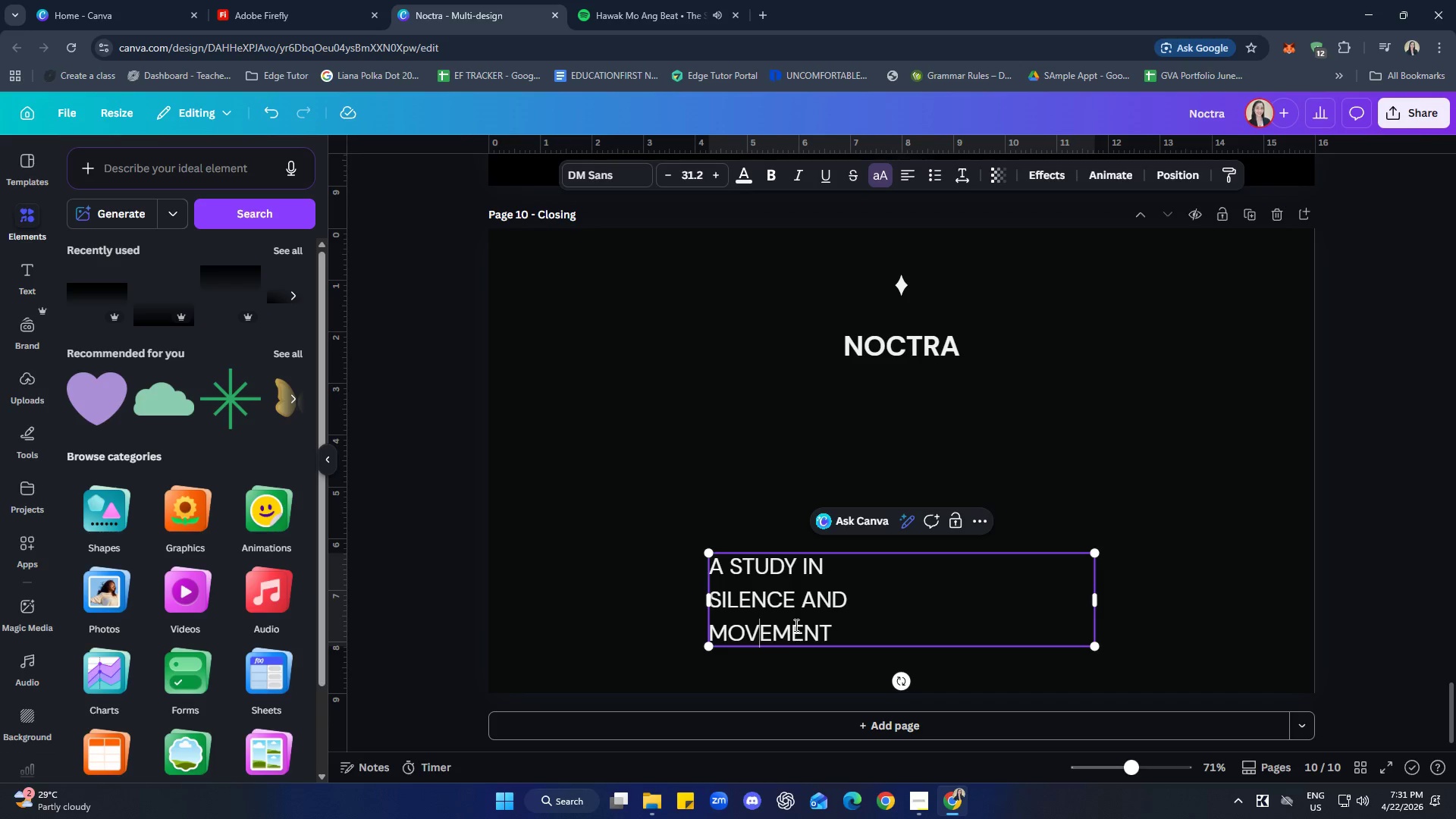 
key(ArrowLeft)
 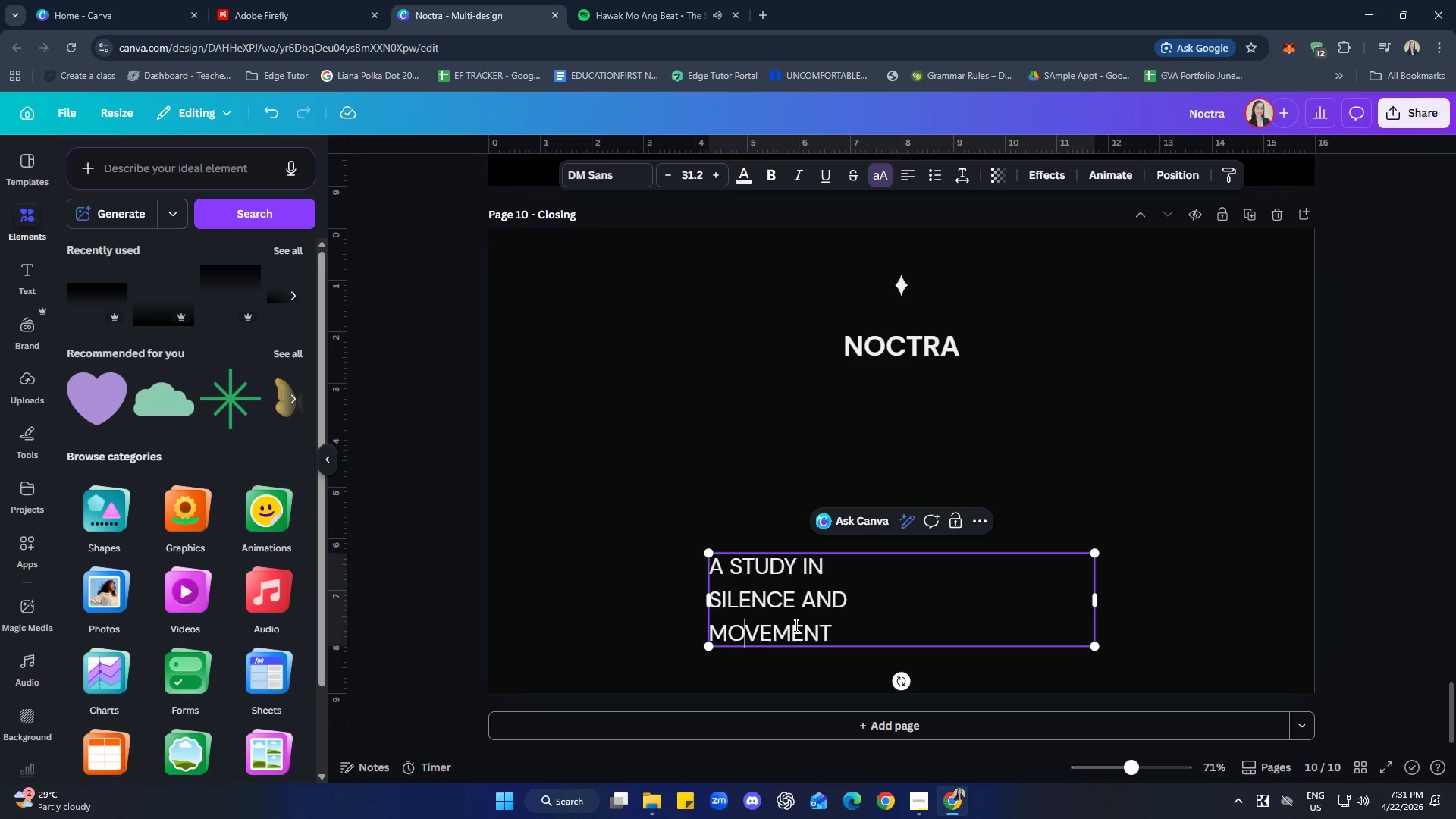 
key(ArrowLeft)
 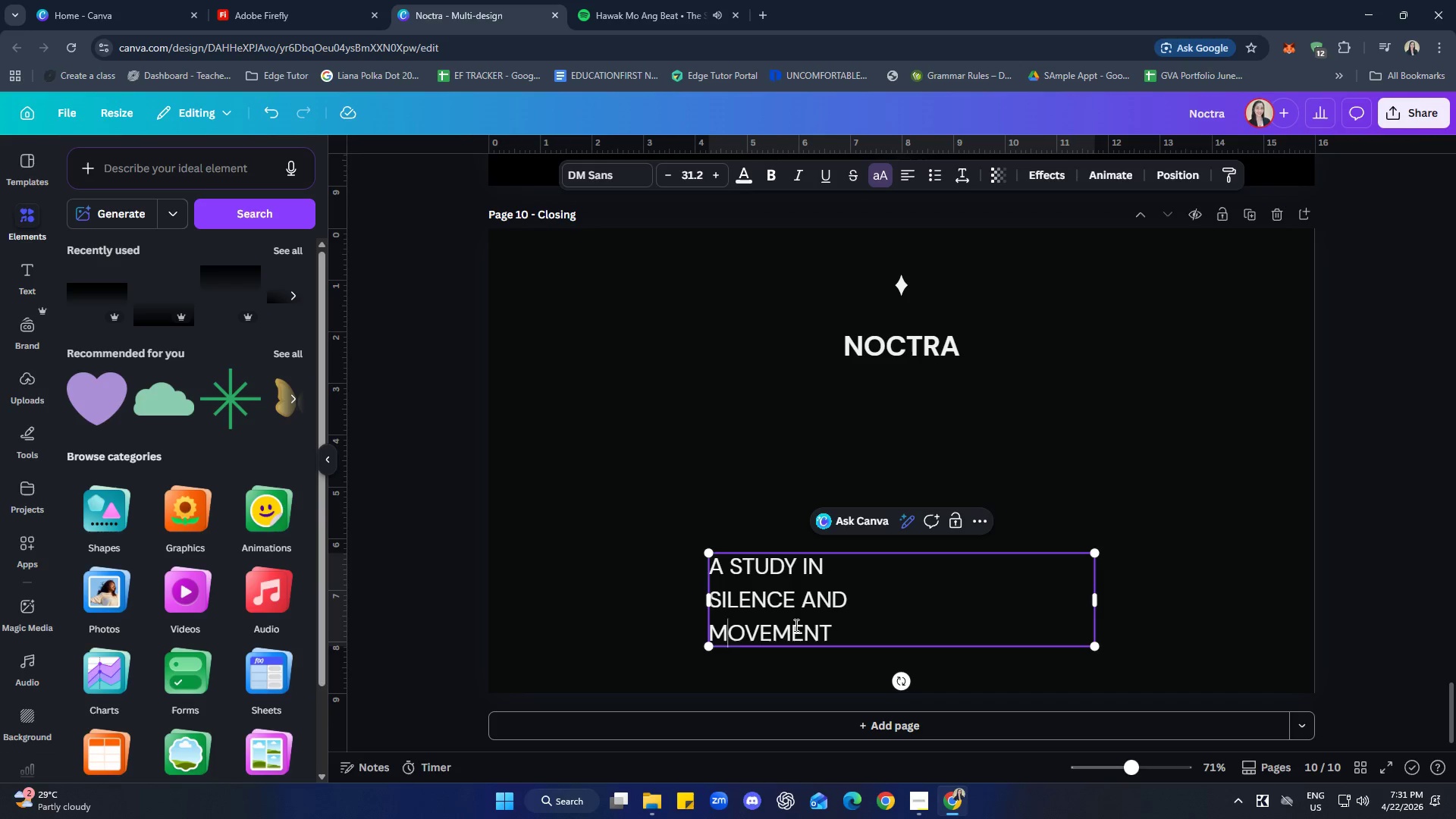 
key(ArrowLeft)
 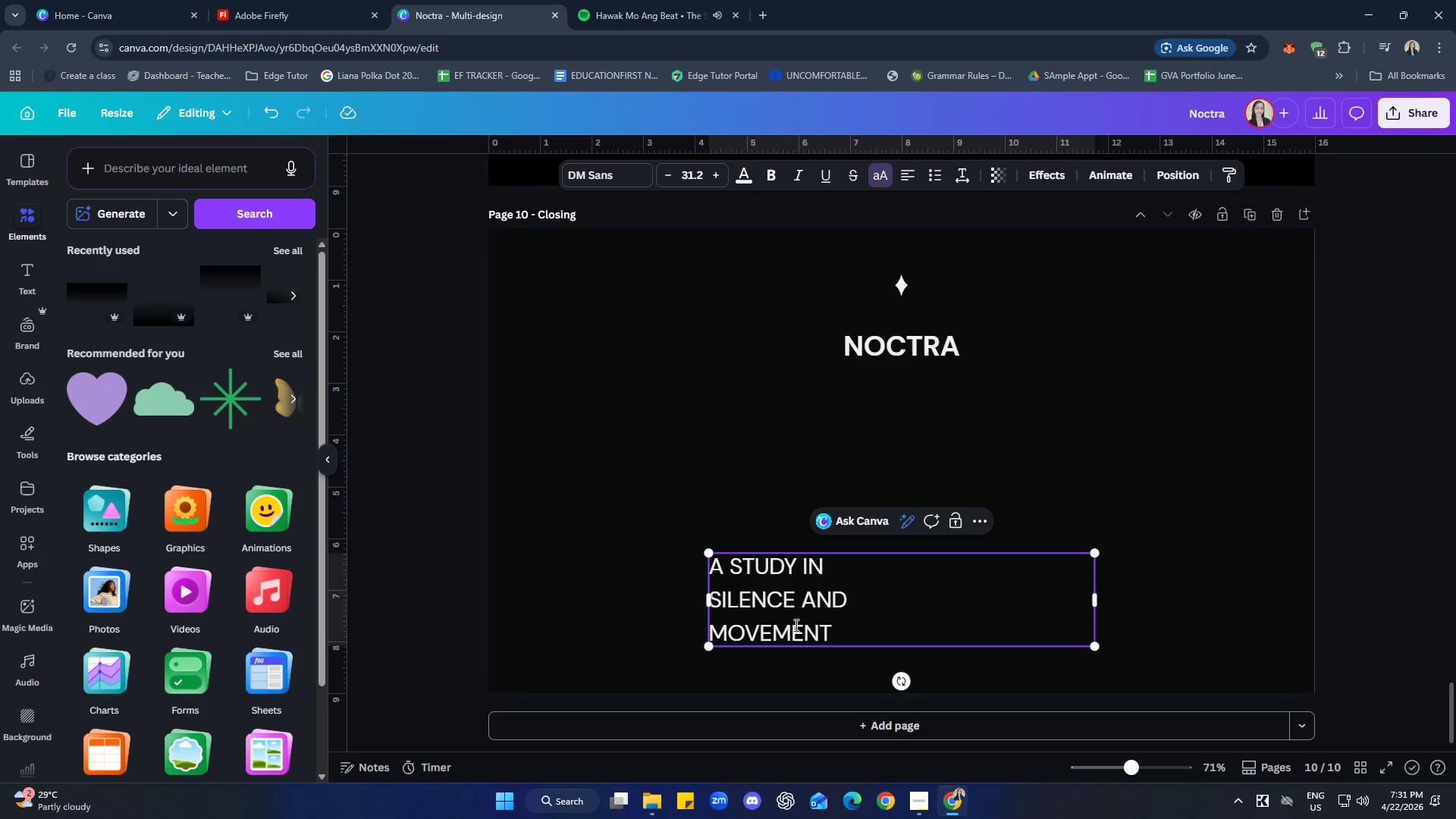 
key(Backspace)
 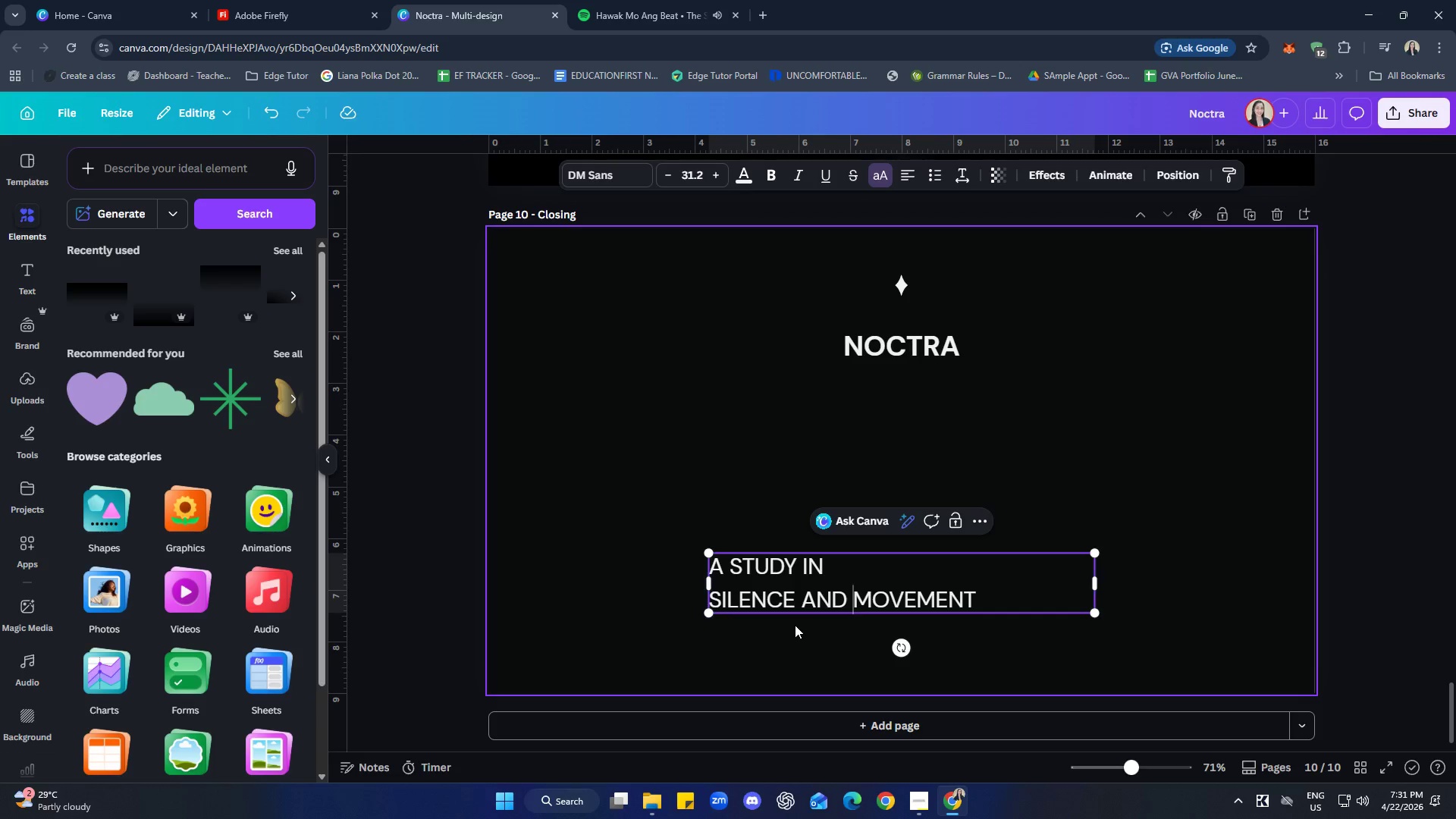 
key(Space)
 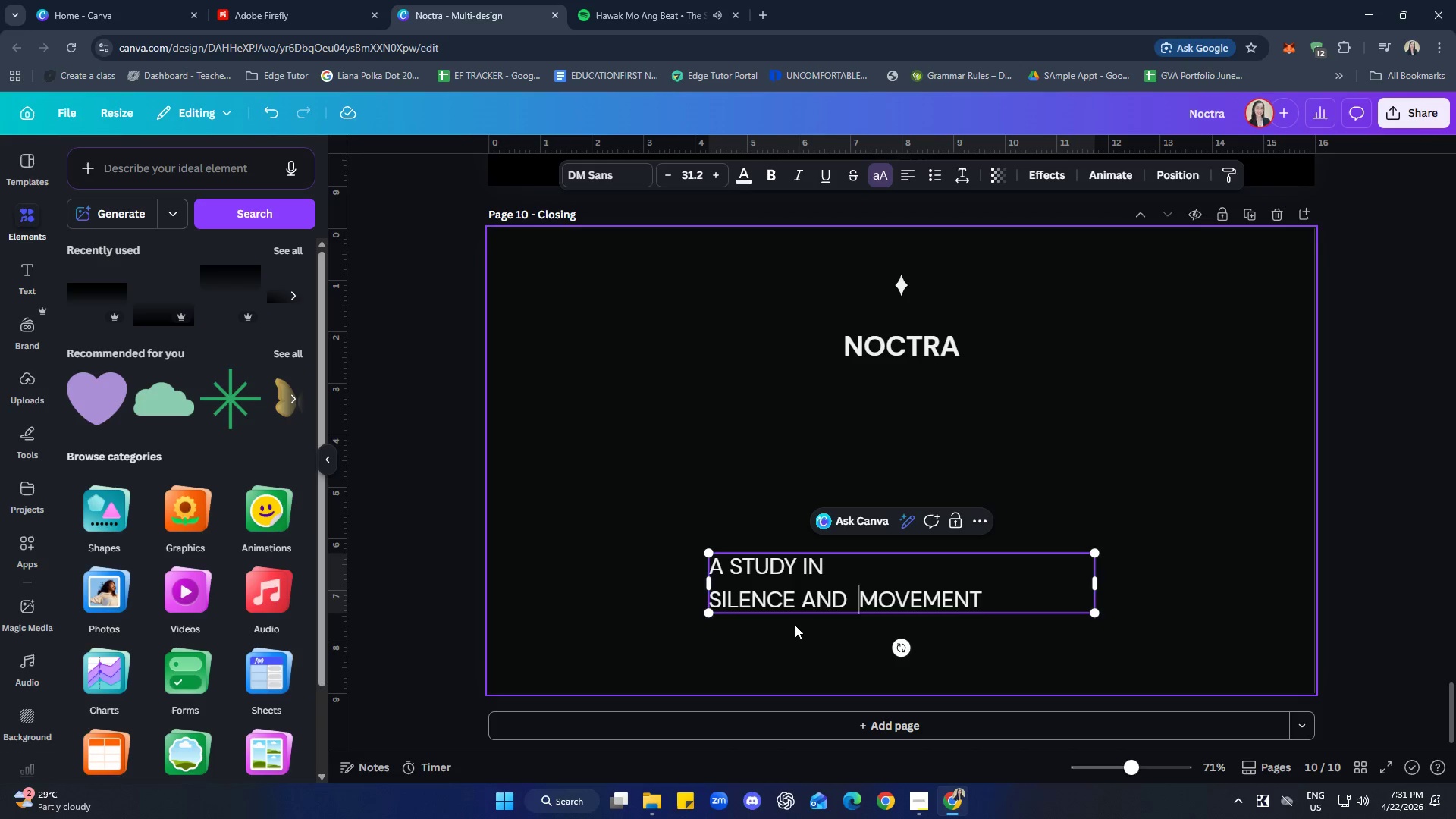 
key(Backspace)
 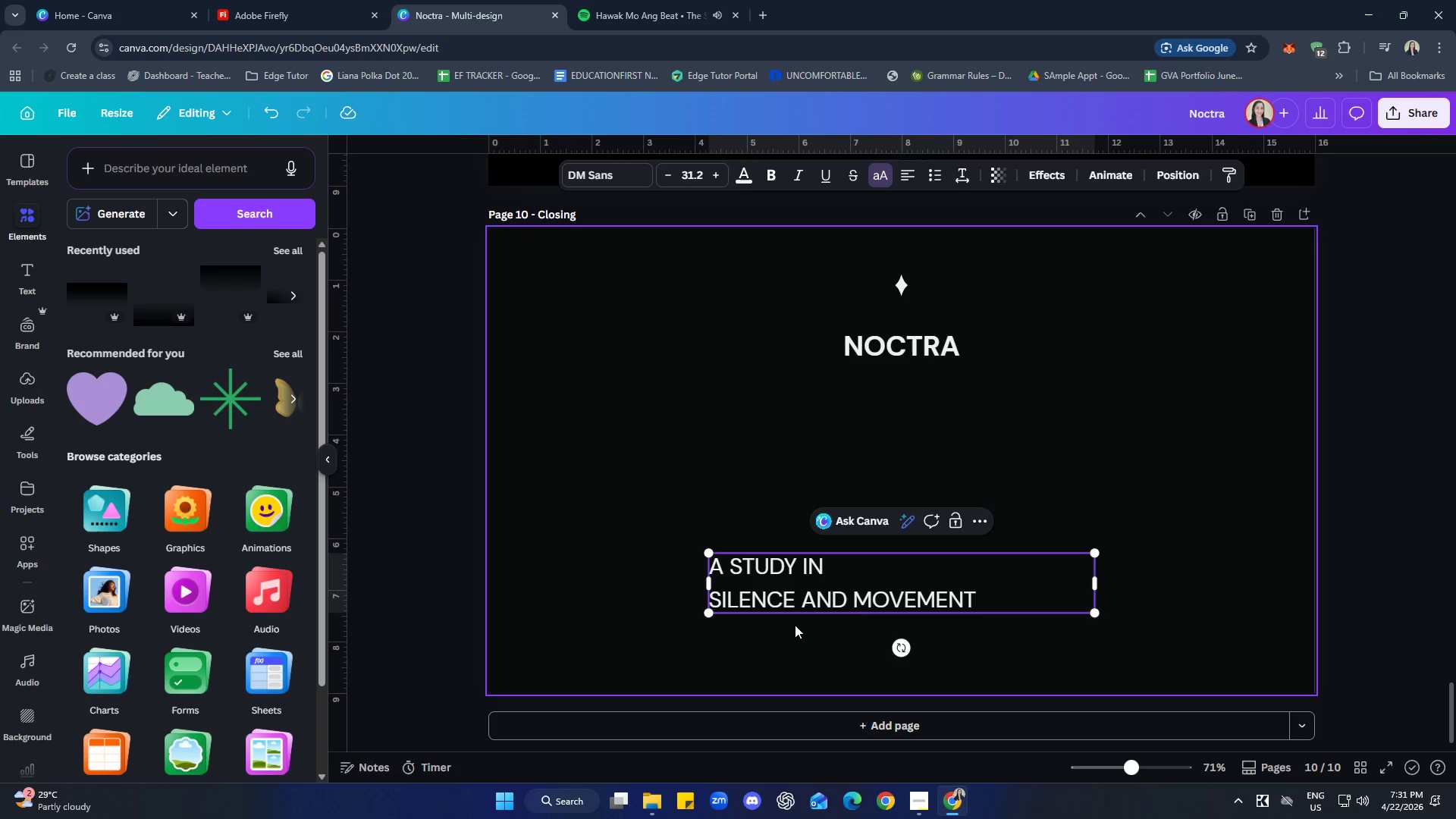 
key(Backspace)
 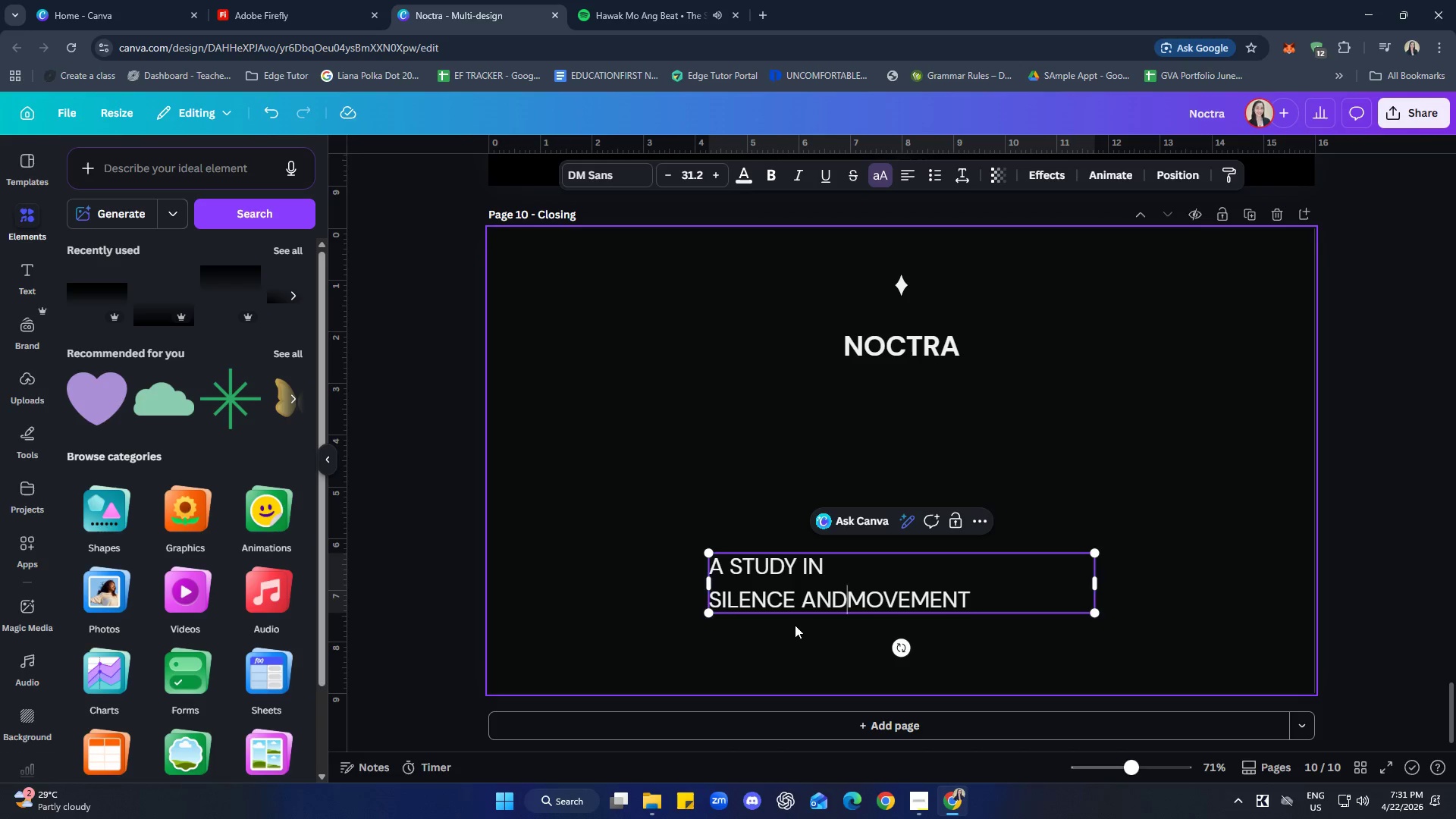 
key(Space)
 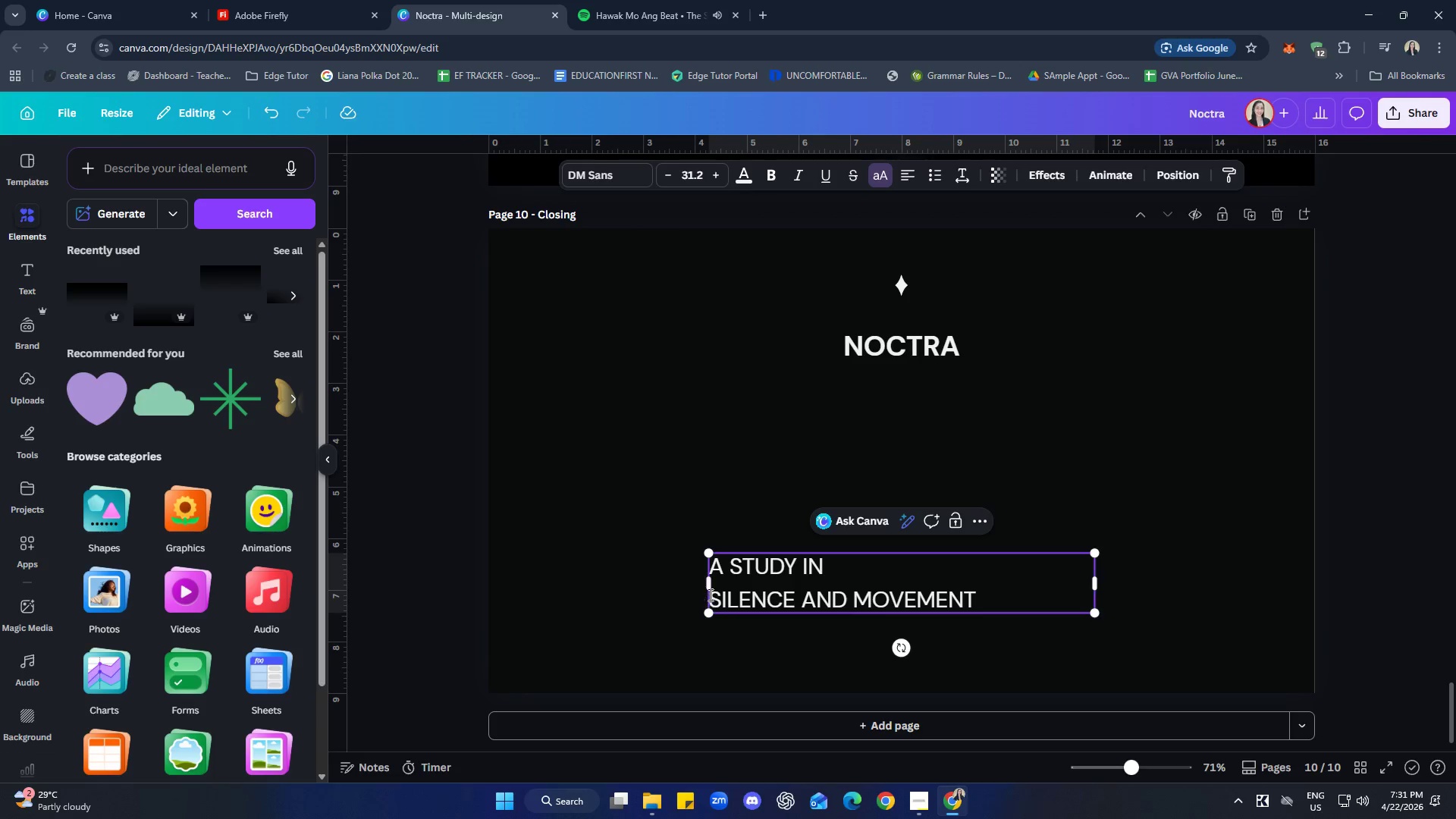 
left_click([730, 597])
 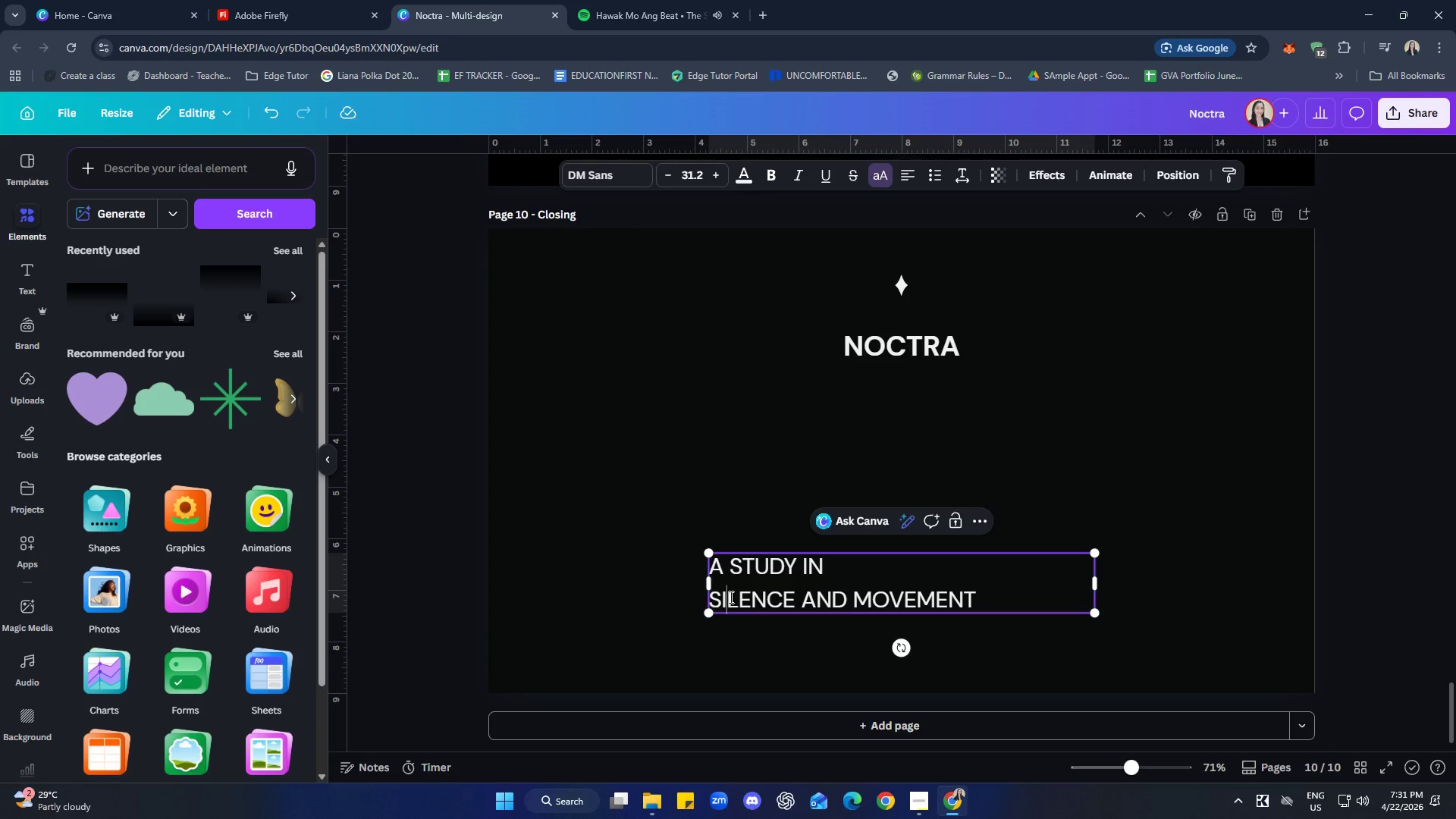 
key(ArrowLeft)
 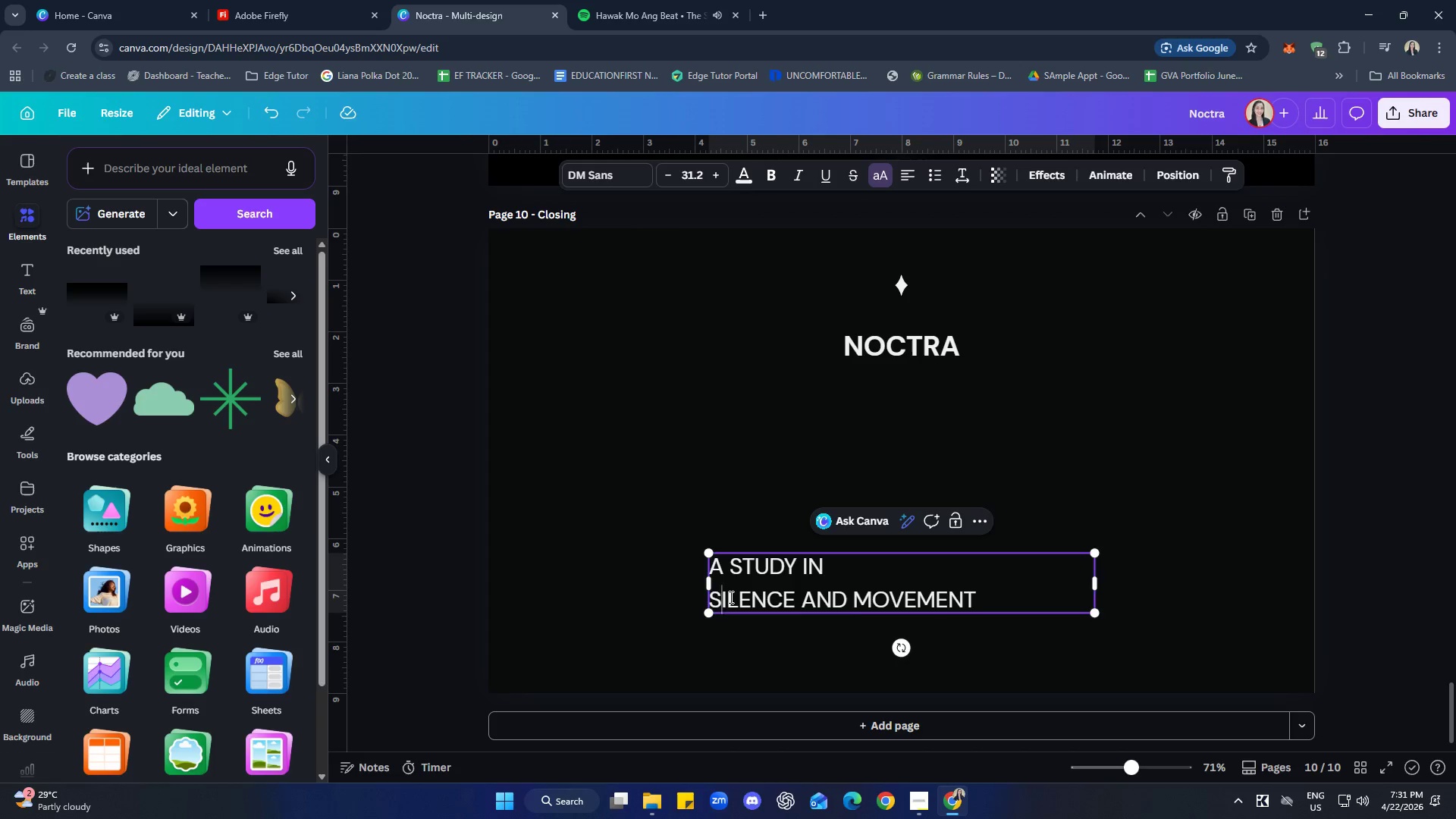 
key(ArrowLeft)
 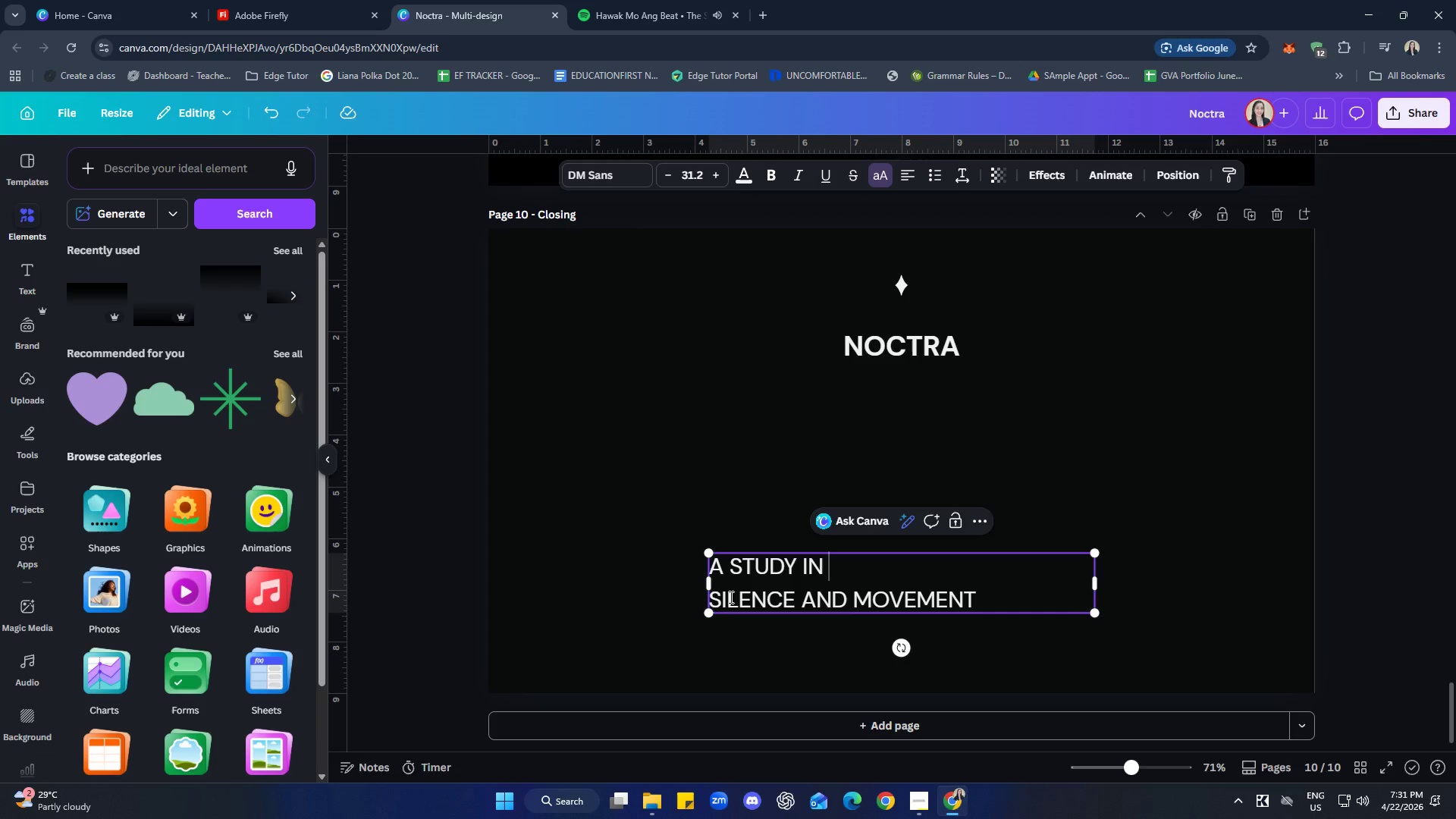 
key(ArrowLeft)
 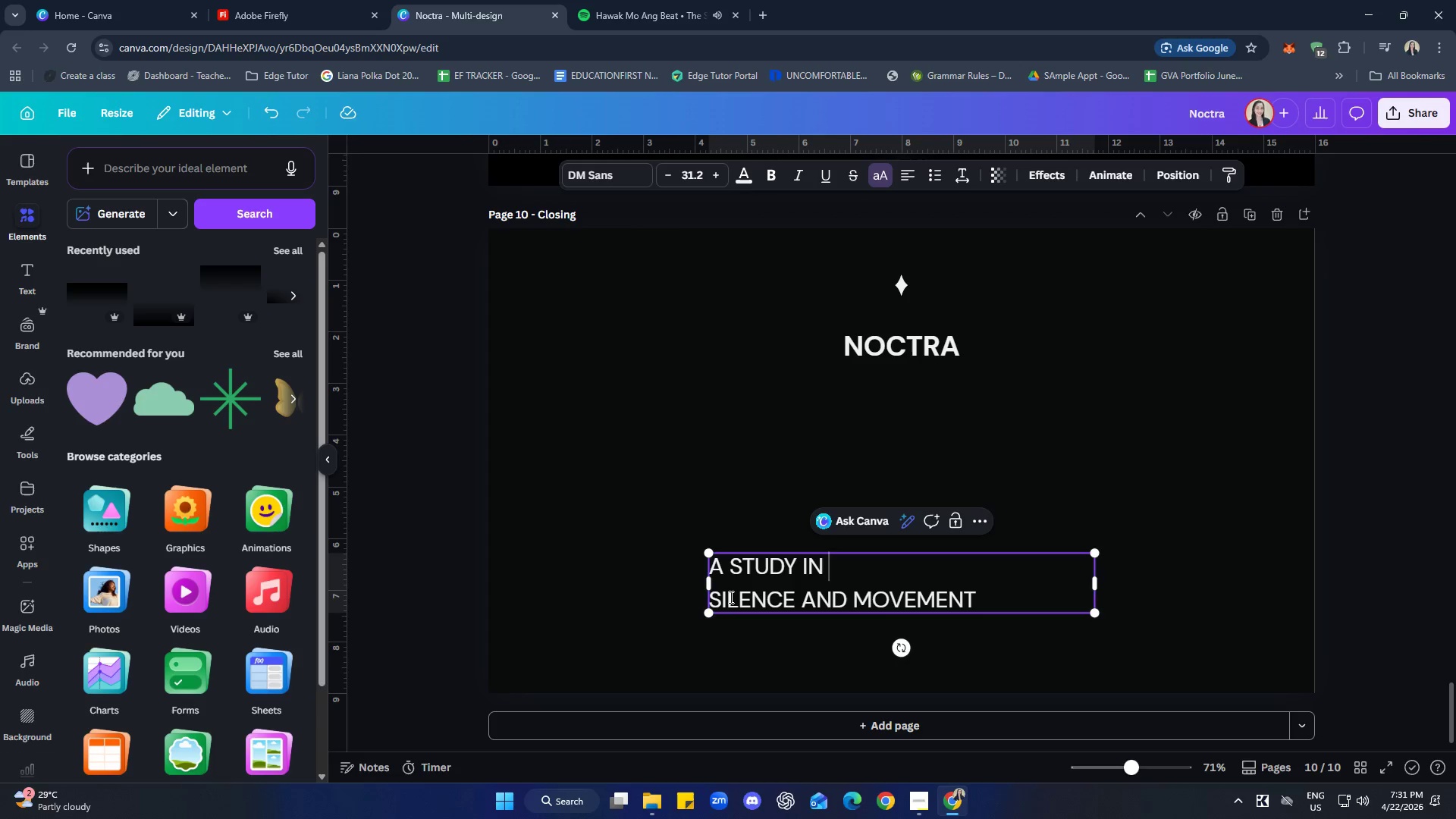 
key(ArrowRight)
 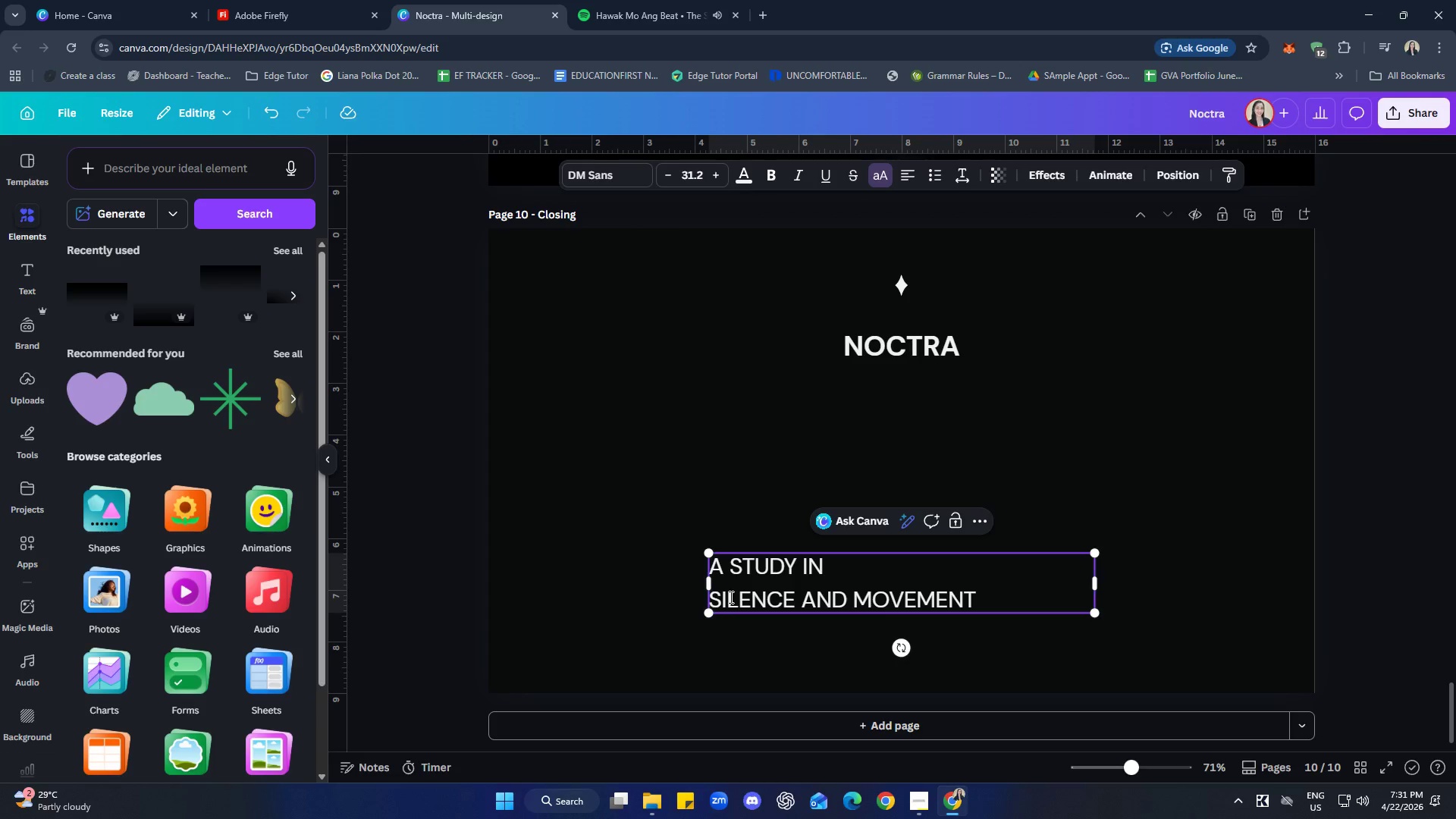 
key(Backspace)
 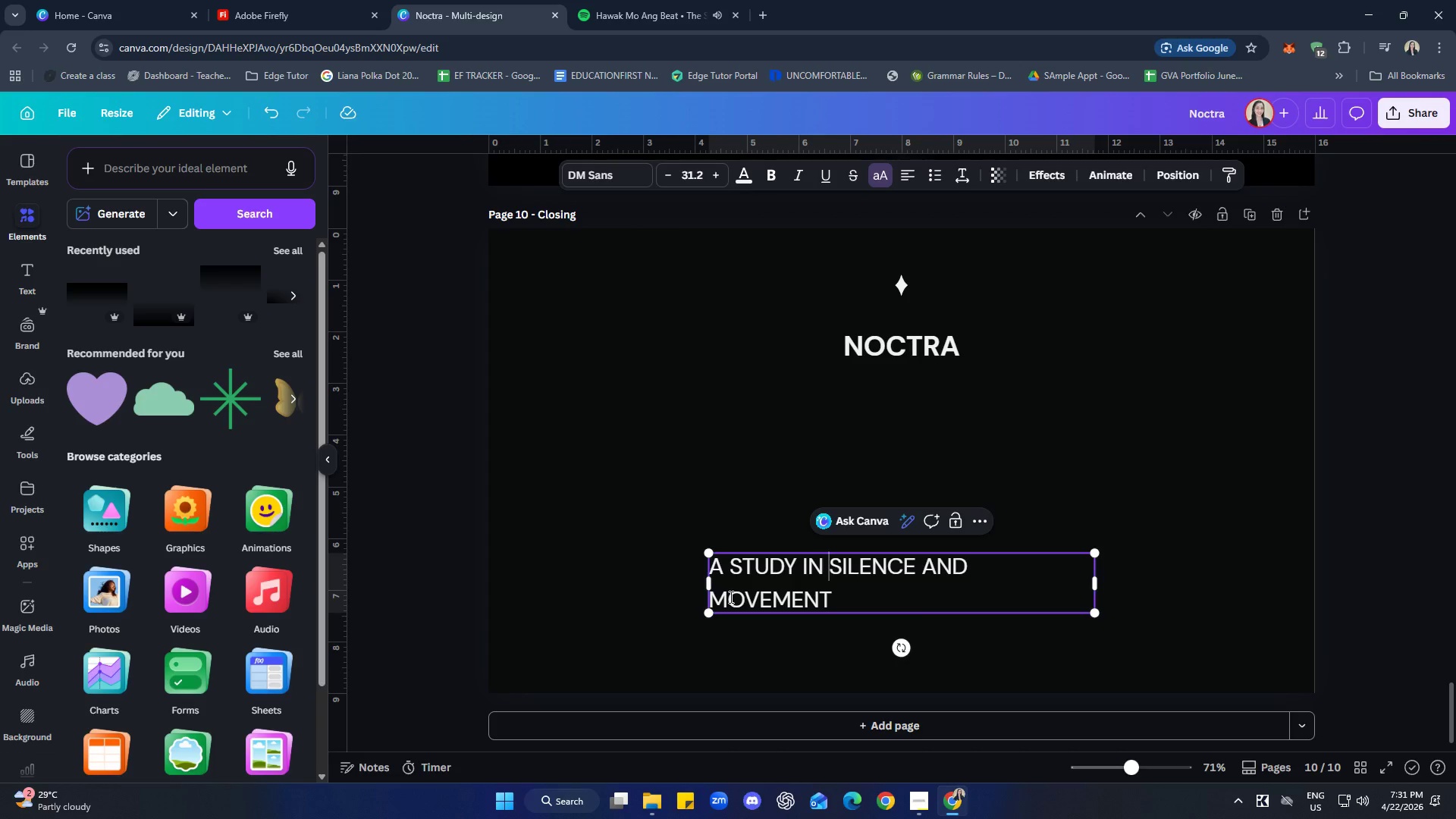 
key(Space)
 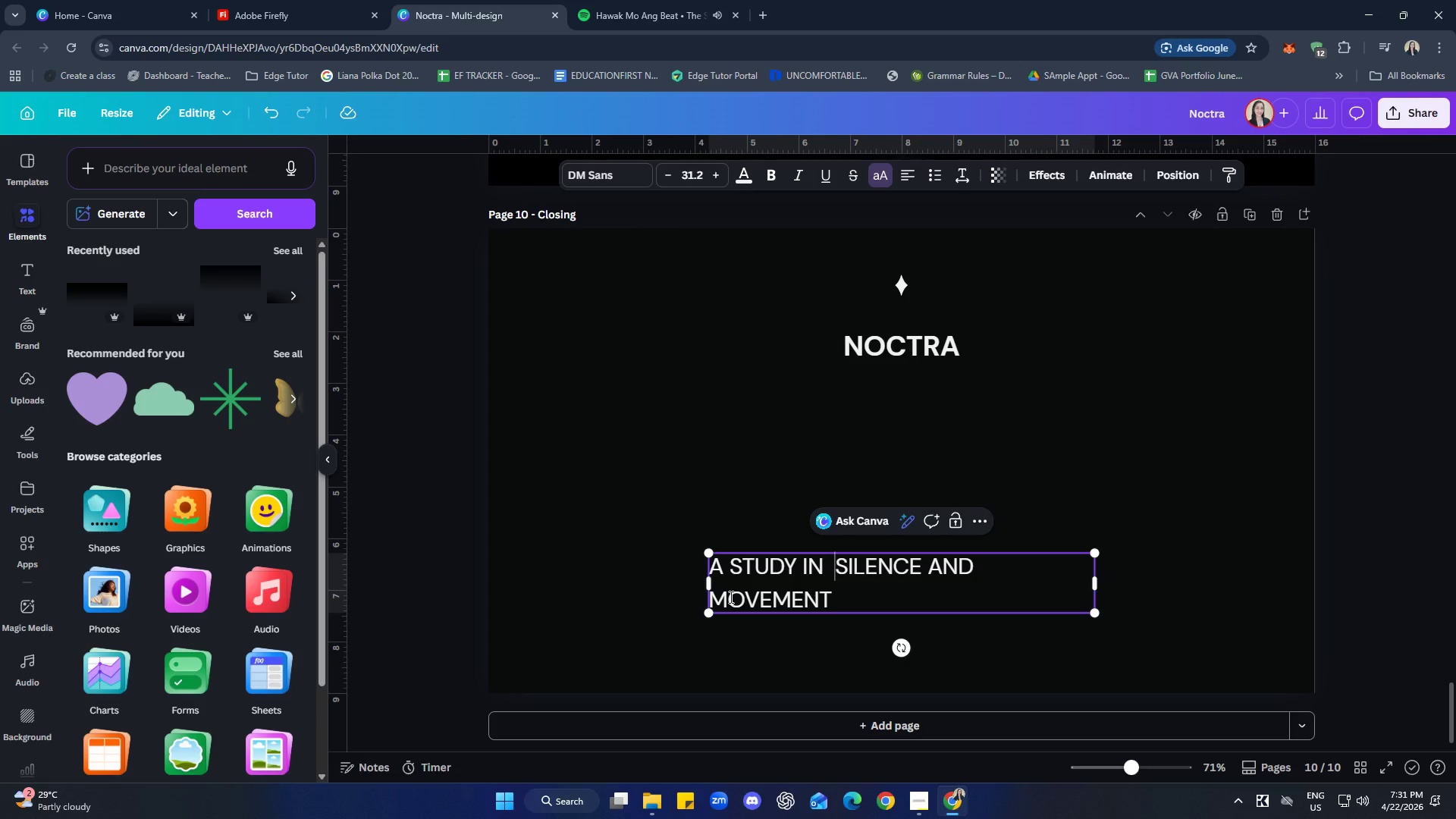 
key(Backspace)
 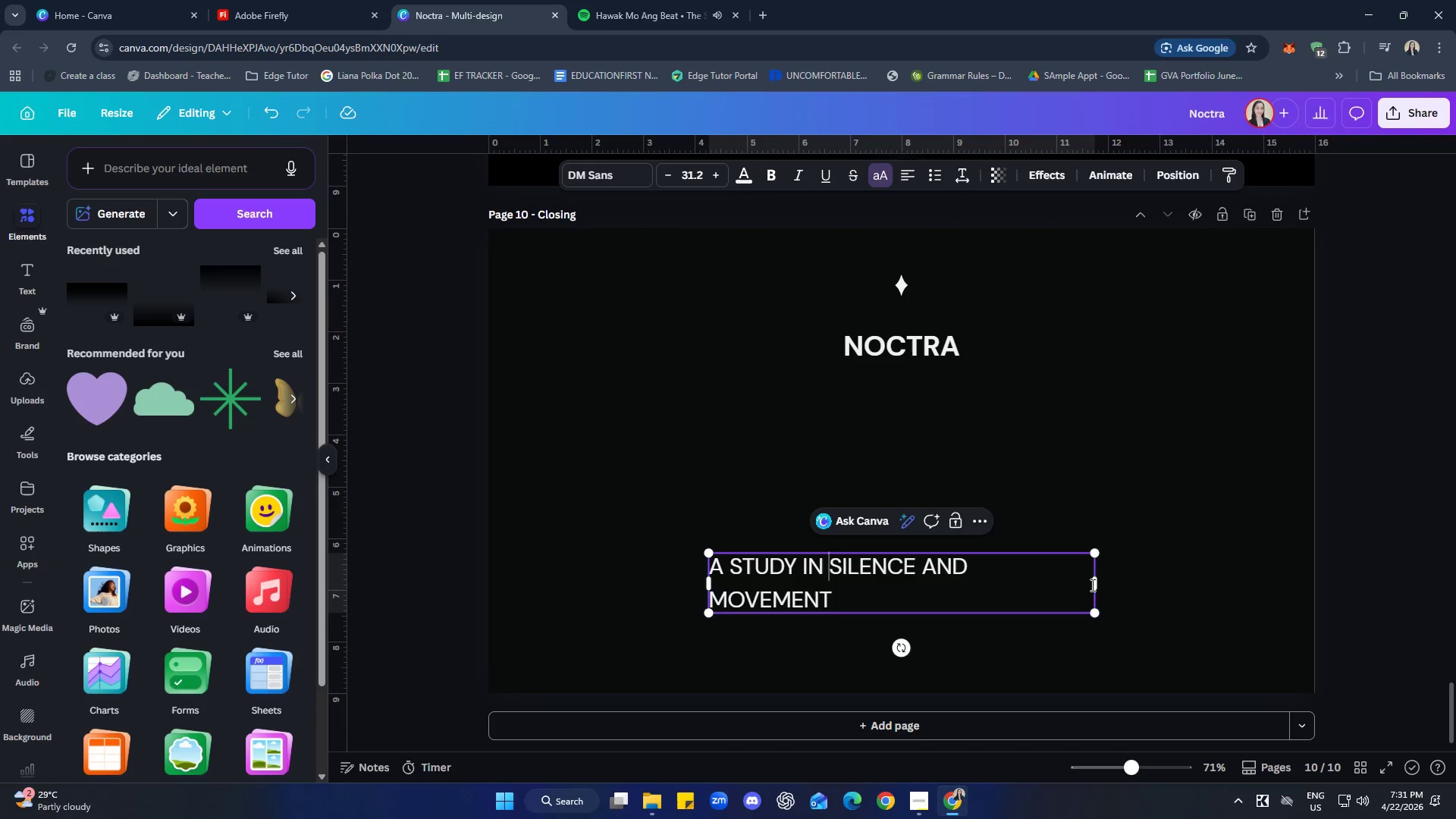 
left_click_drag(start_coordinate=[1100, 583], to_coordinate=[1102, 574])
 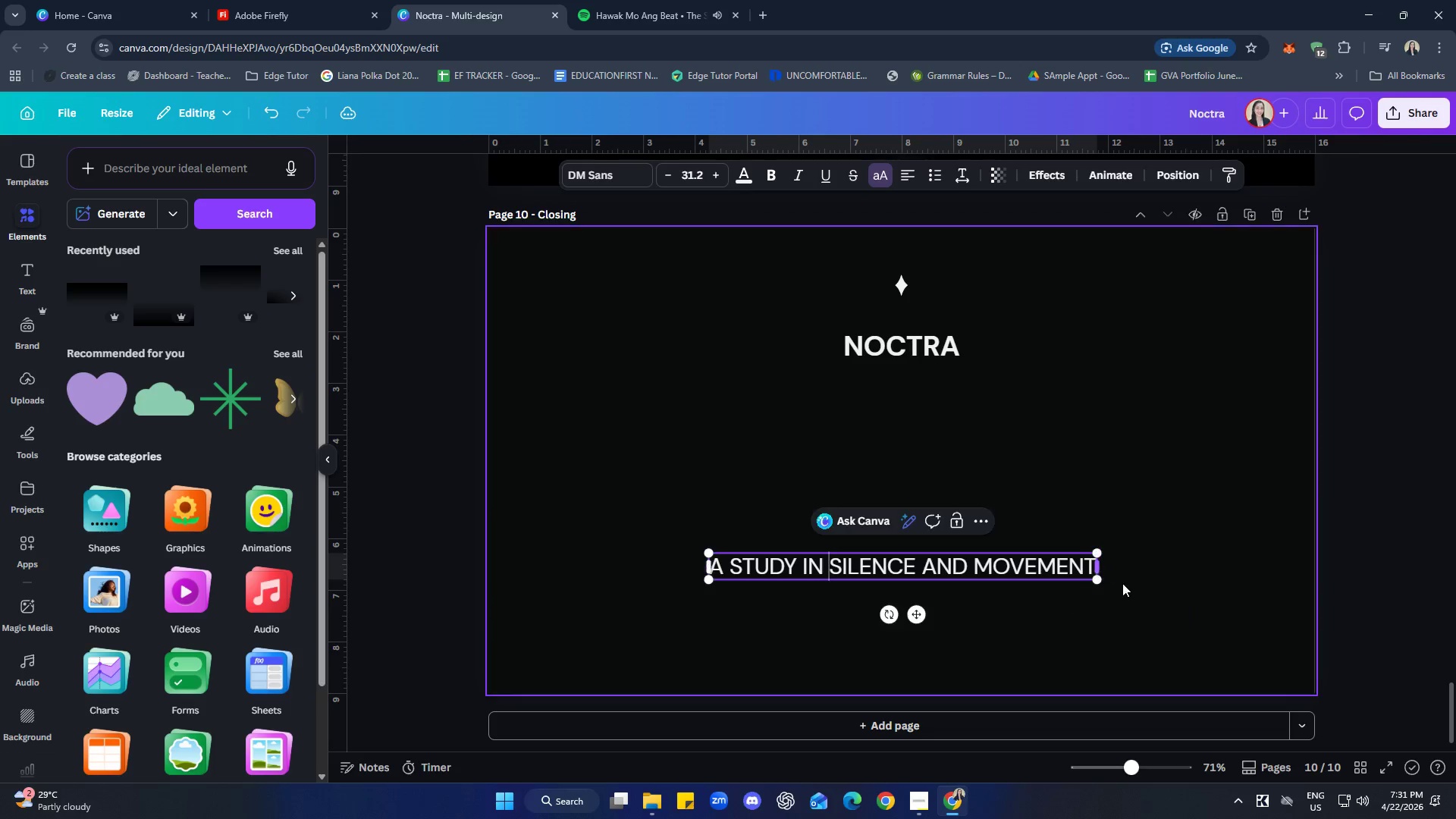 
left_click([1128, 585])
 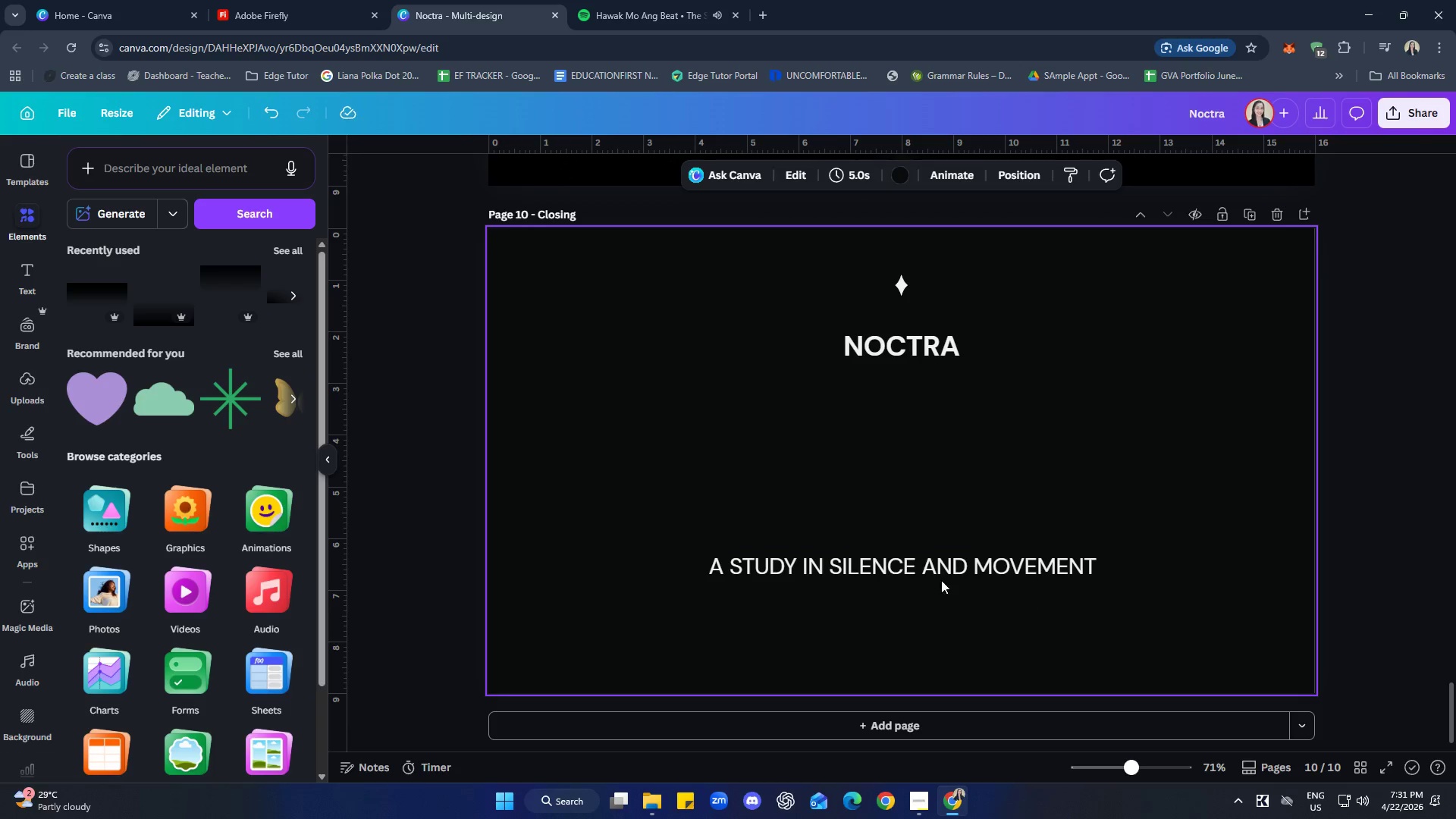 
left_click_drag(start_coordinate=[937, 570], to_coordinate=[933, 642])
 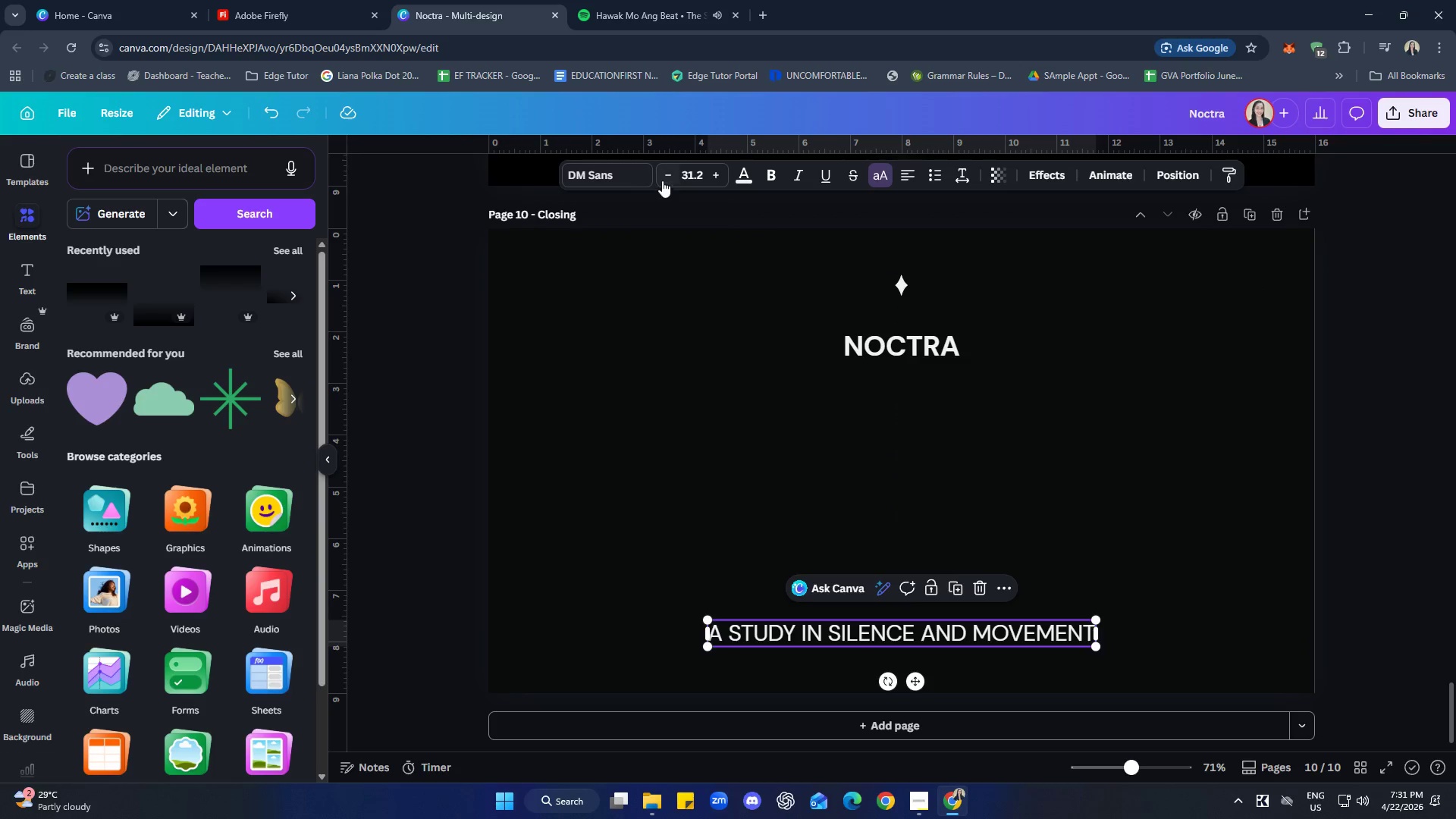 
double_click([664, 178])
 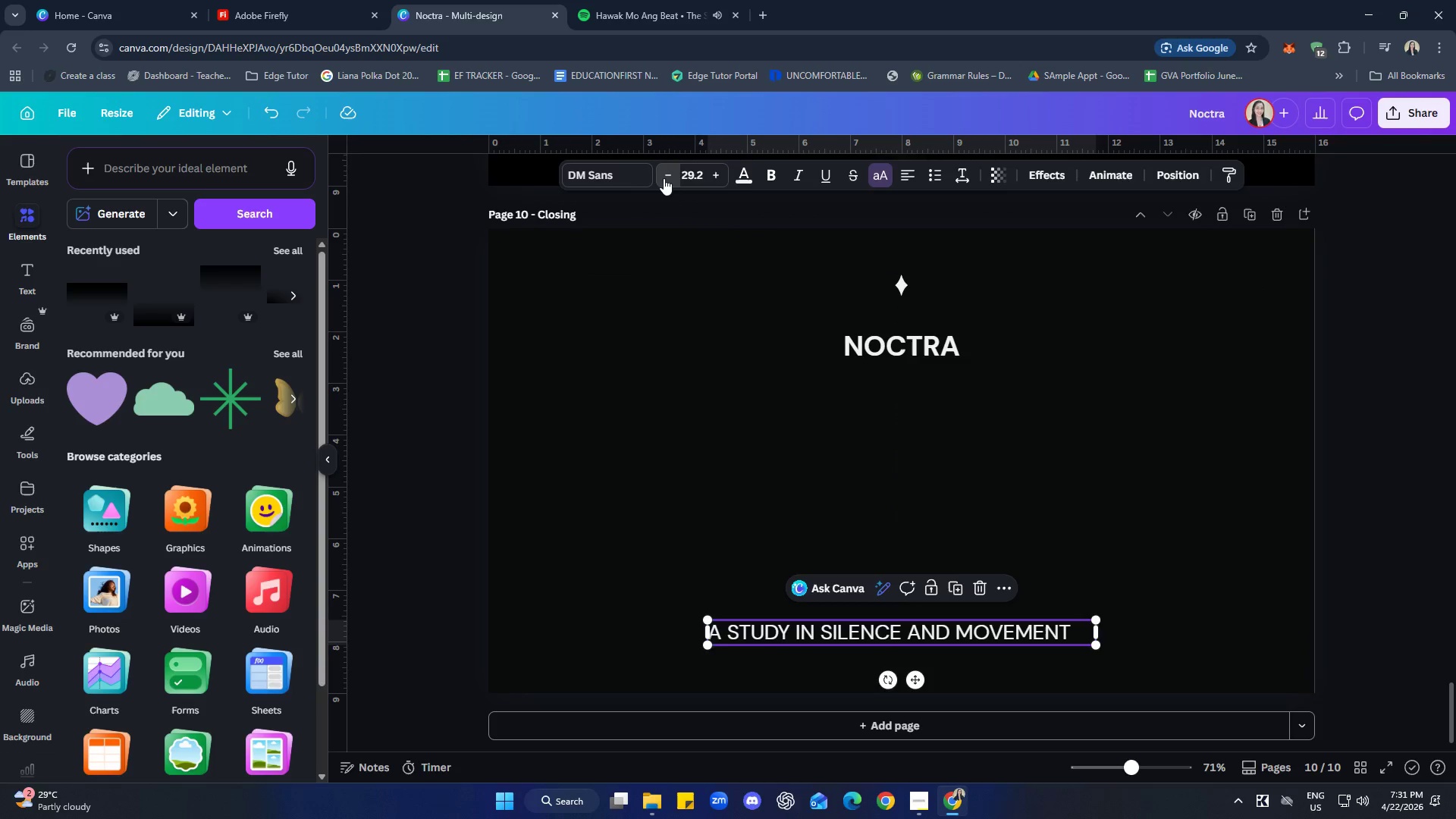 
triple_click([664, 178])
 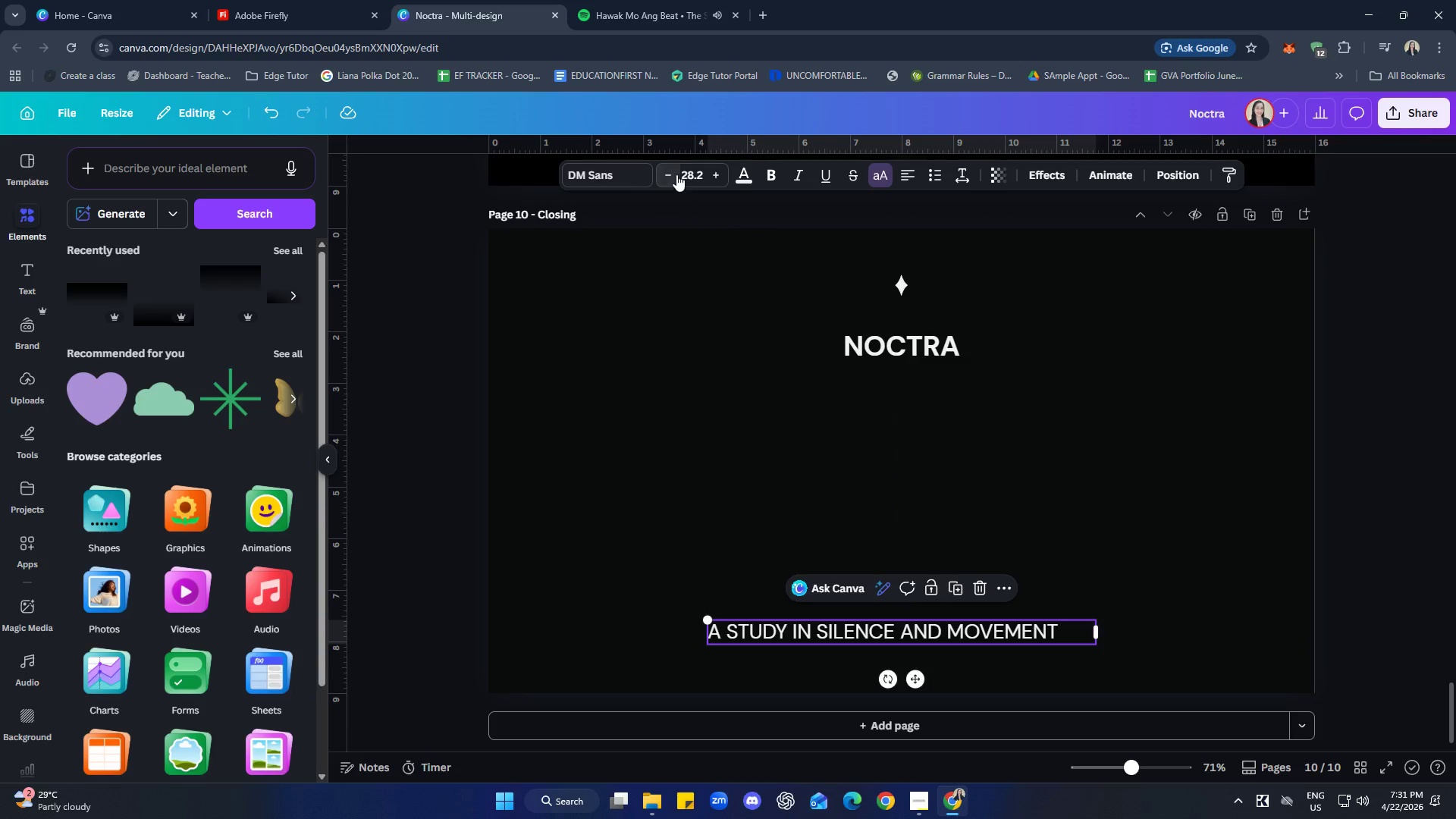 
triple_click([682, 171])
 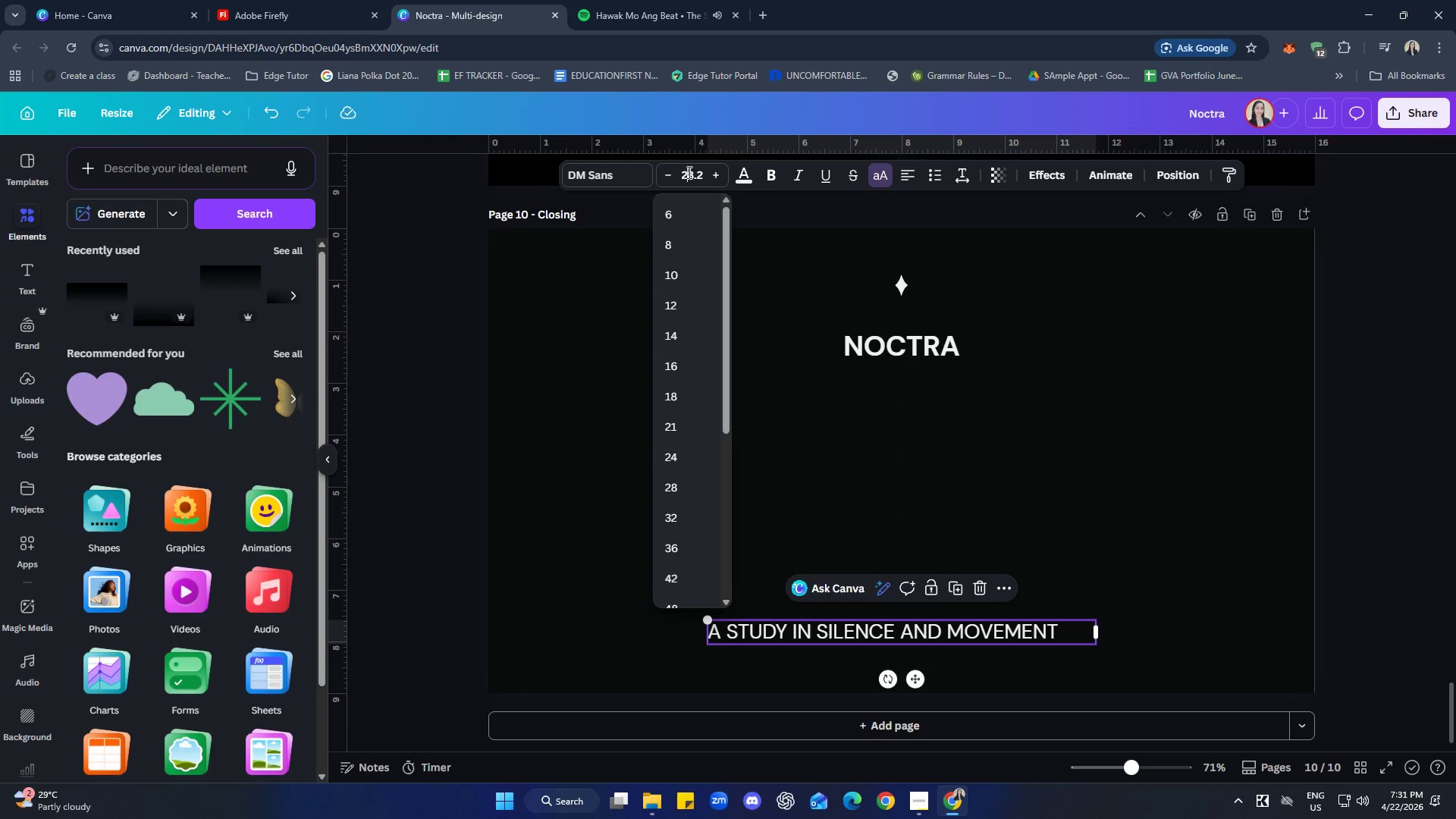 
type(25)
 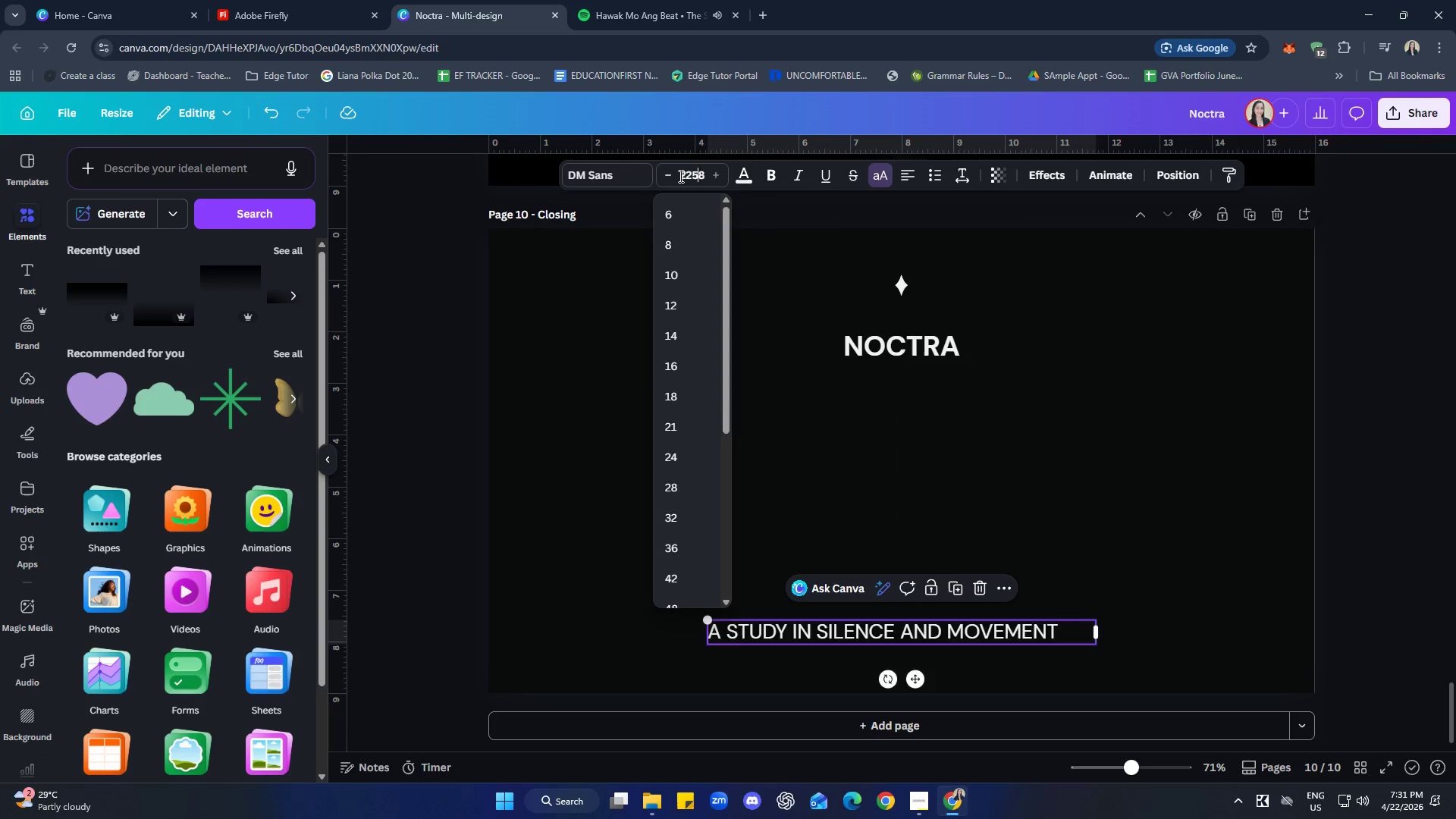 
key(Enter)
 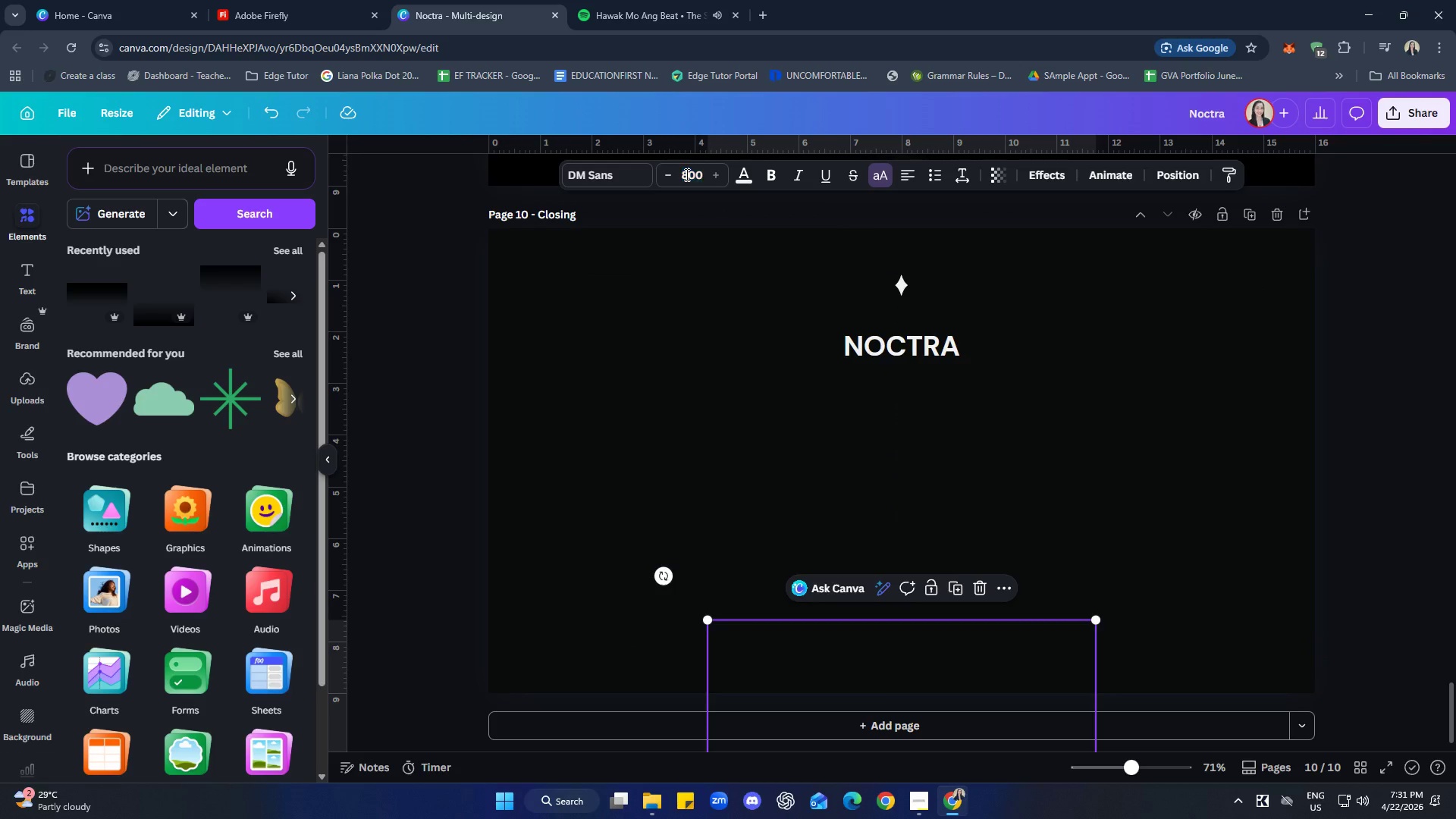 
double_click([686, 174])
 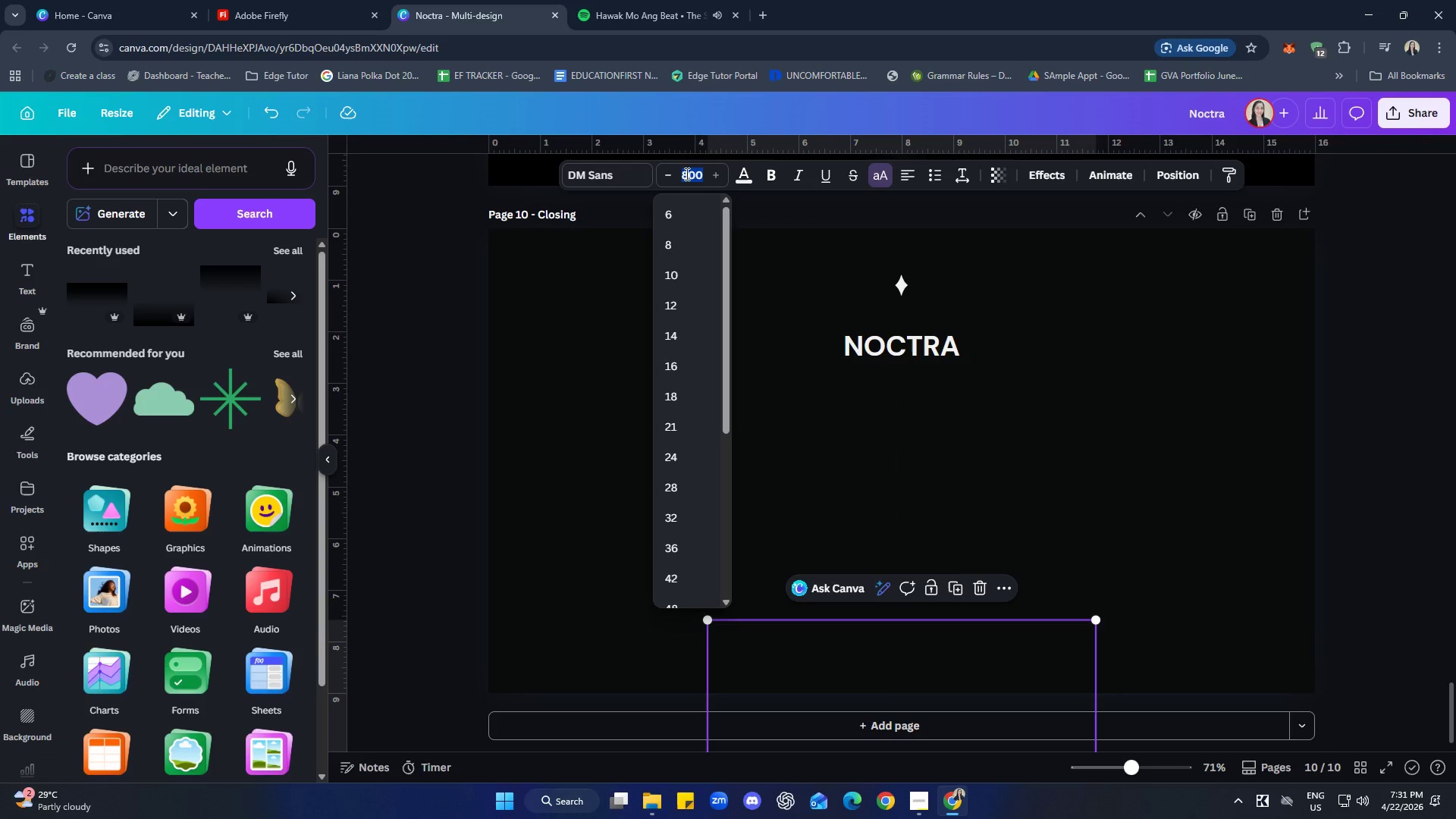 
triple_click([686, 174])
 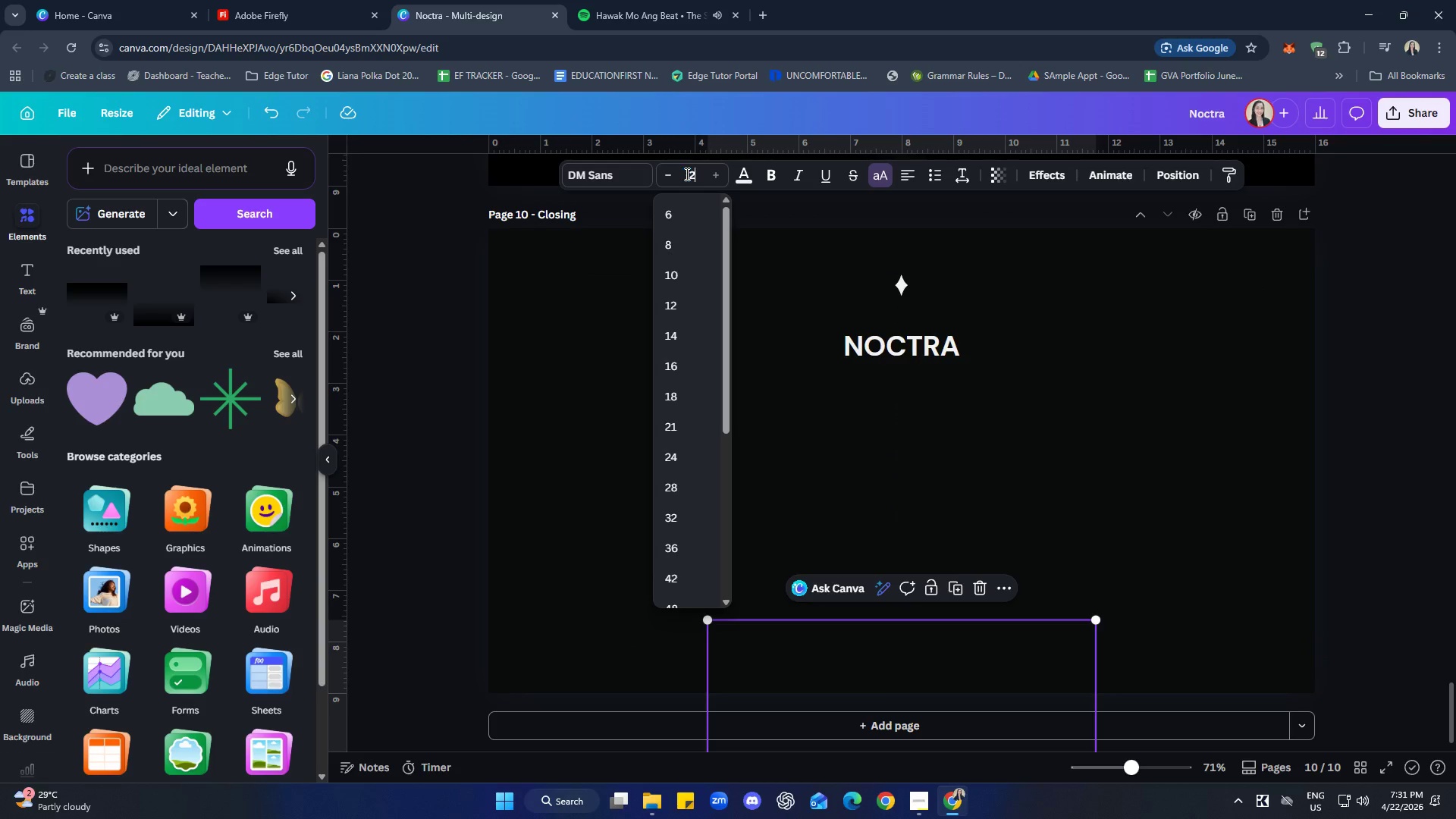 
type(25)
 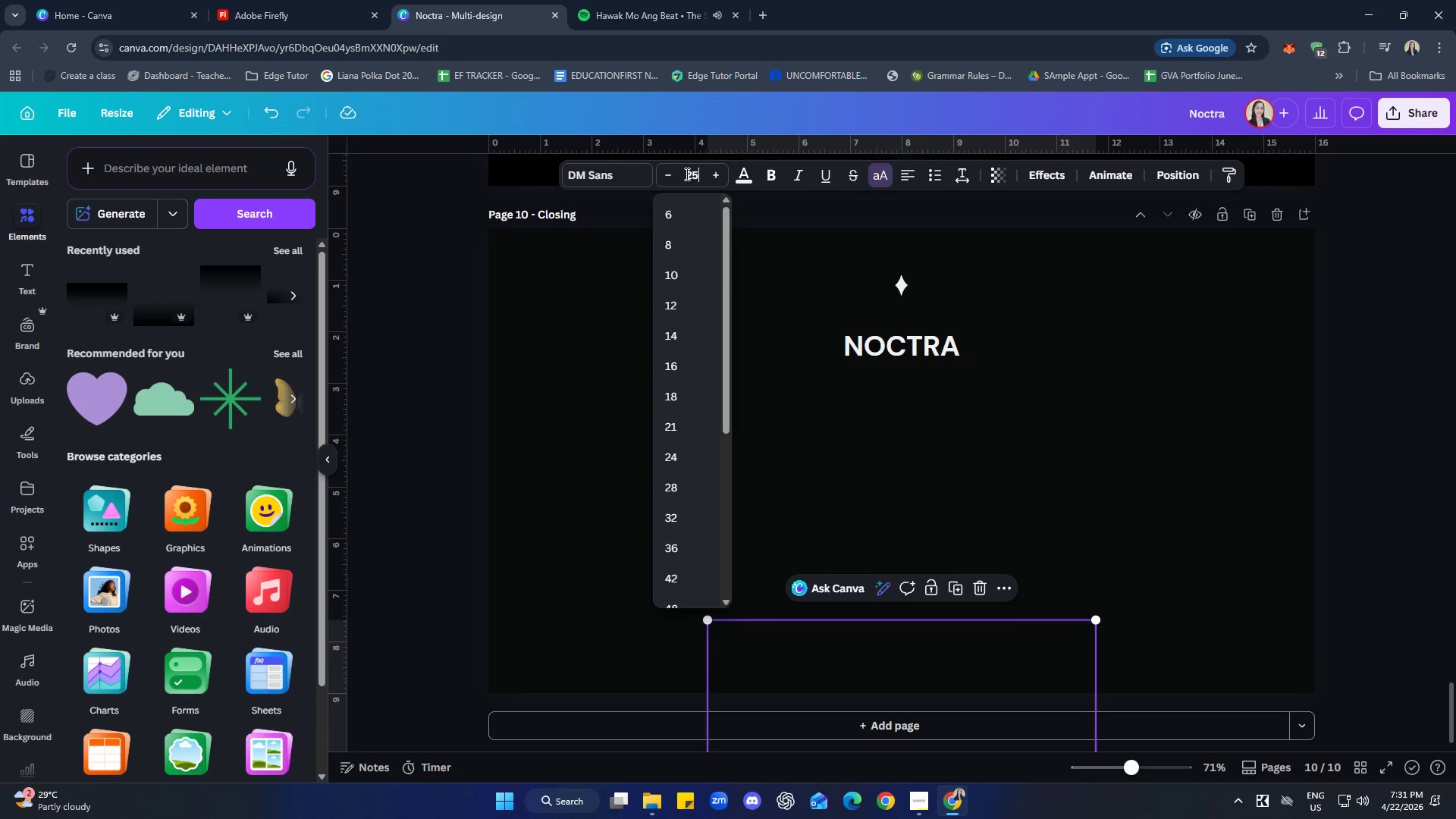 
key(Enter)
 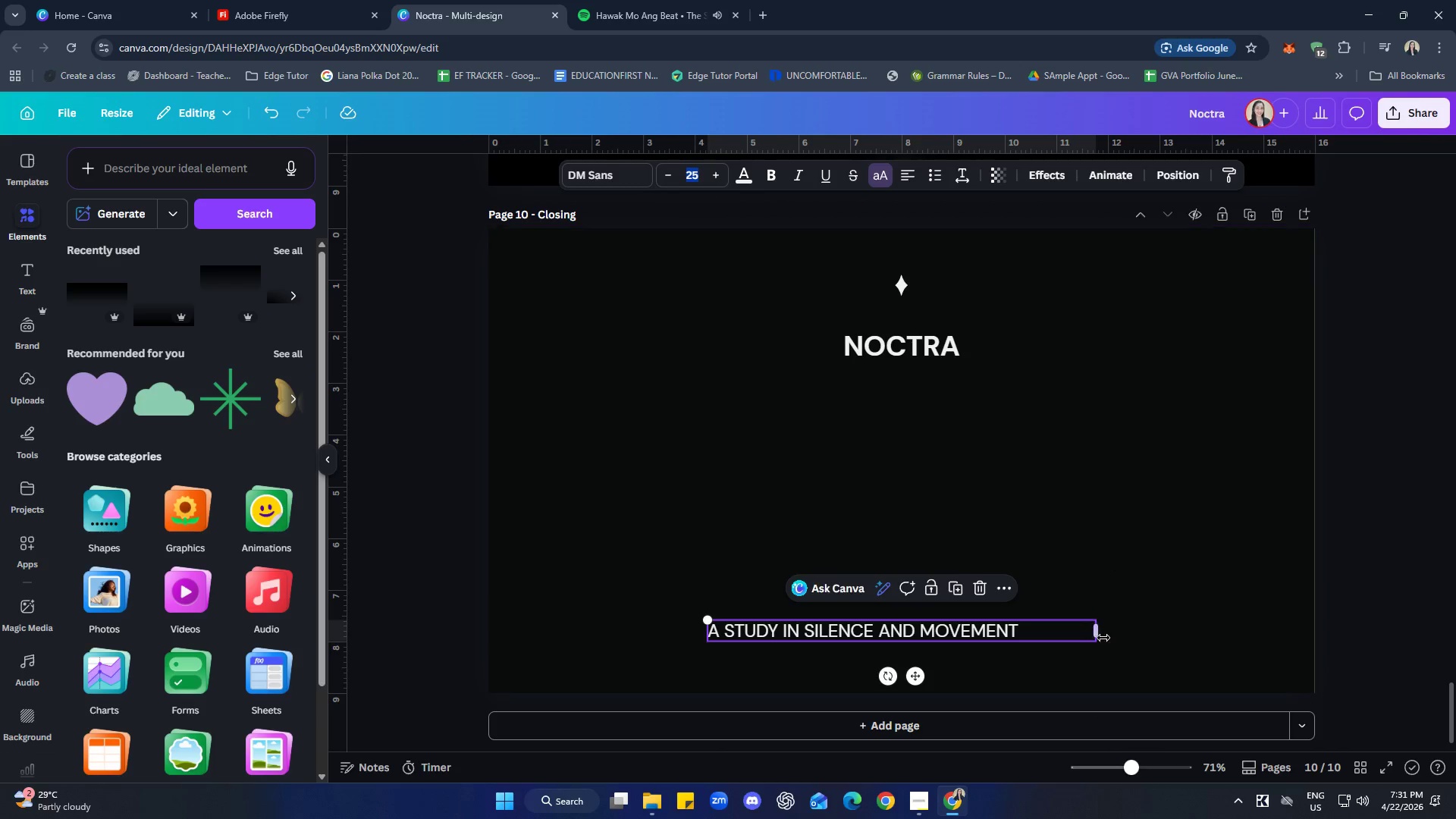 
left_click_drag(start_coordinate=[1100, 635], to_coordinate=[1025, 629])
 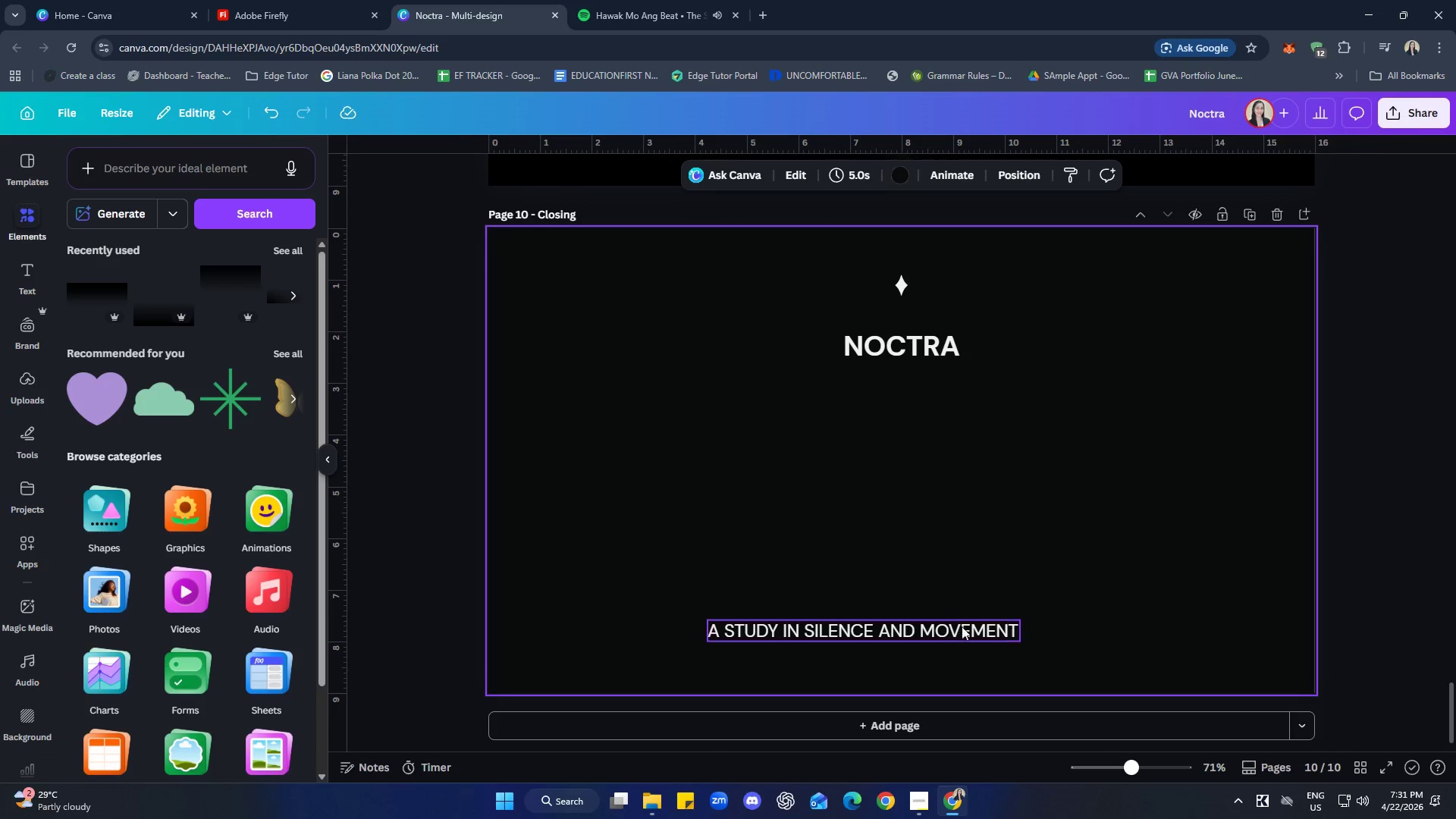 
double_click([959, 625])
 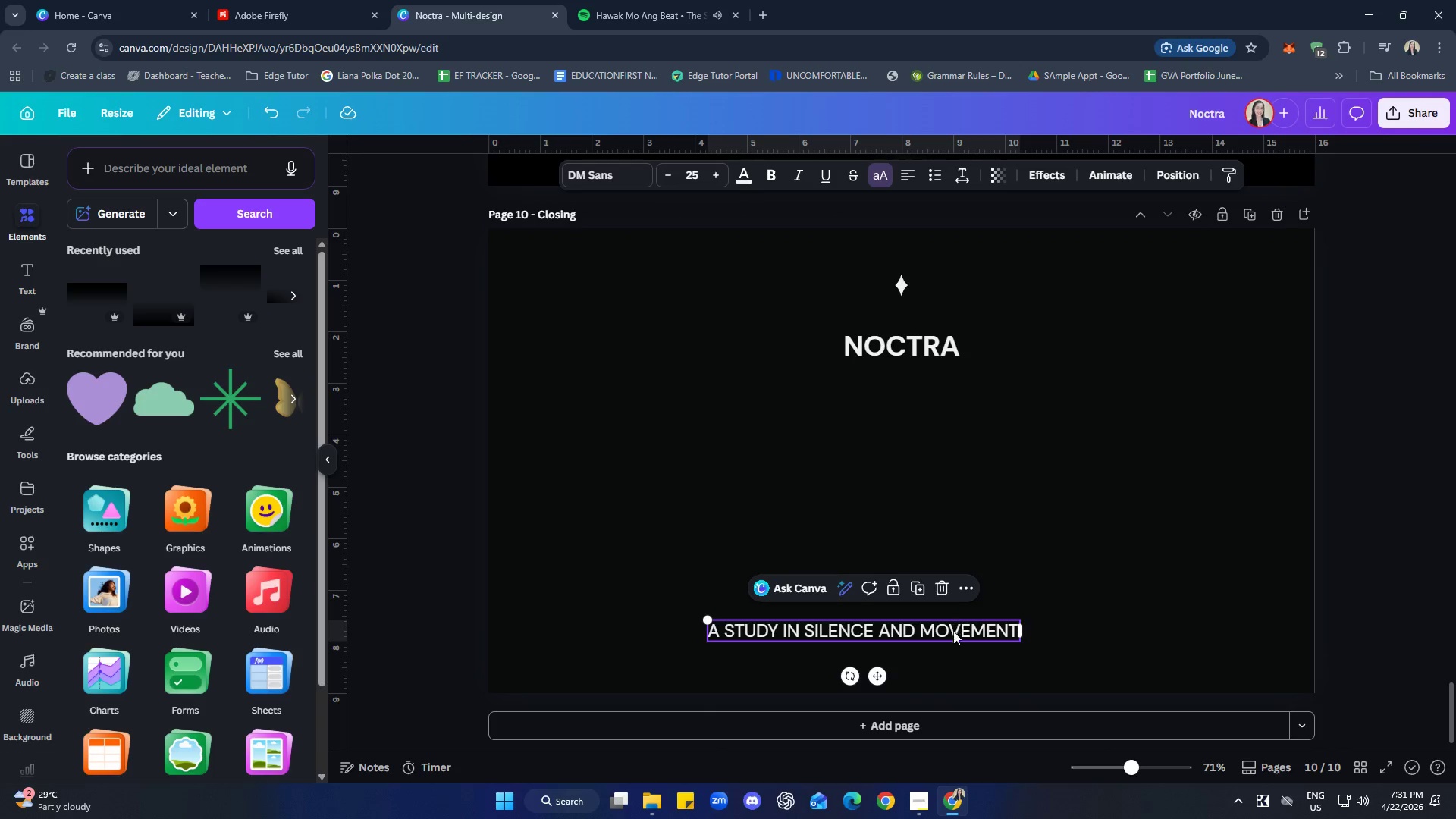 
right_click([954, 637])
 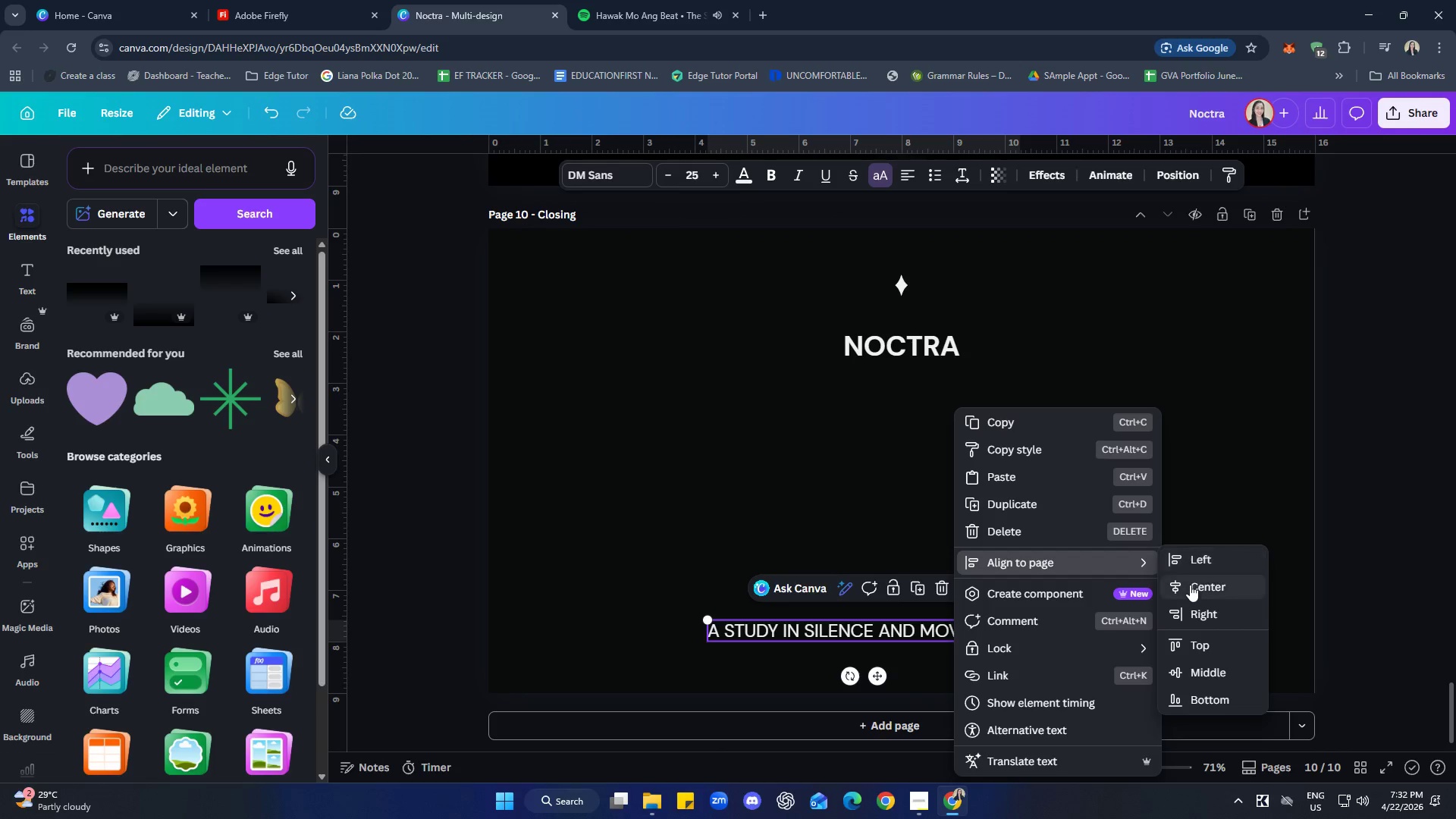 
double_click([1180, 569])
 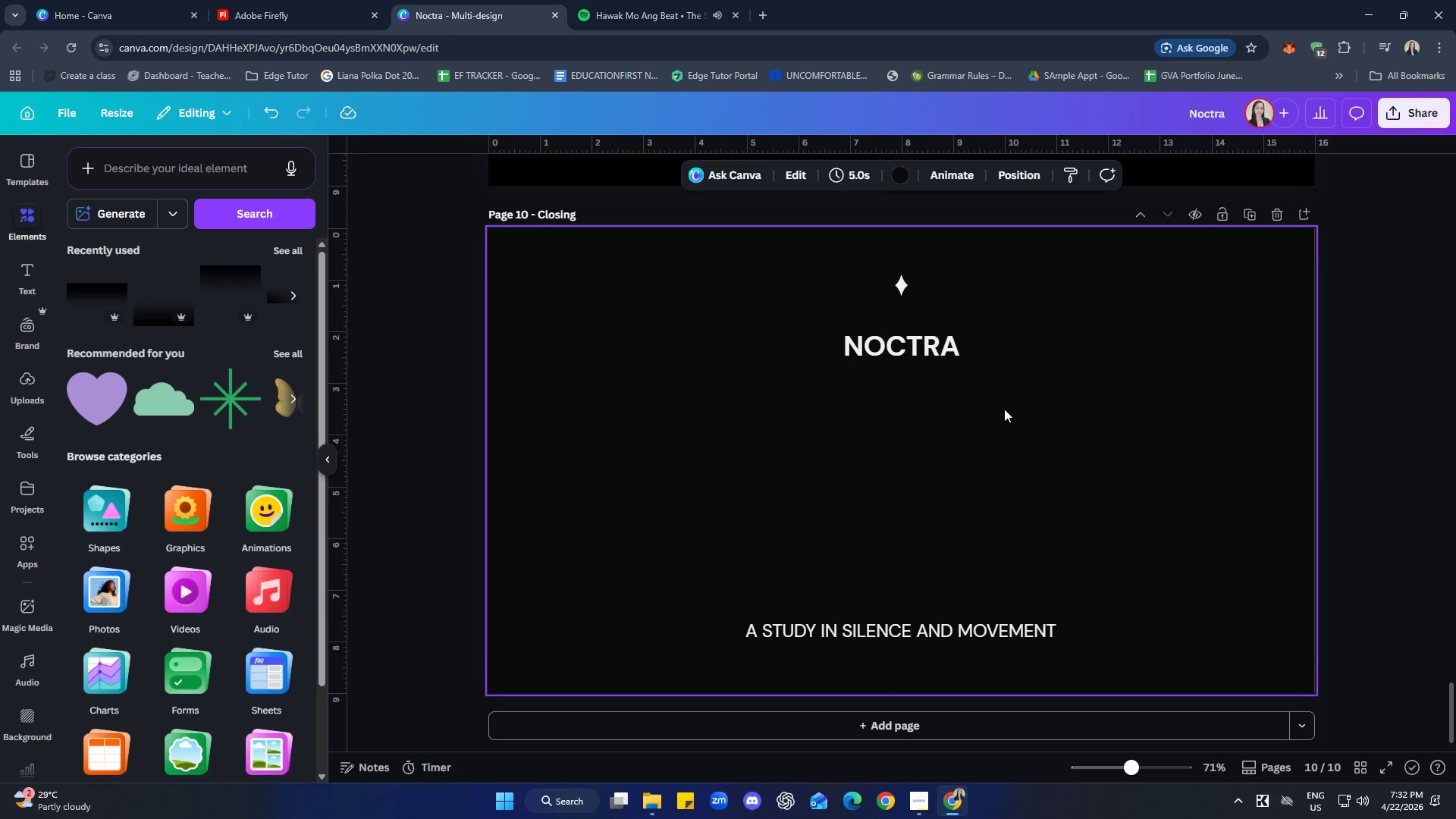 
left_click([944, 350])
 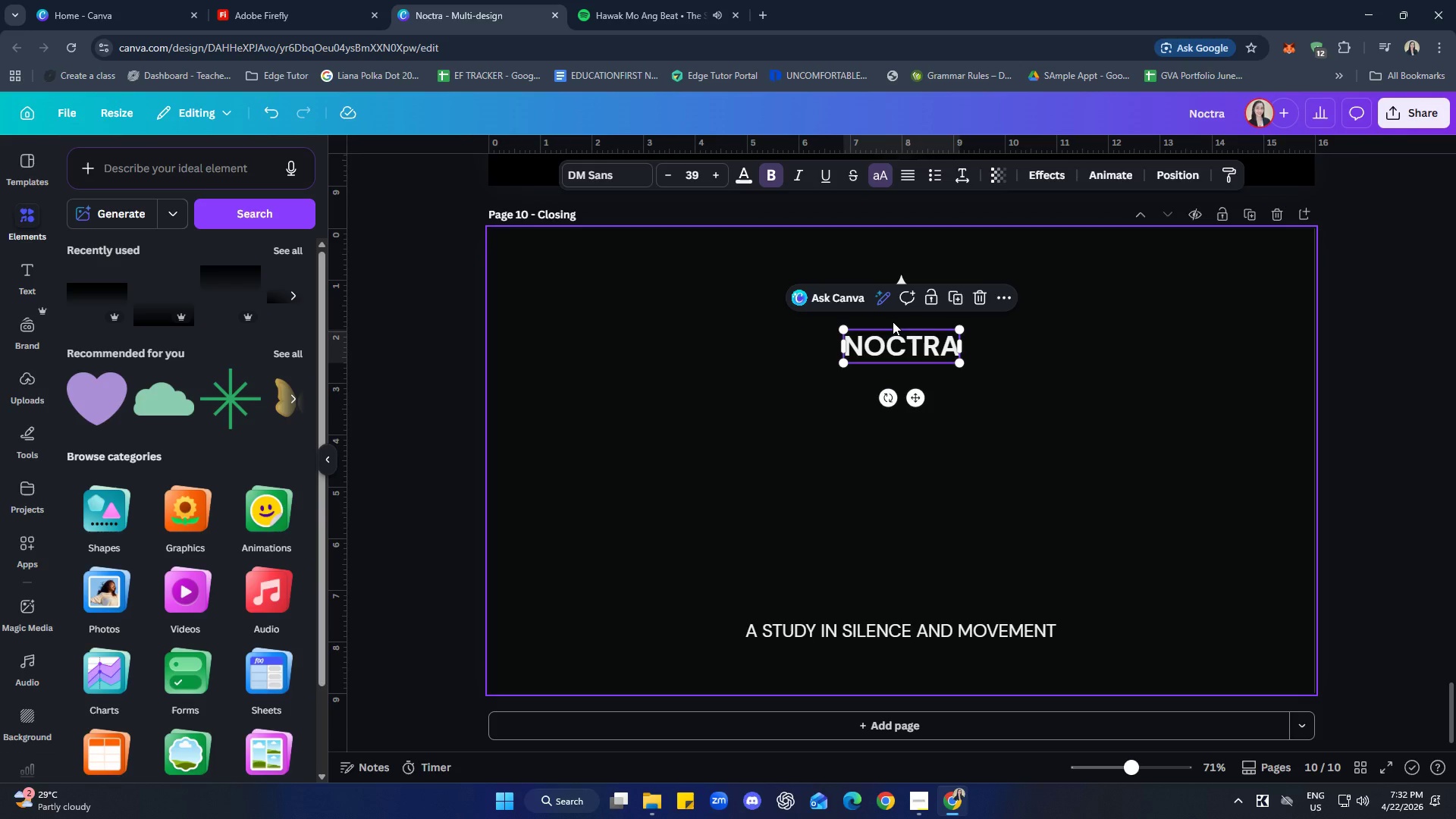 
left_click([720, 180])
 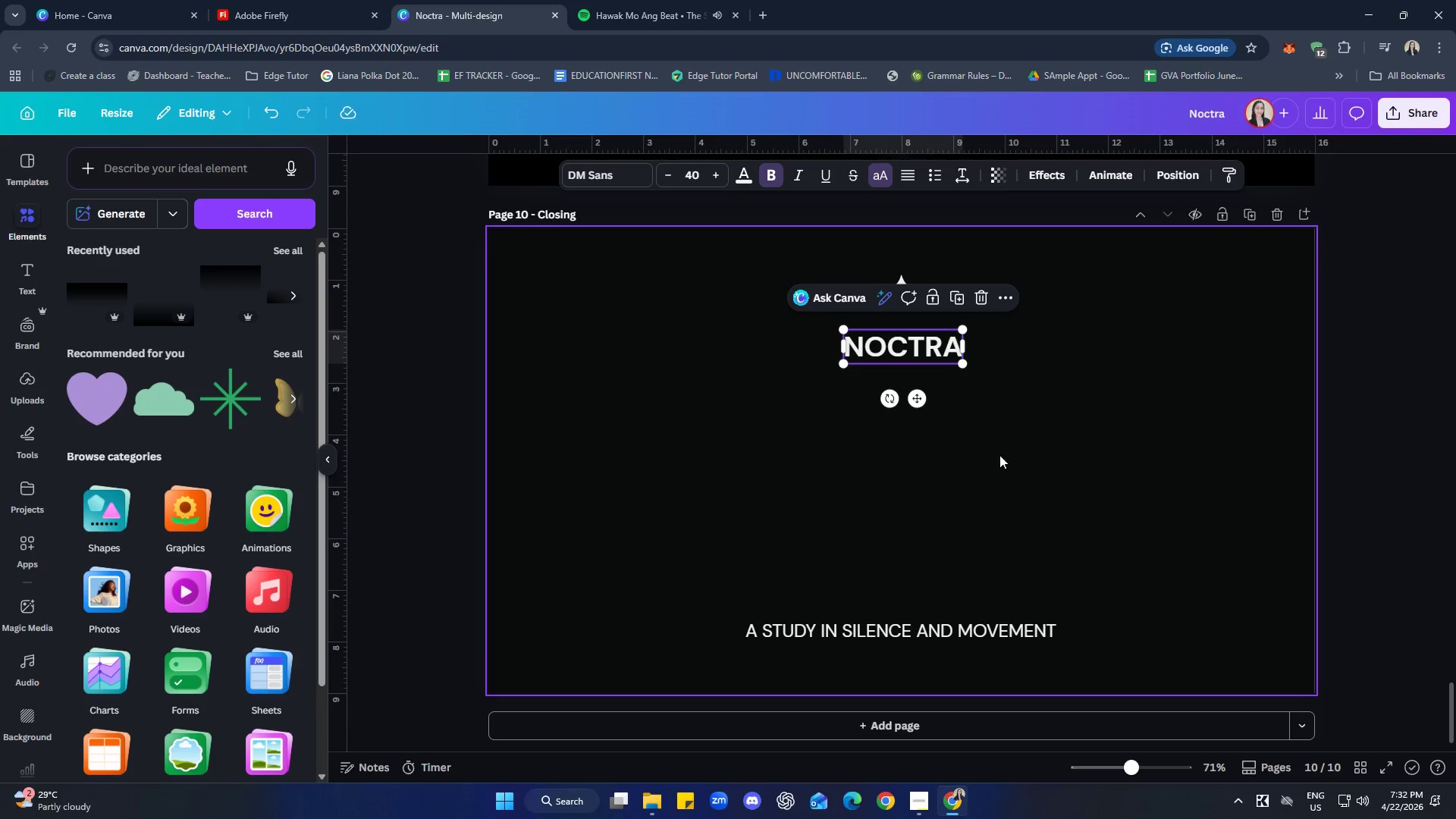 
left_click_drag(start_coordinate=[1138, 461], to_coordinate=[1140, 457])
 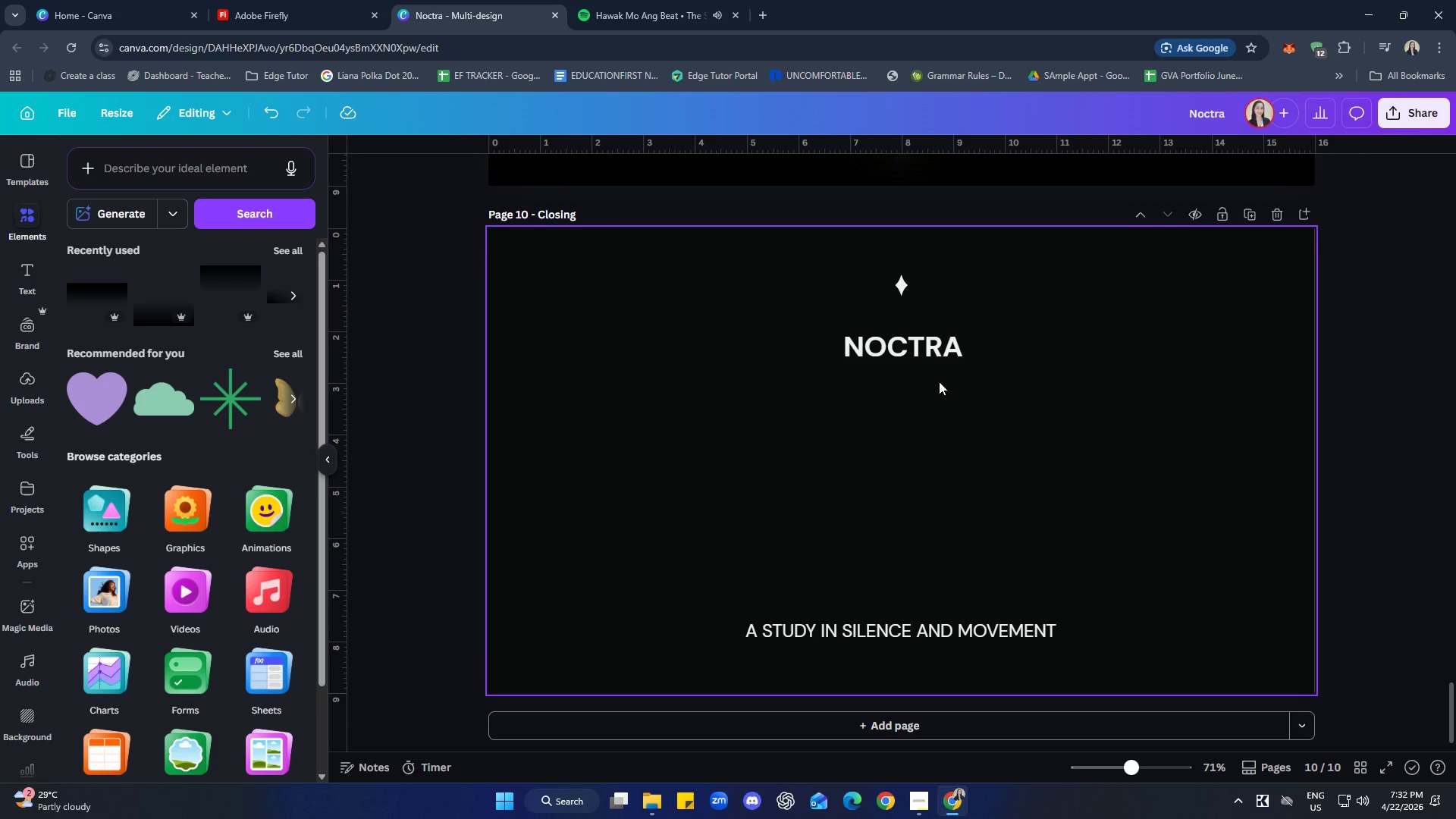 
wait(10.39)
 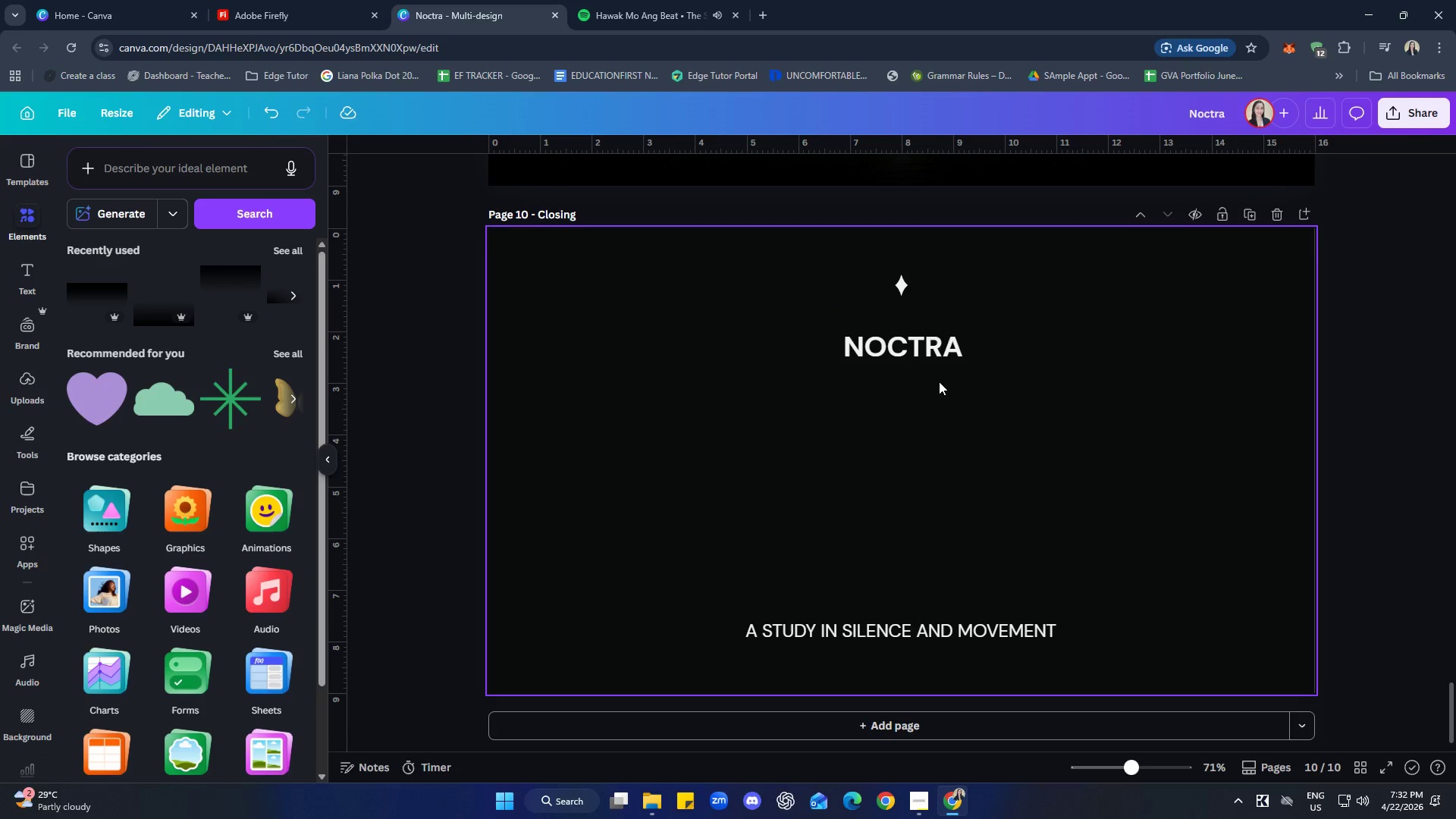 
key(Control+C)
 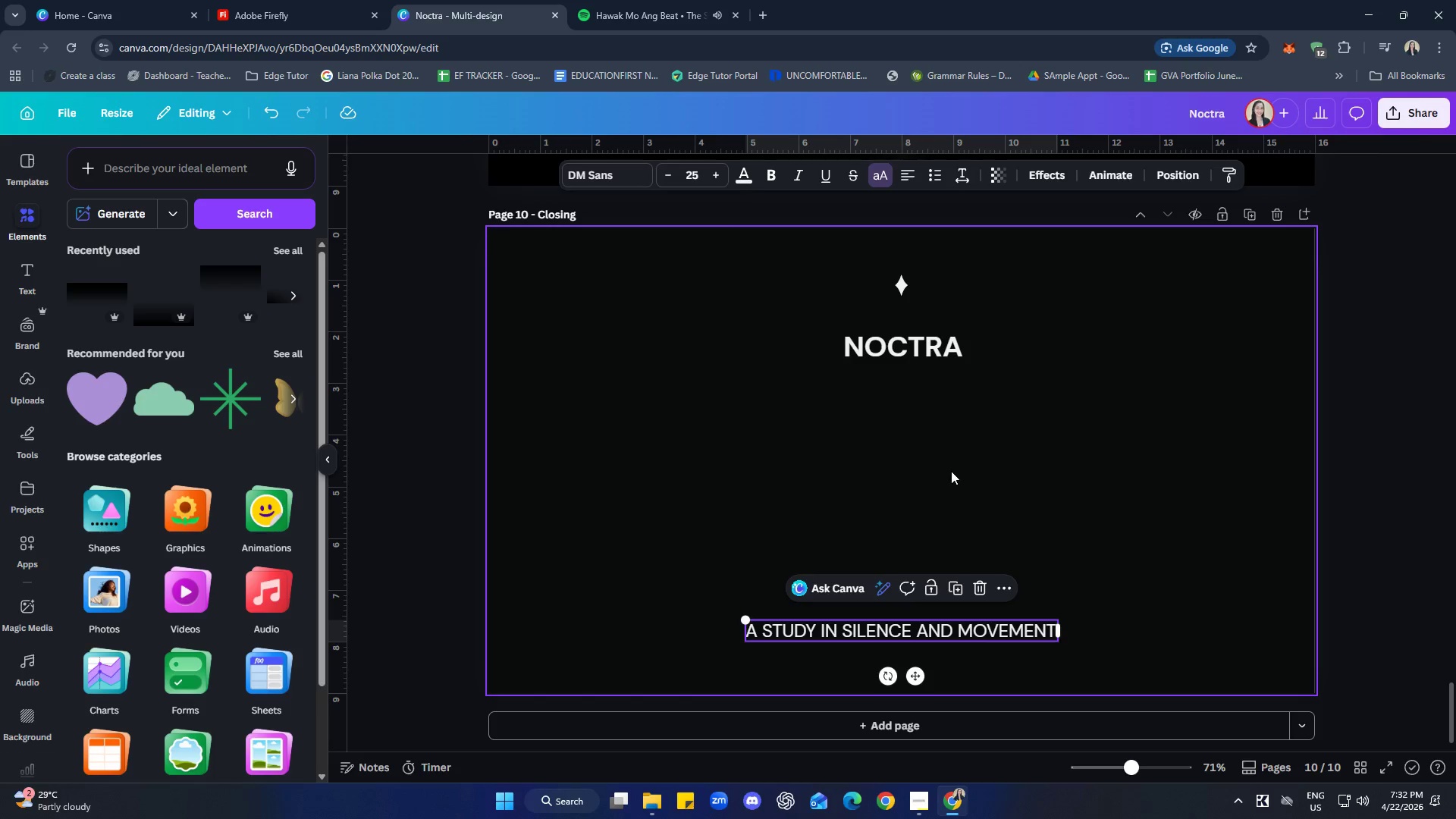 
left_click([951, 470])
 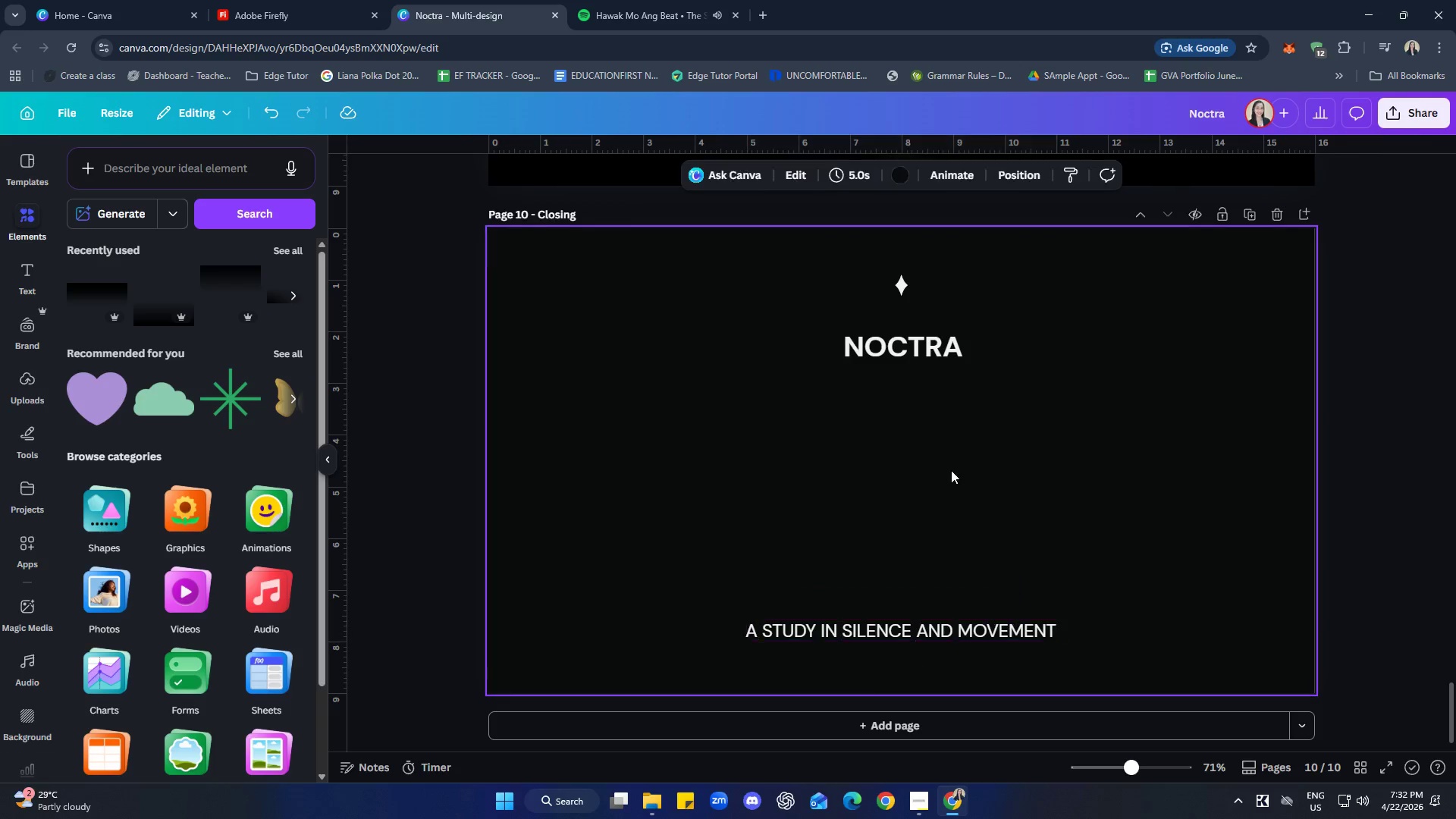 
key(Control+ControlLeft)
 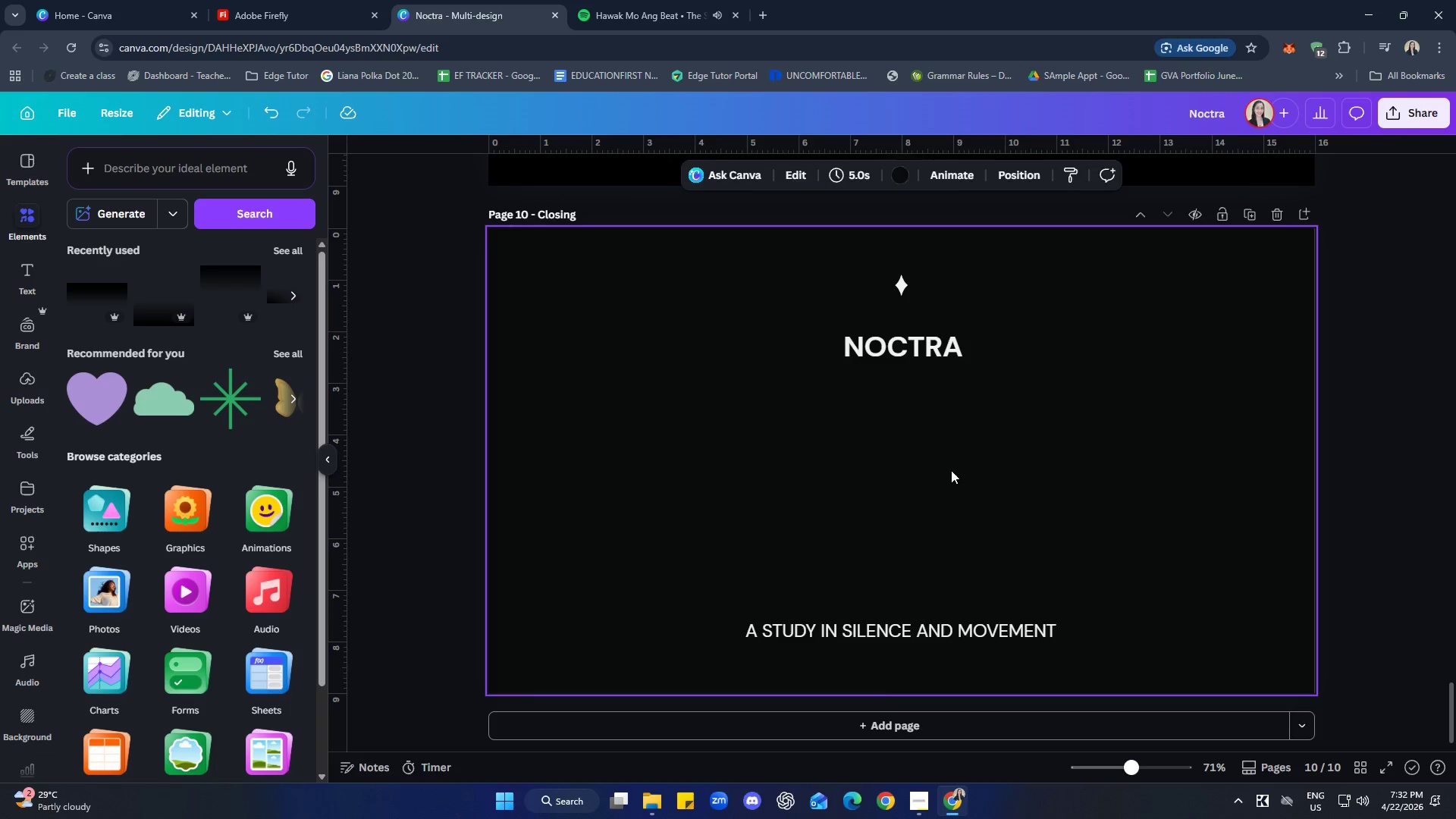 
key(Control+V)
 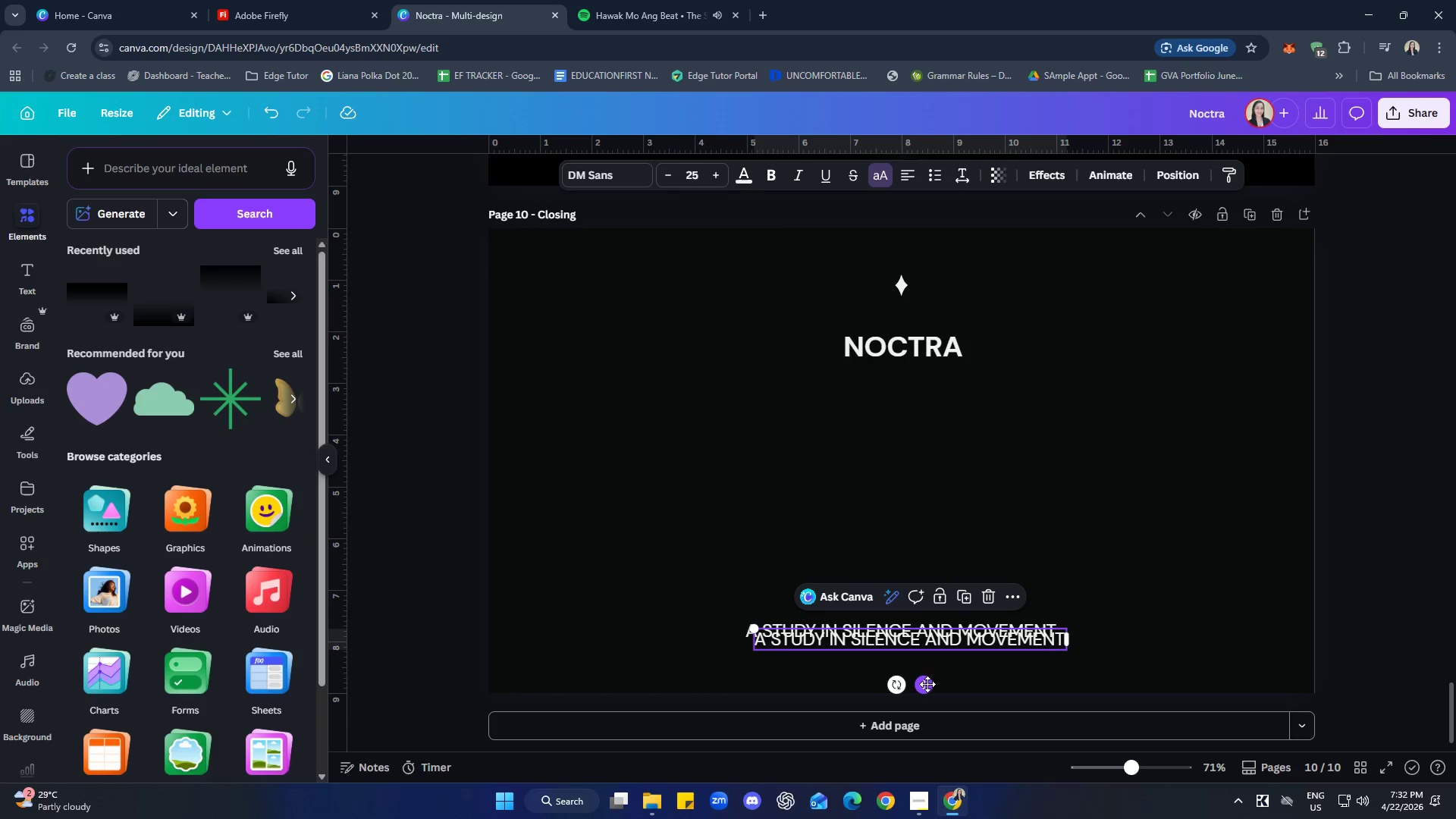 
left_click_drag(start_coordinate=[925, 684], to_coordinate=[924, 504])
 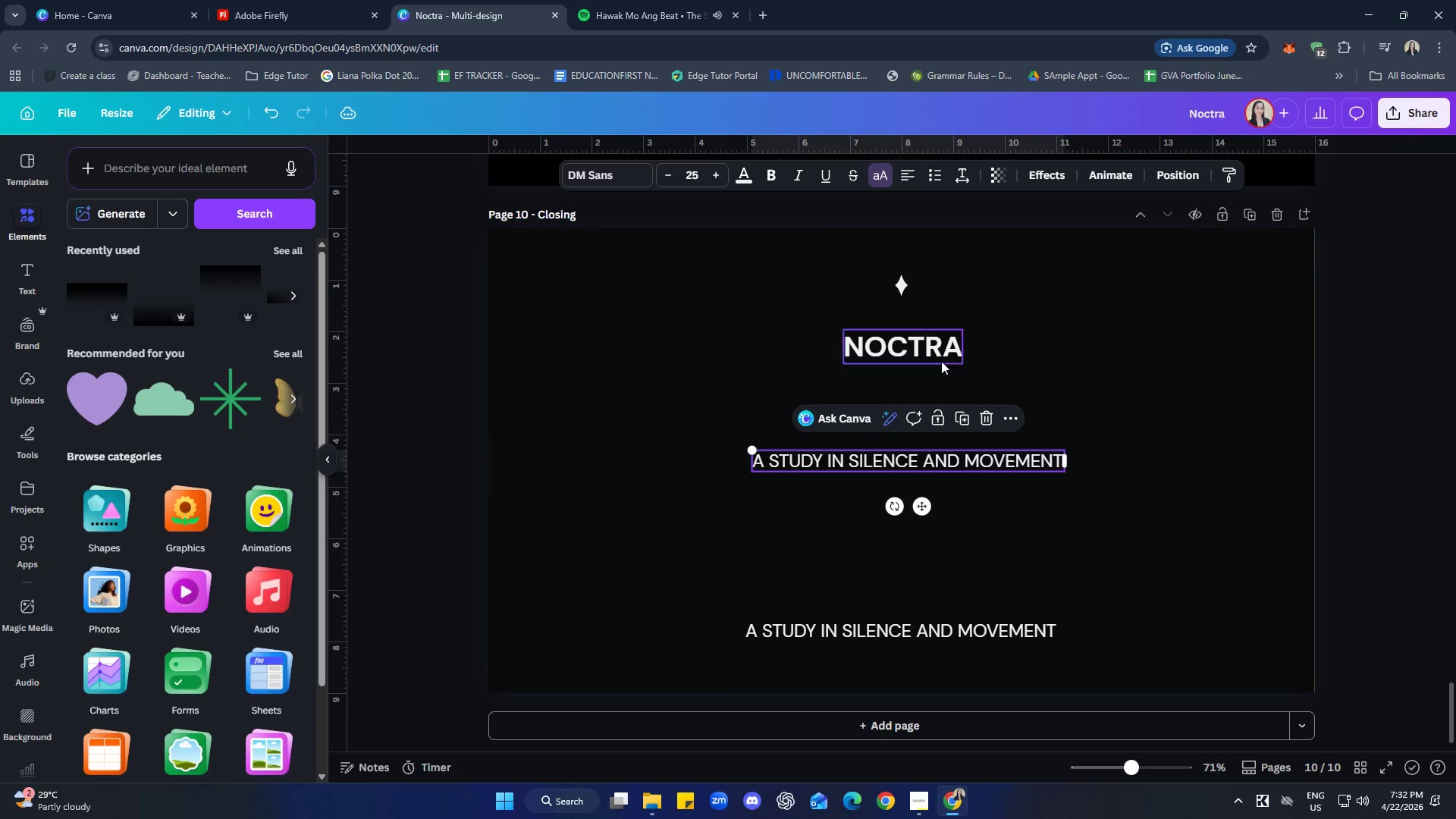 
left_click([941, 354])
 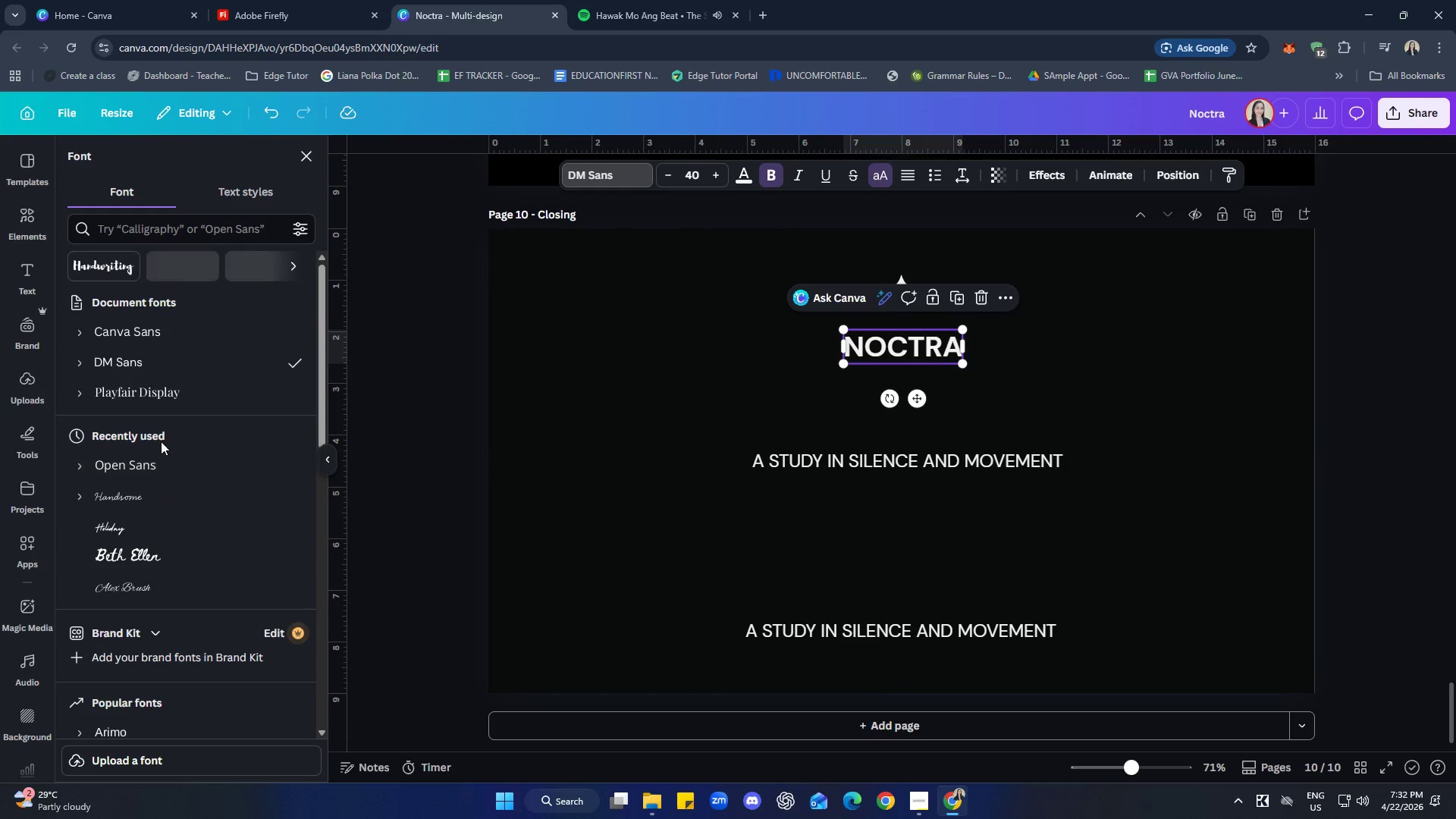 
left_click([146, 394])
 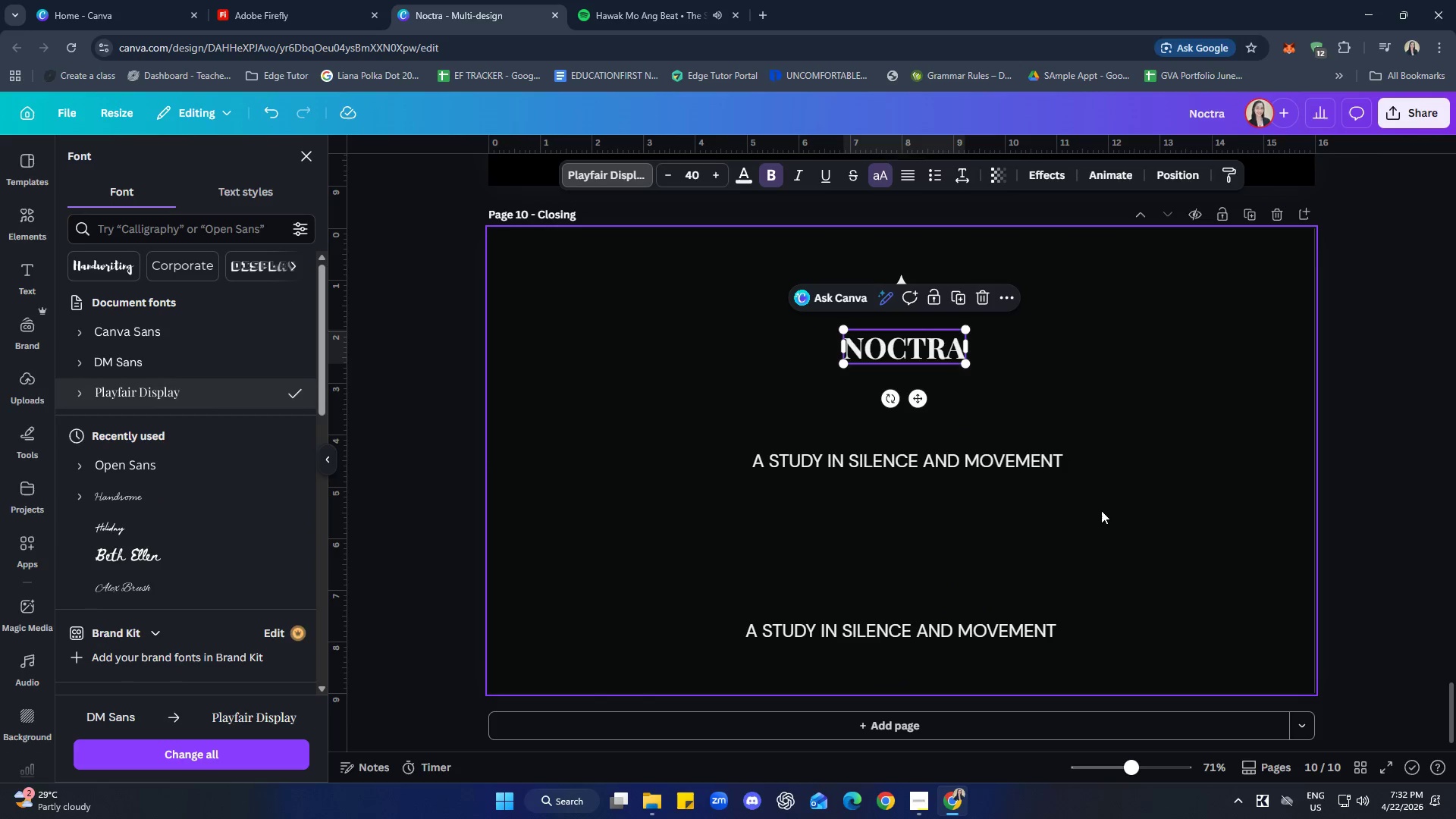 
double_click([1105, 508])
 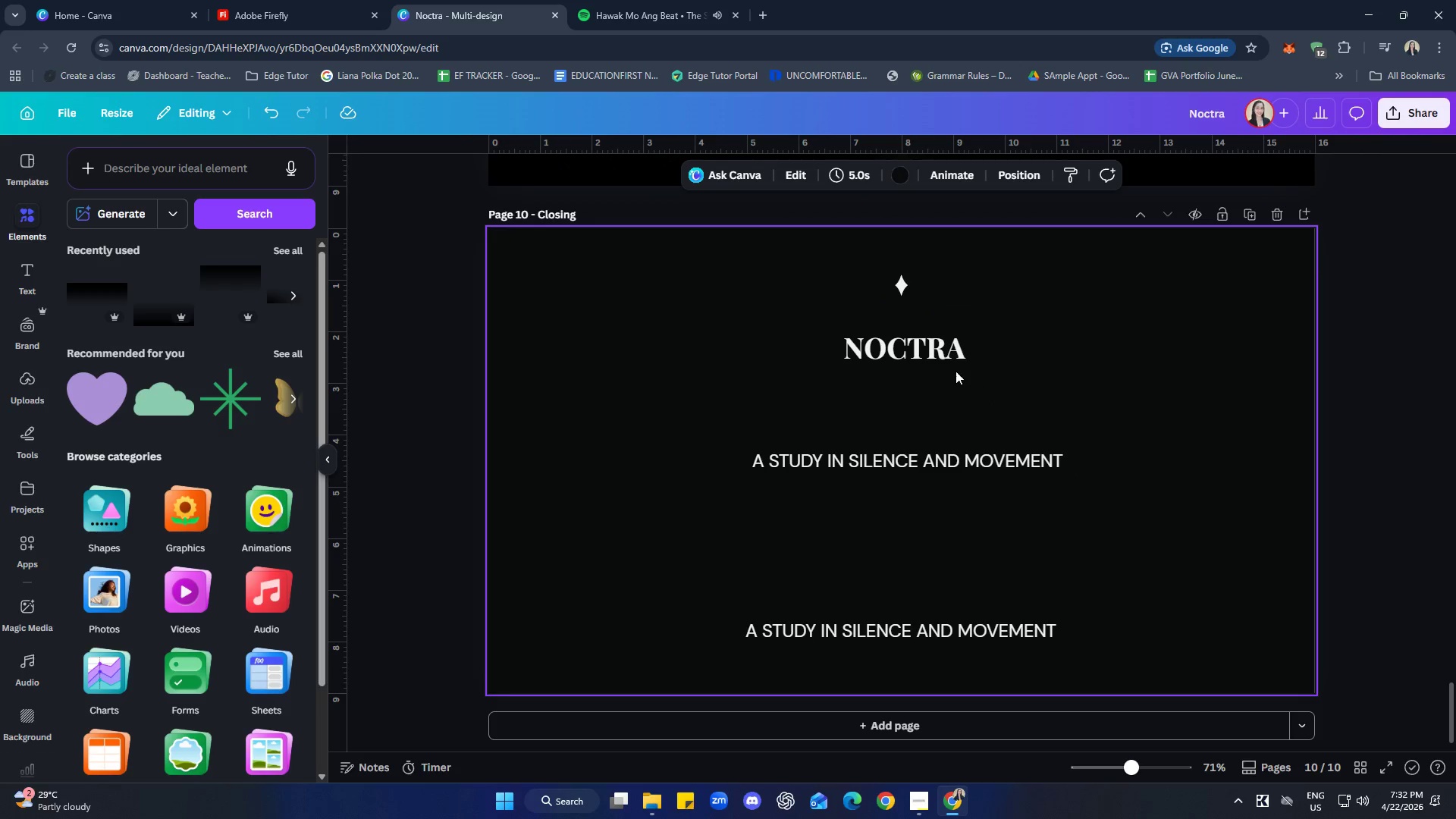 
left_click([939, 347])
 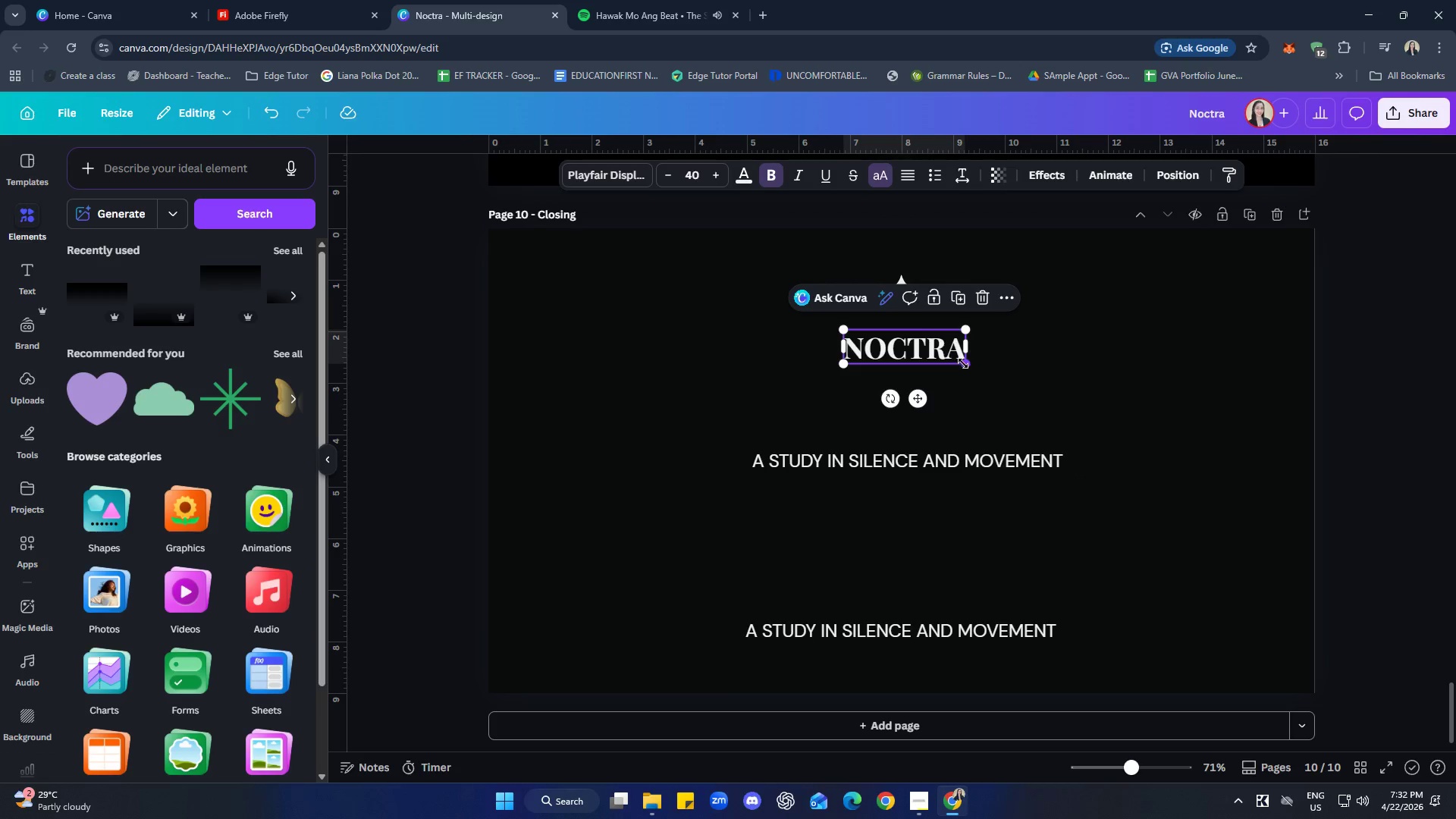 
left_click_drag(start_coordinate=[963, 363], to_coordinate=[1007, 398])
 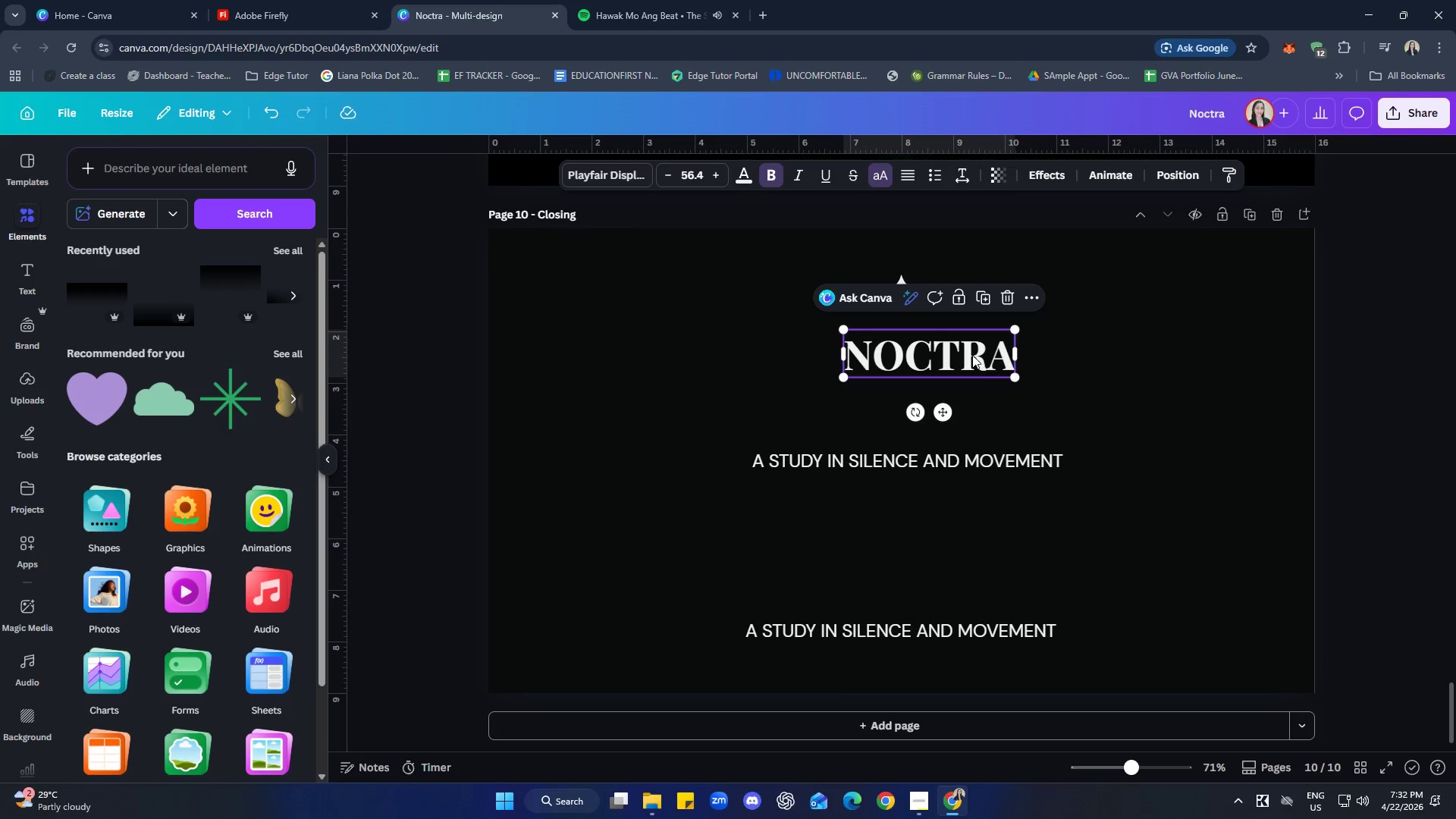 
left_click([1130, 406])
 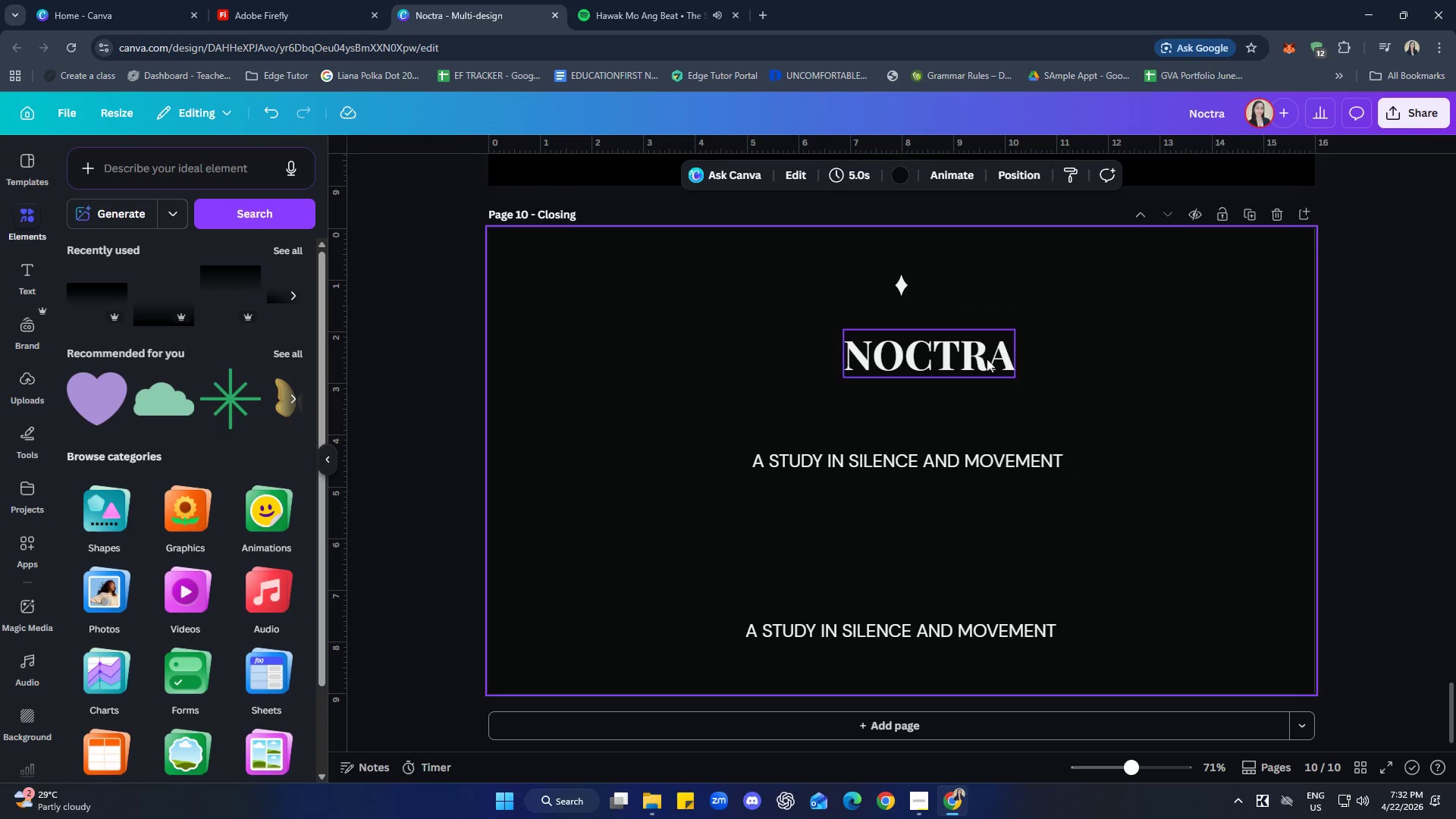 
left_click_drag(start_coordinate=[984, 356], to_coordinate=[954, 352])
 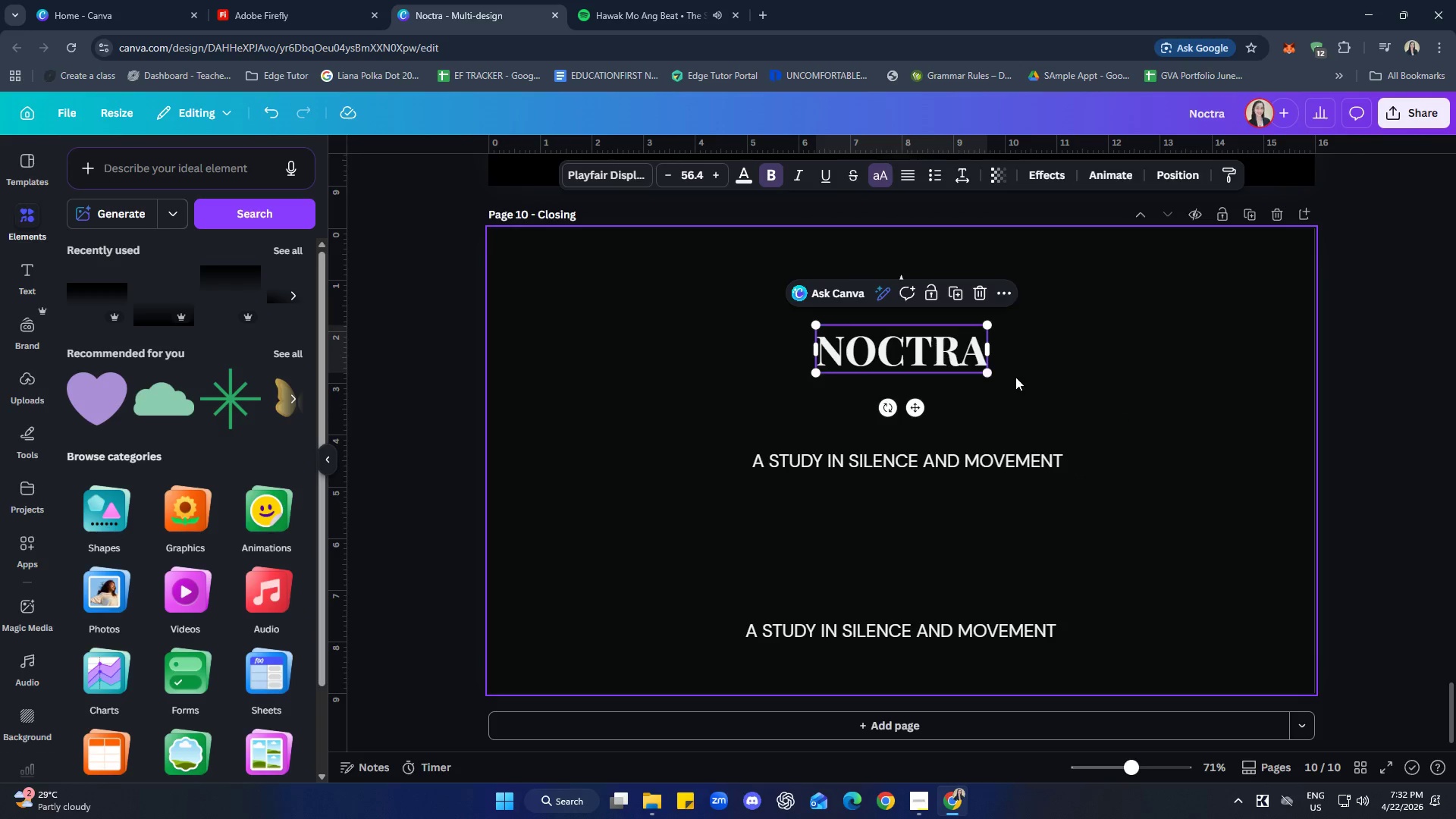 
left_click([1015, 377])
 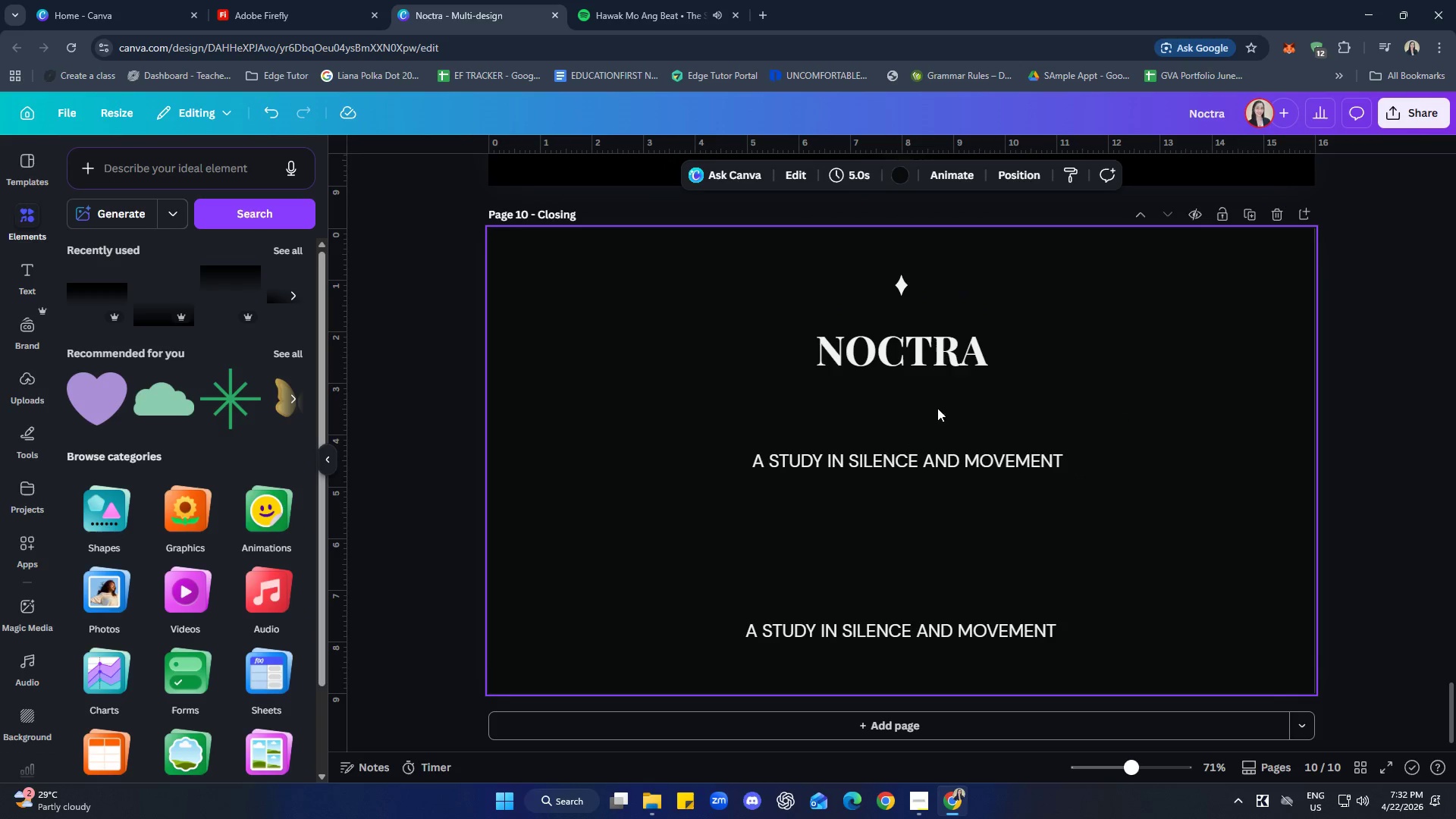 
left_click([941, 344])
 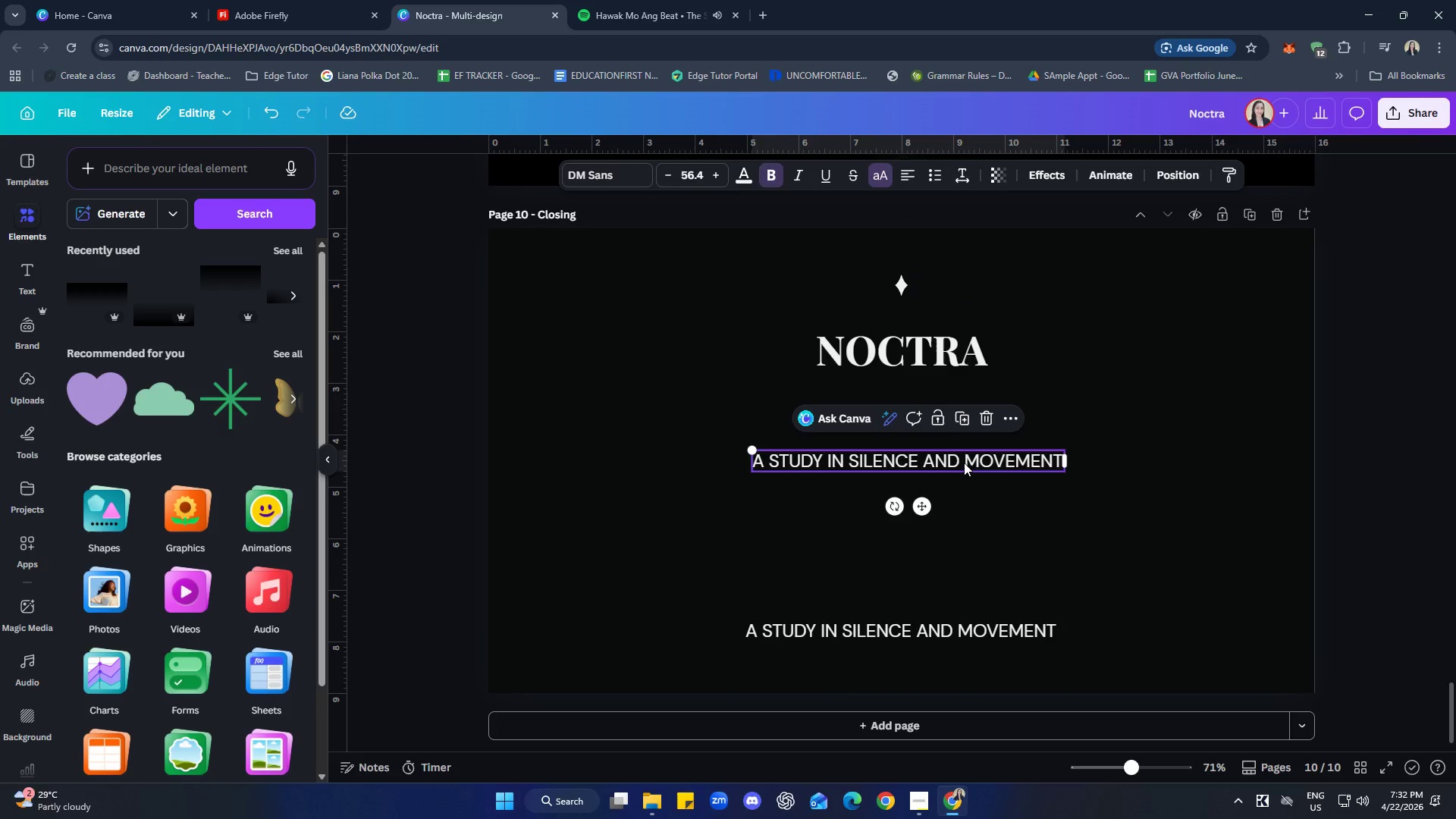 
double_click([964, 463])
 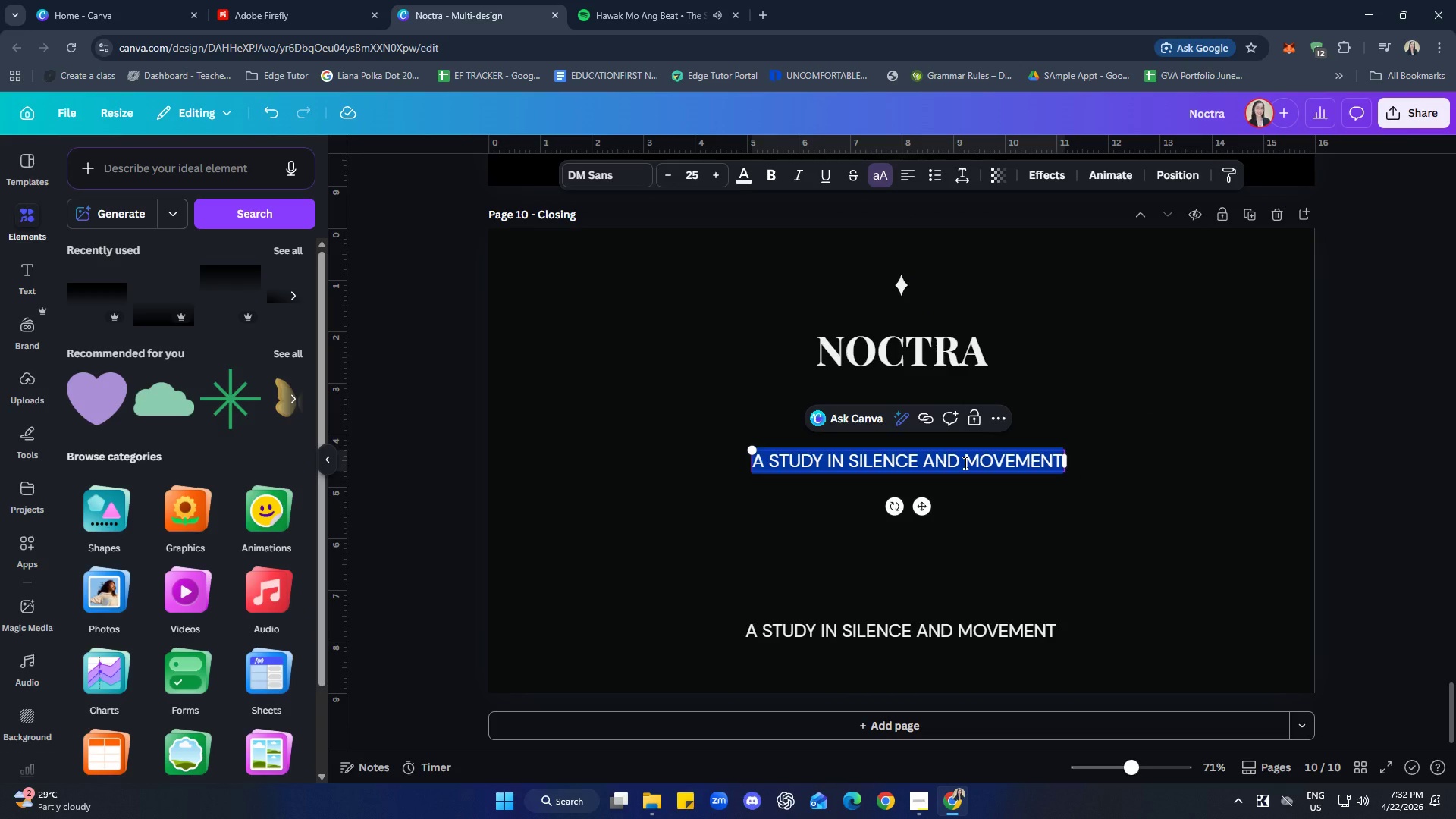 
type(Rhythms of the nig)
key(Backspace)
type(gjt)
key(Backspace)
type(h)
key(Backspace)
key(Backspace)
type(ht)
 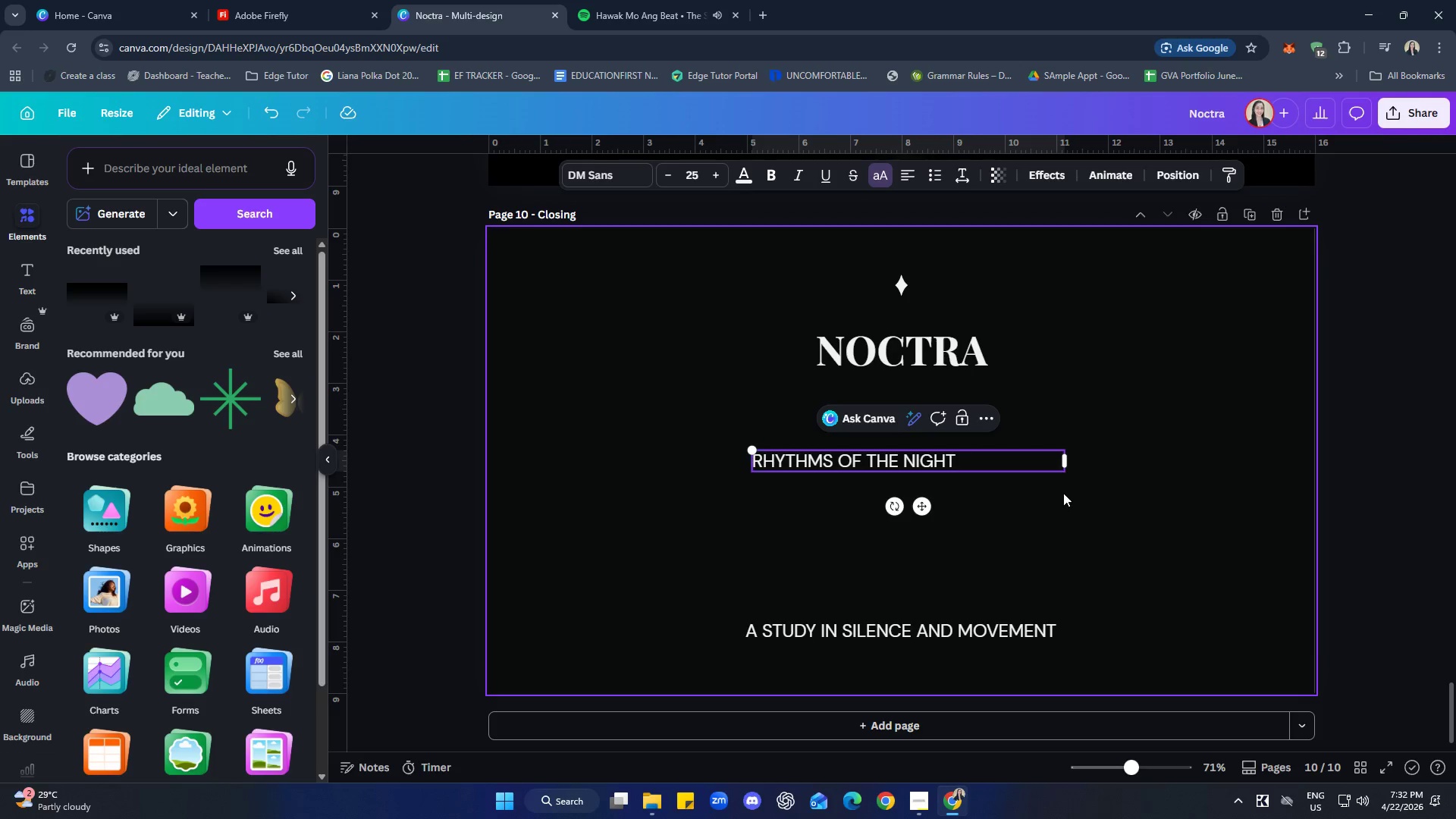 
left_click_drag(start_coordinate=[1068, 463], to_coordinate=[960, 465])
 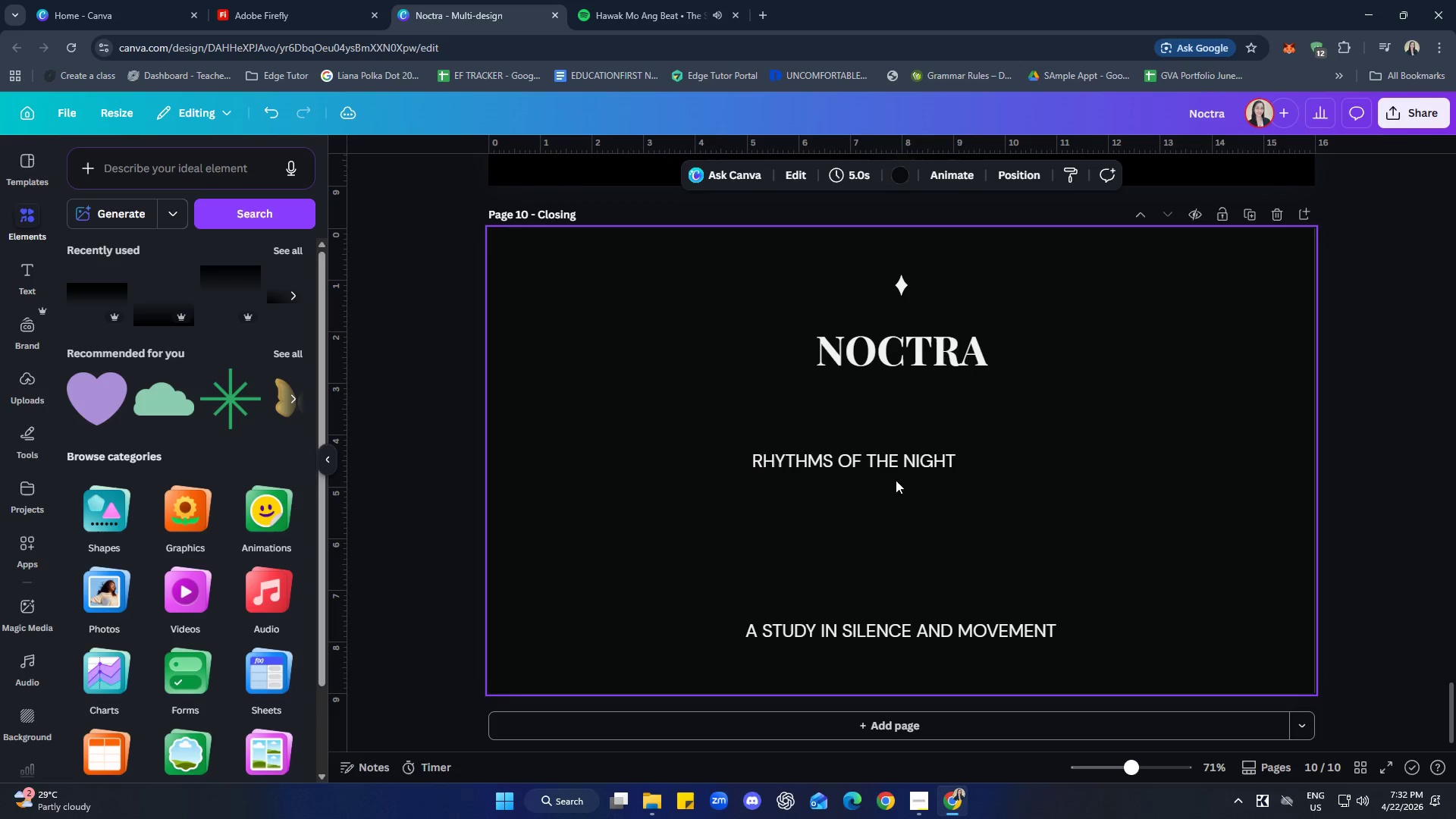 
left_click([879, 465])
 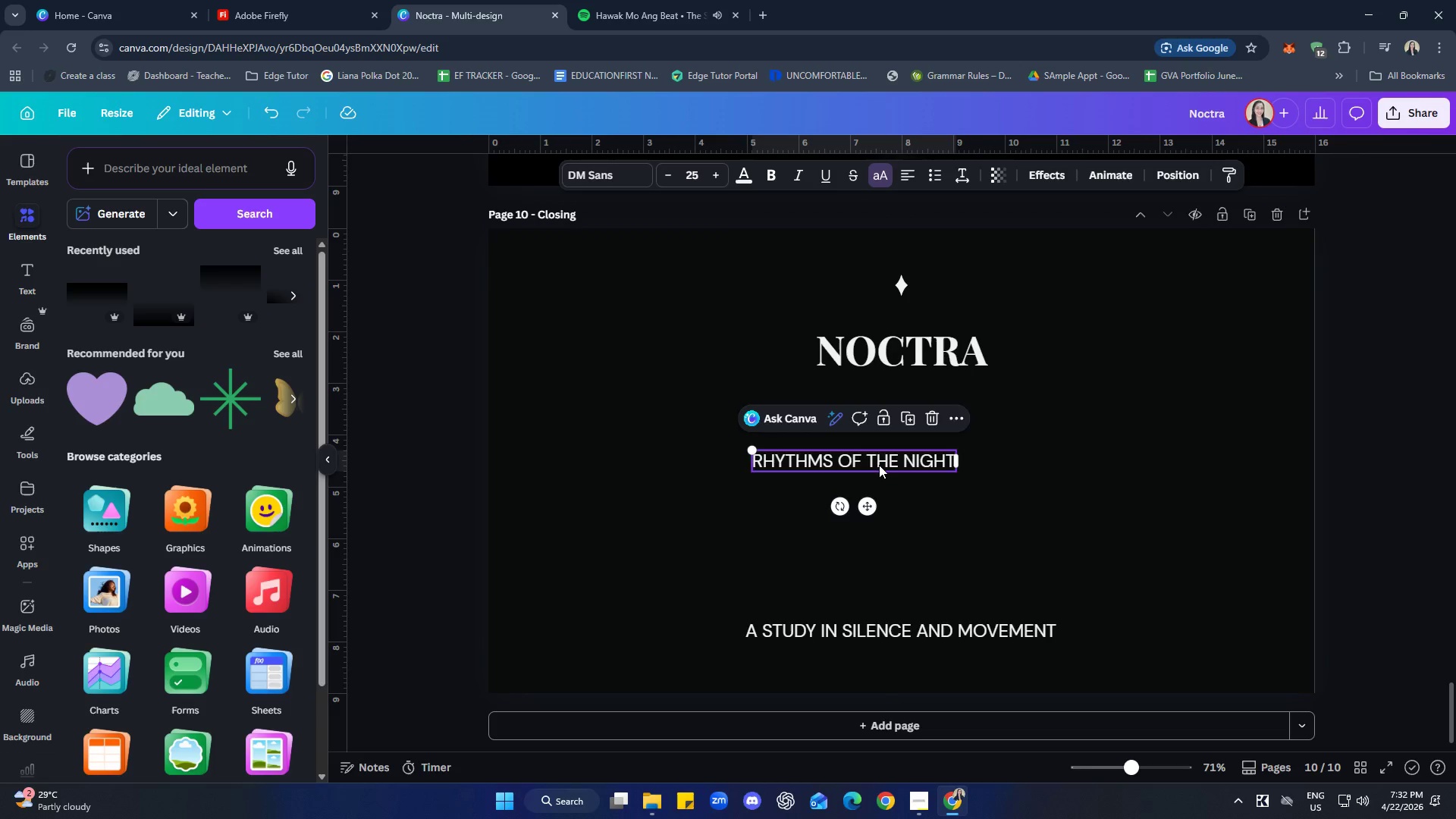 
right_click([879, 465])
 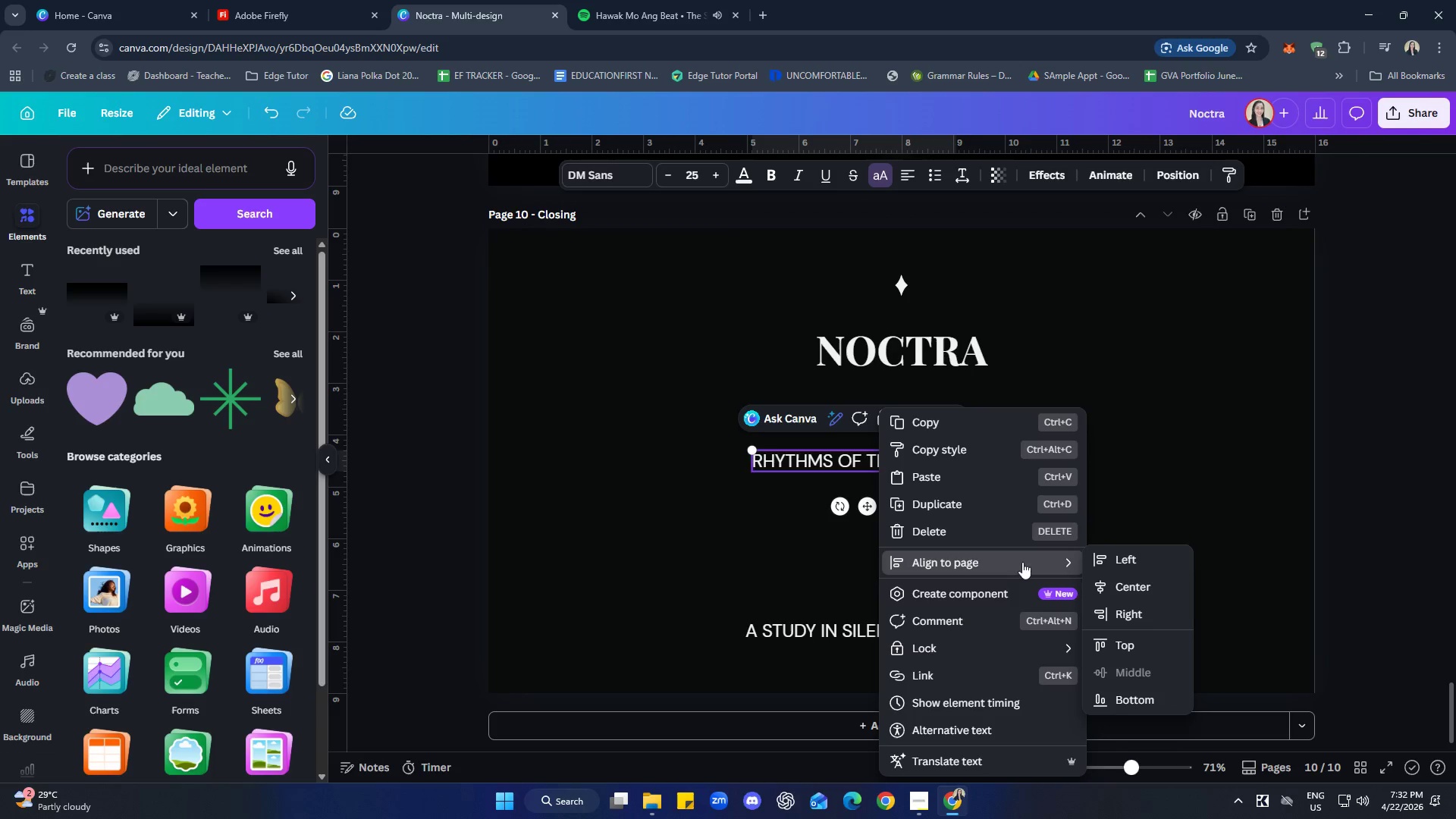 
left_click([1111, 582])
 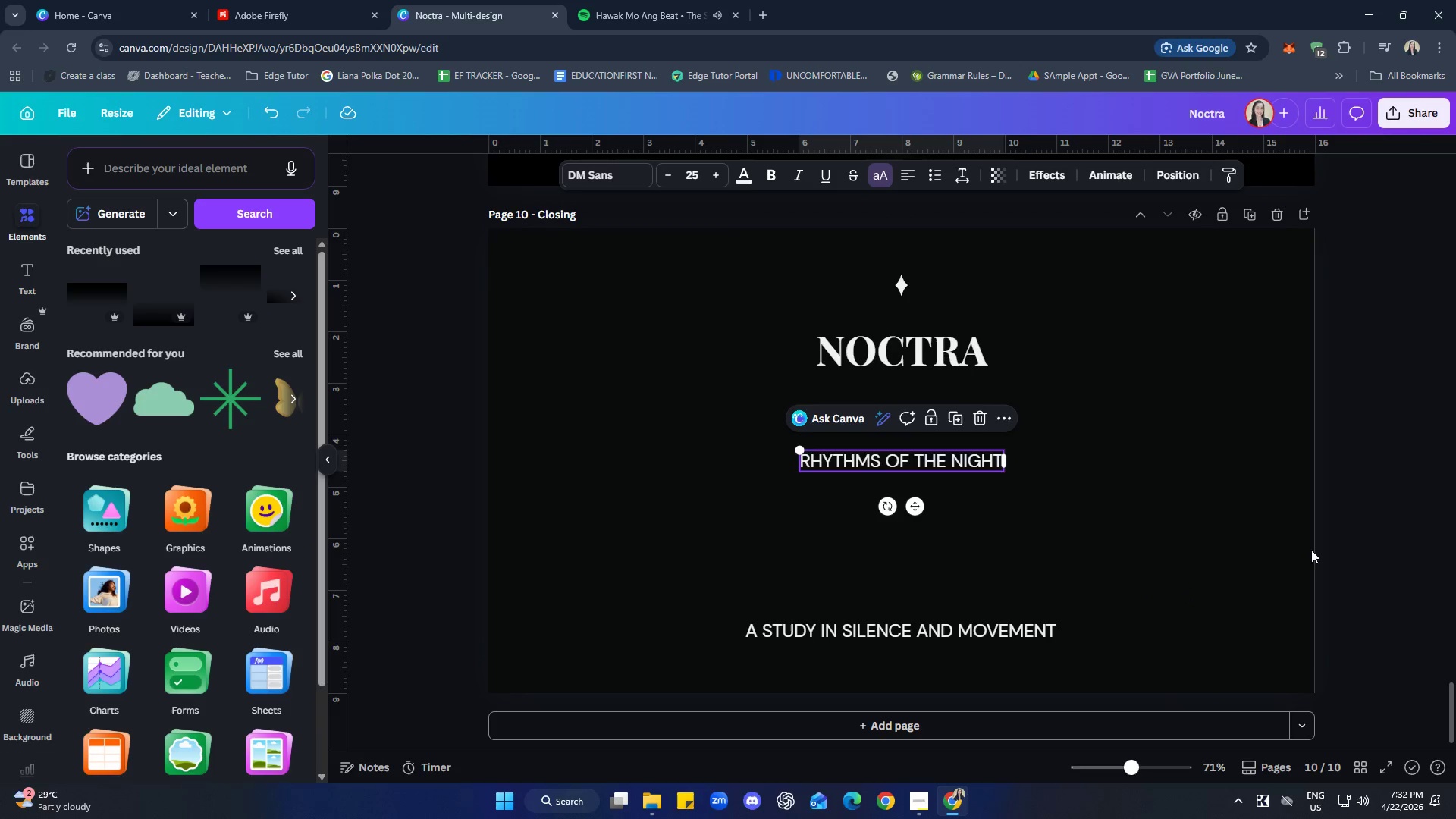 
left_click([1377, 493])
 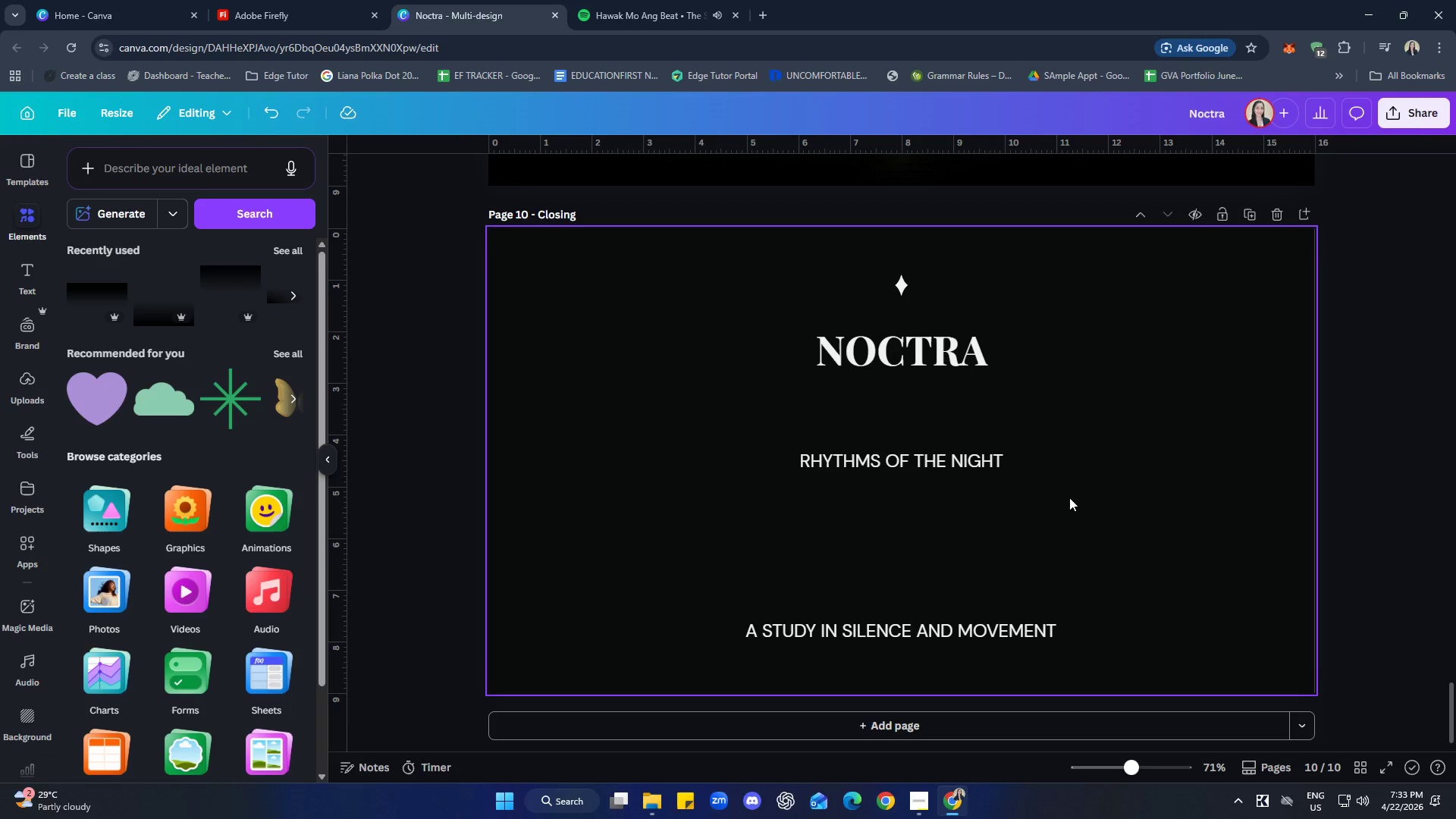 
wait(7.03)
 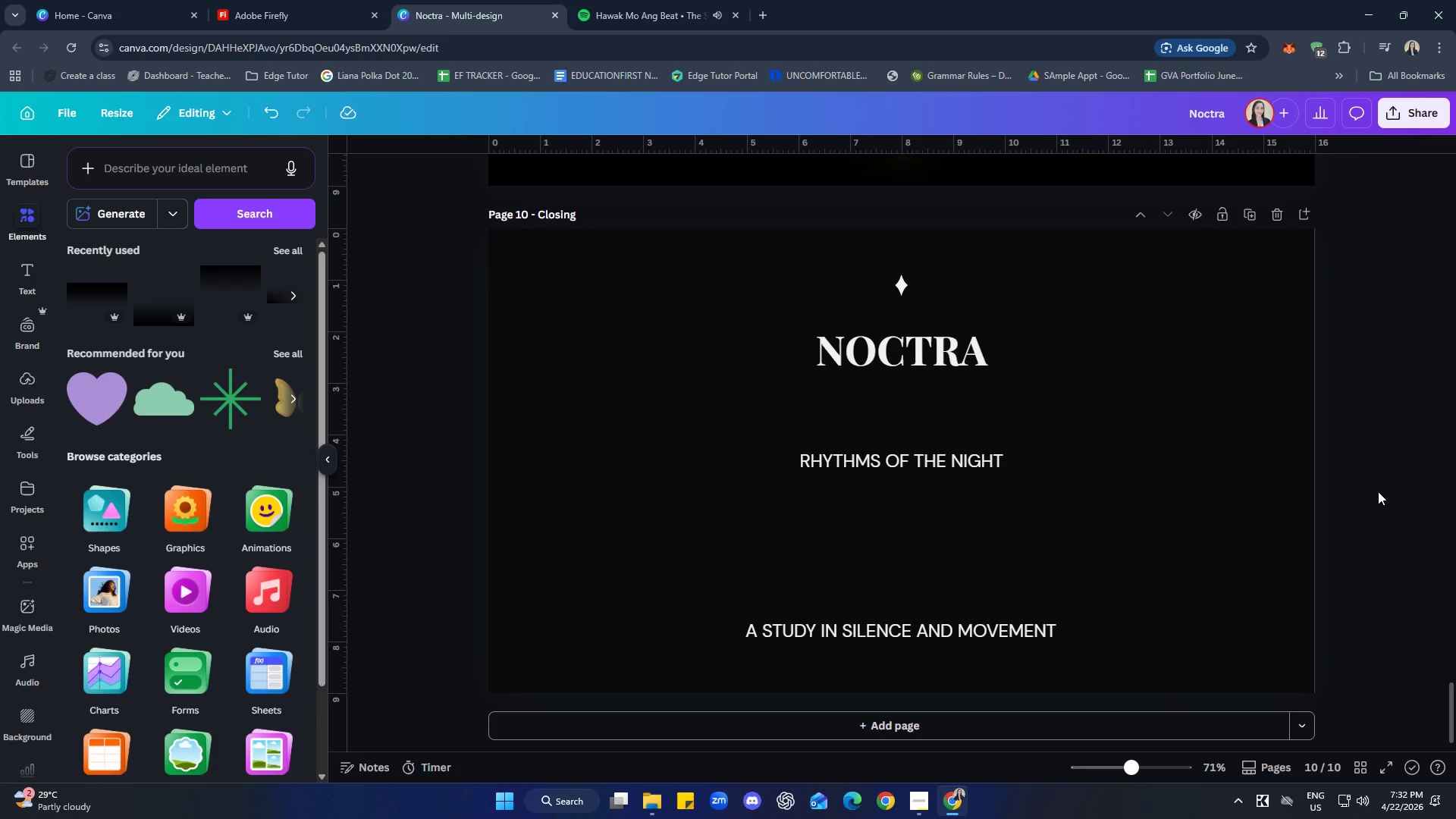 
left_click([928, 351])
 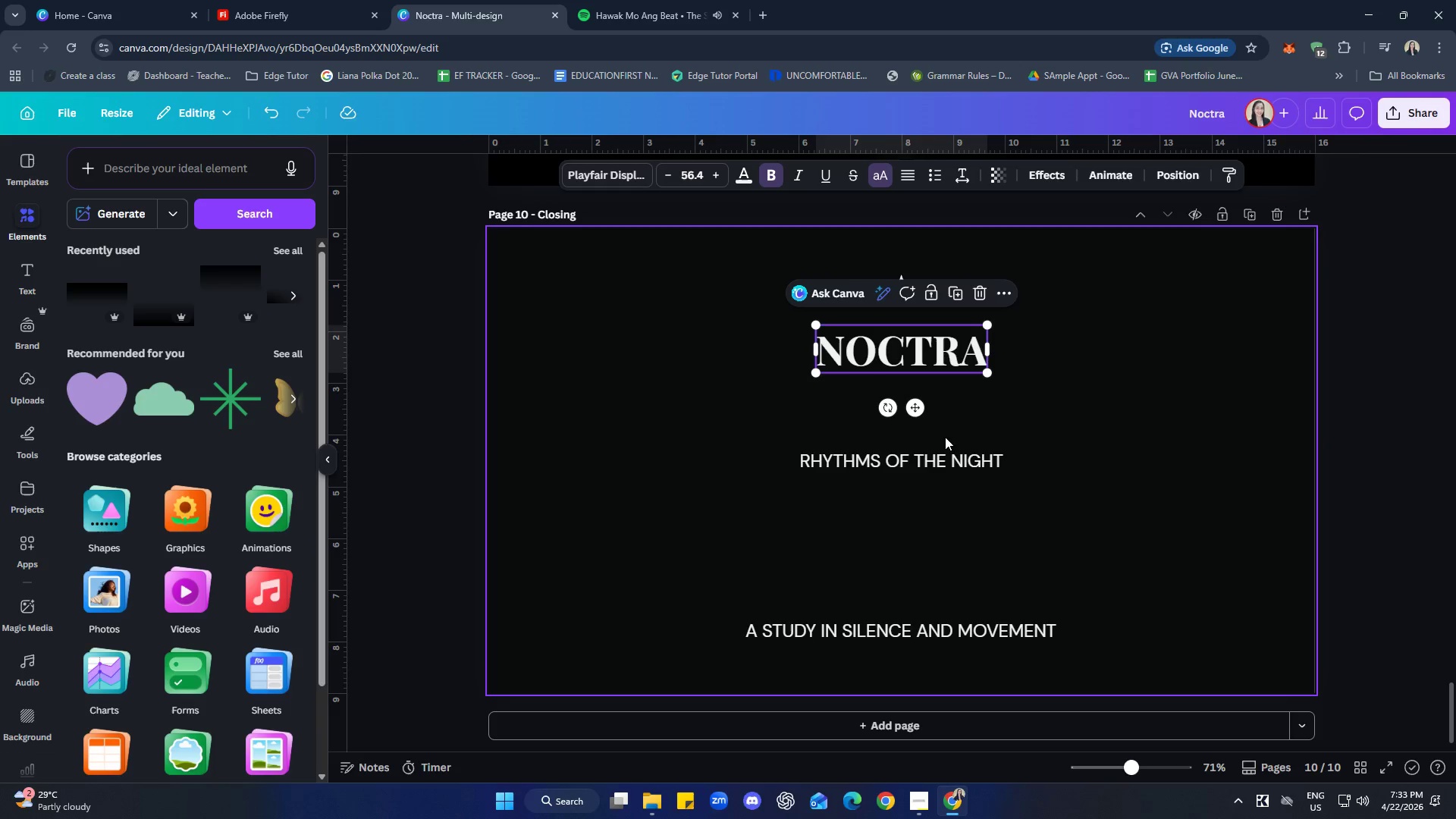 
hold_key(key=ShiftLeft, duration=0.81)
left_click([947, 463])
 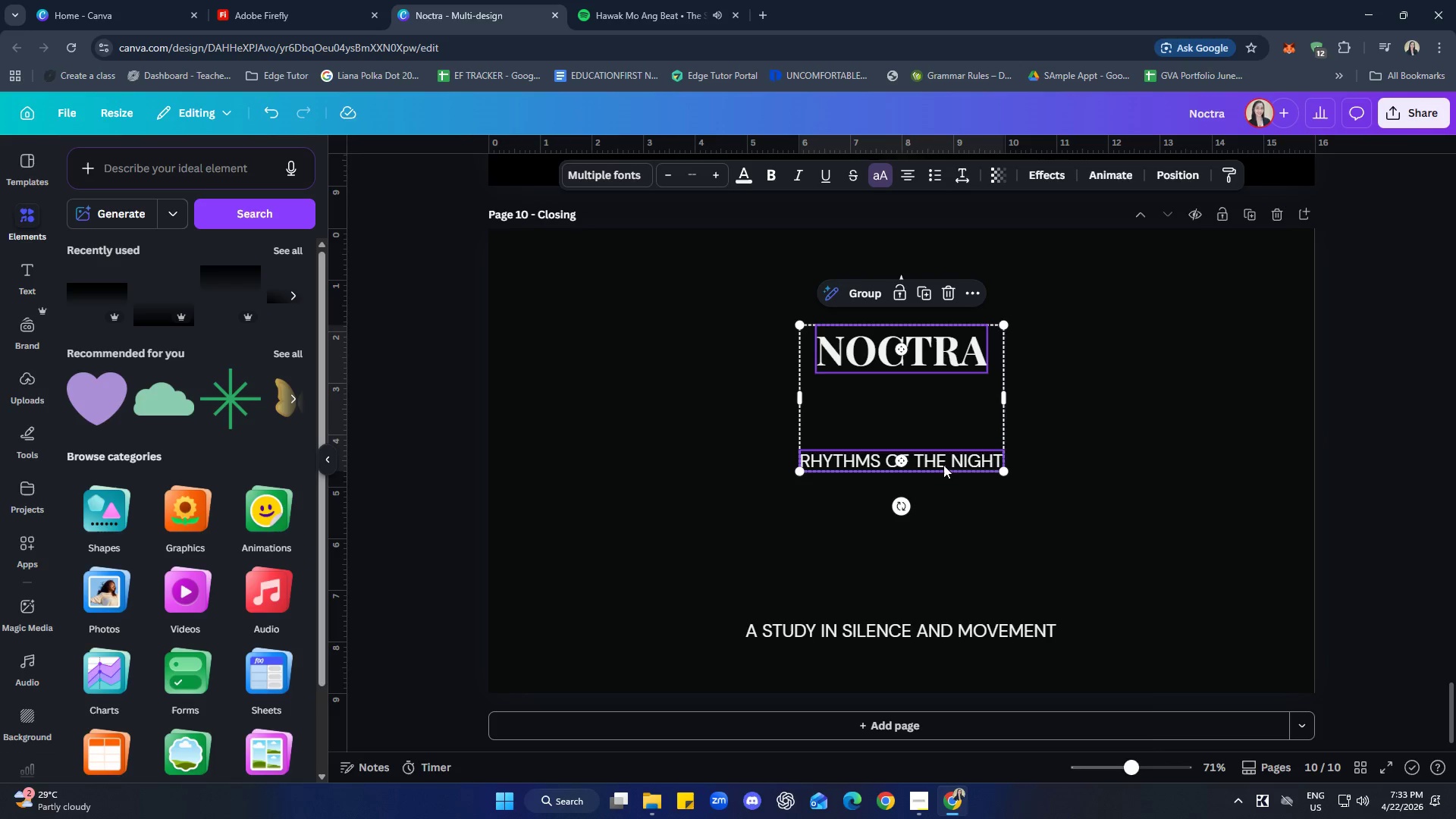 
right_click([941, 466])
 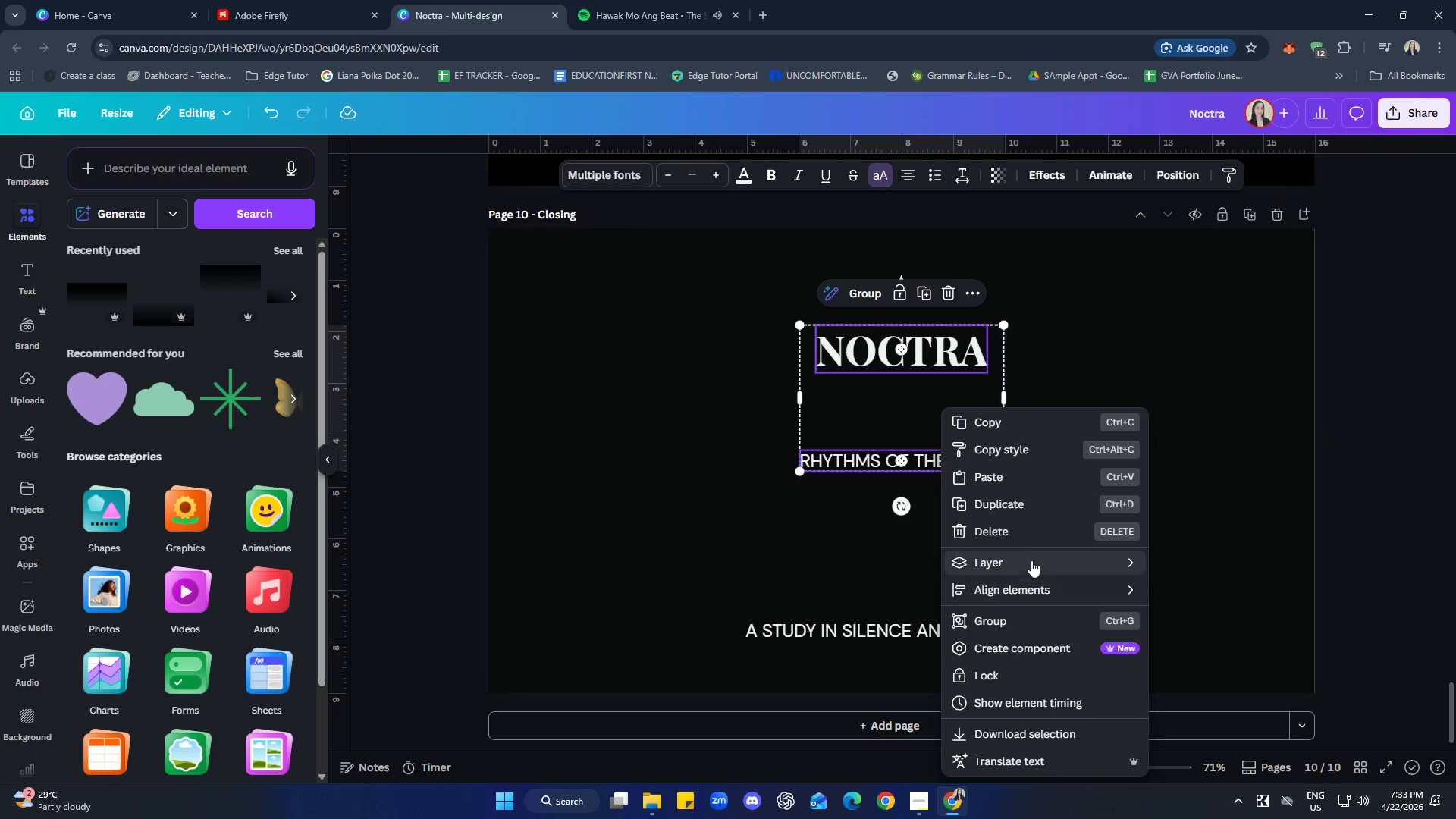 
mouse_move([1050, 586])
 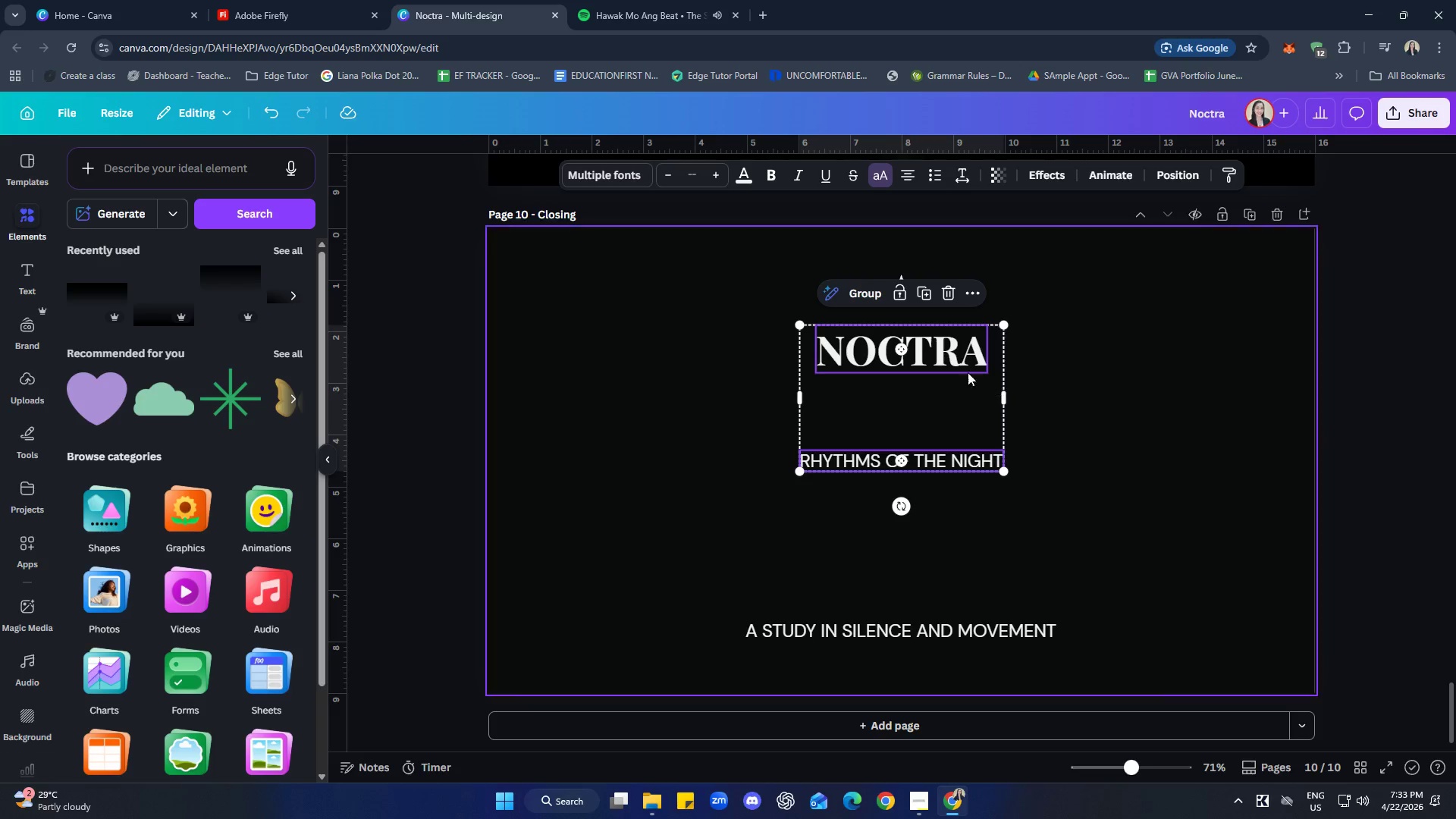 
left_click([1128, 369])
 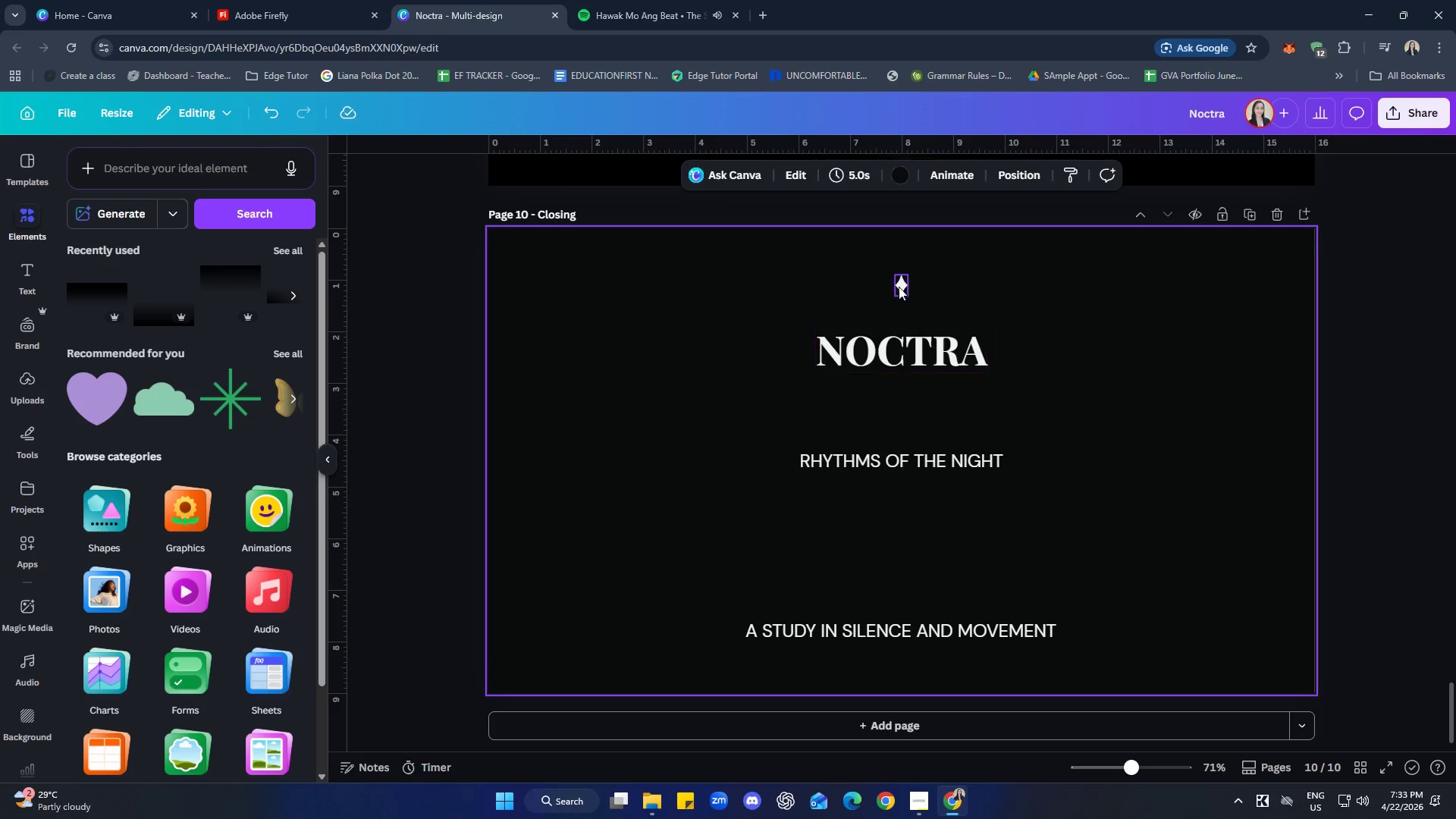 
left_click([899, 281])
 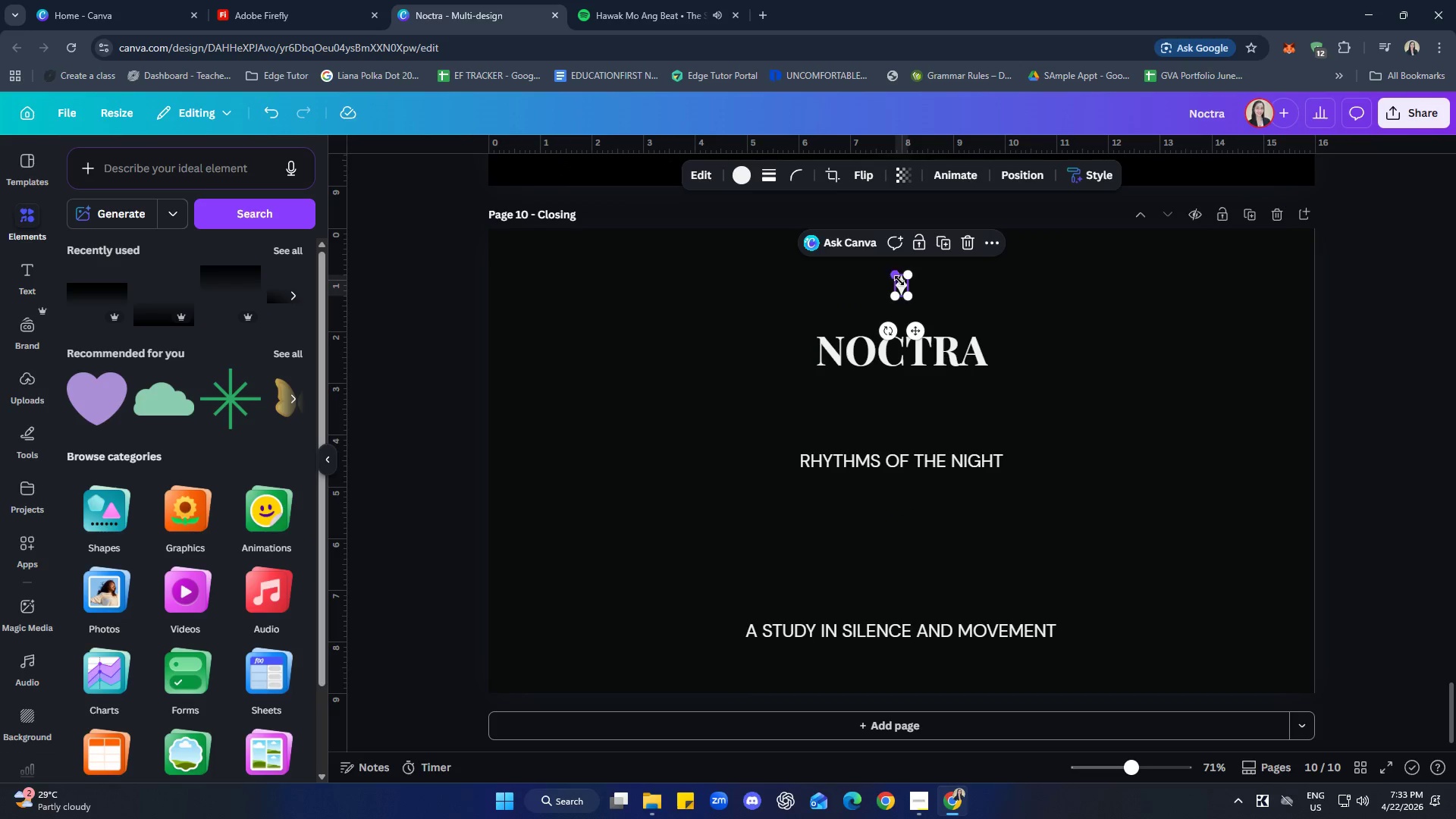 
hold_key(key=ShiftLeft, duration=2.06)
left_click([952, 356])
 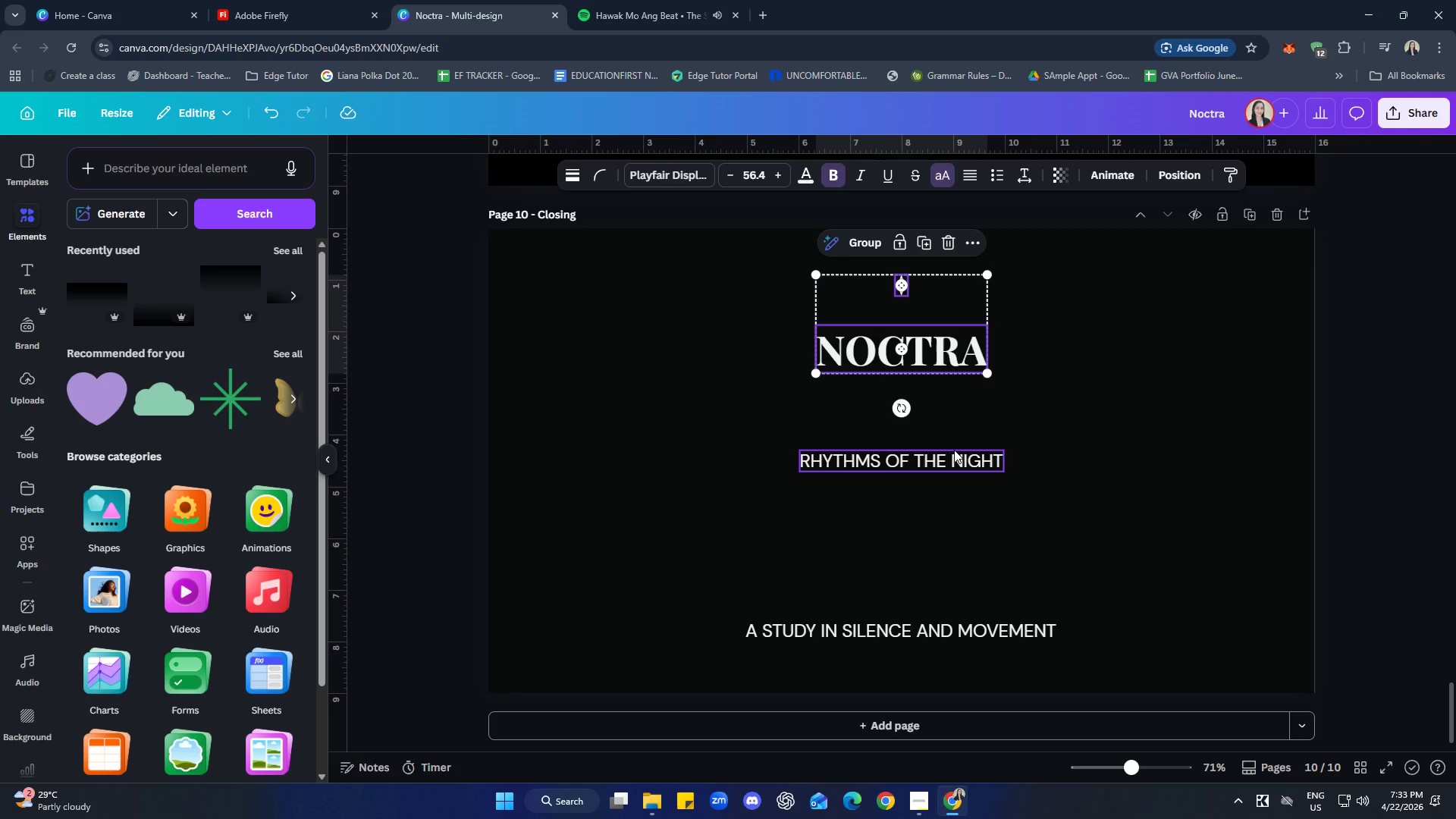 
left_click([954, 460])
 